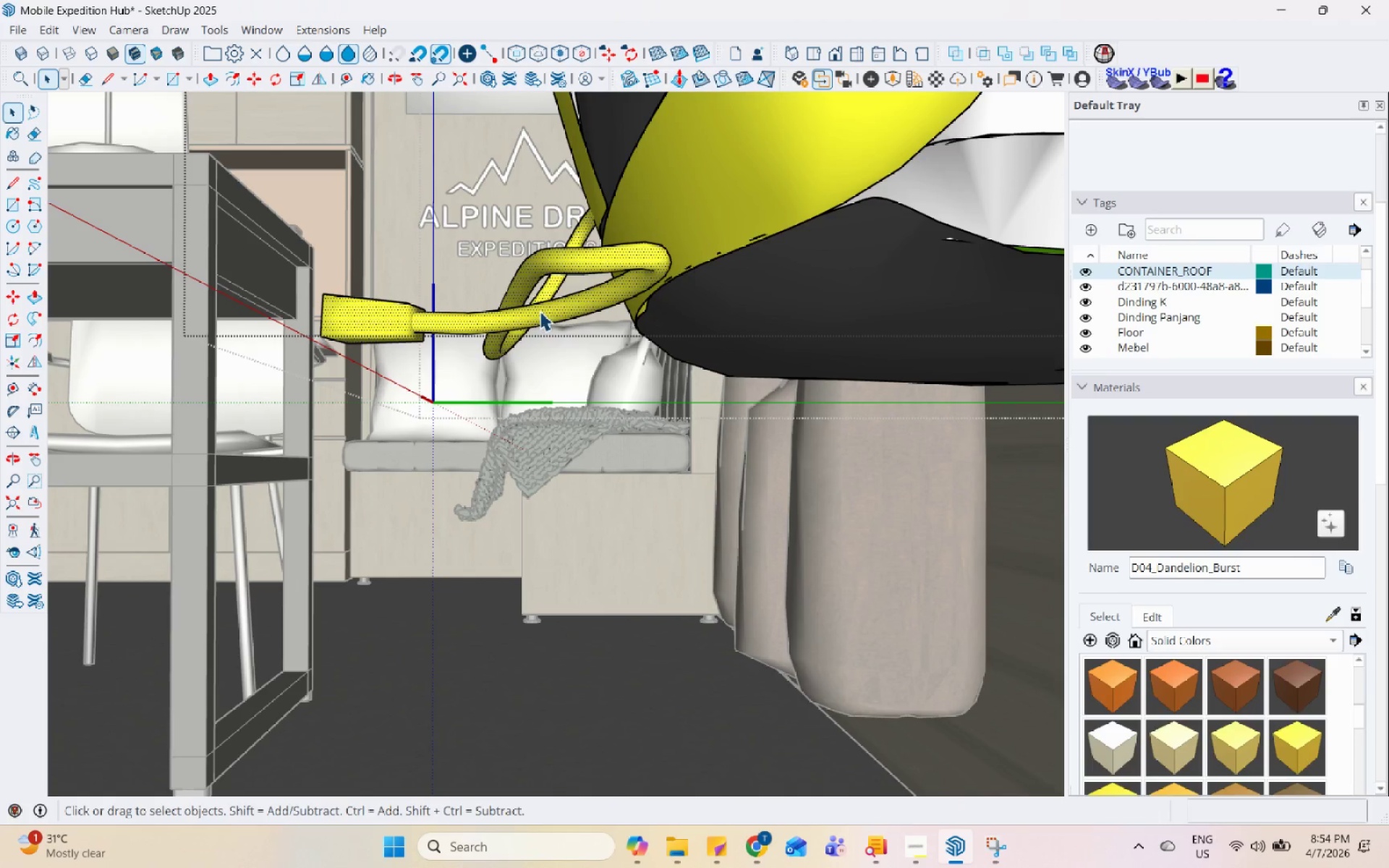 
right_click([535, 318])
 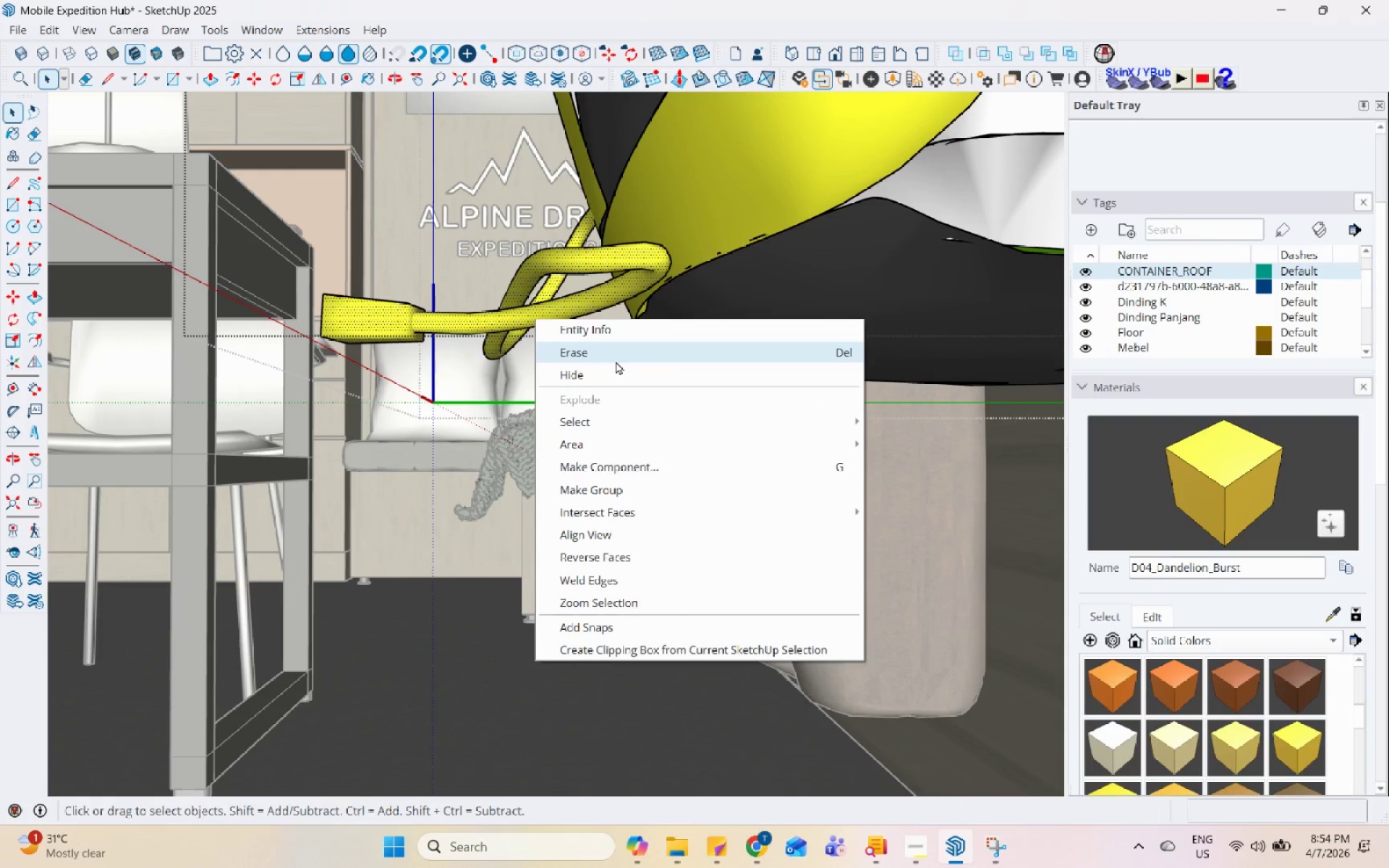 
left_click([616, 361])
 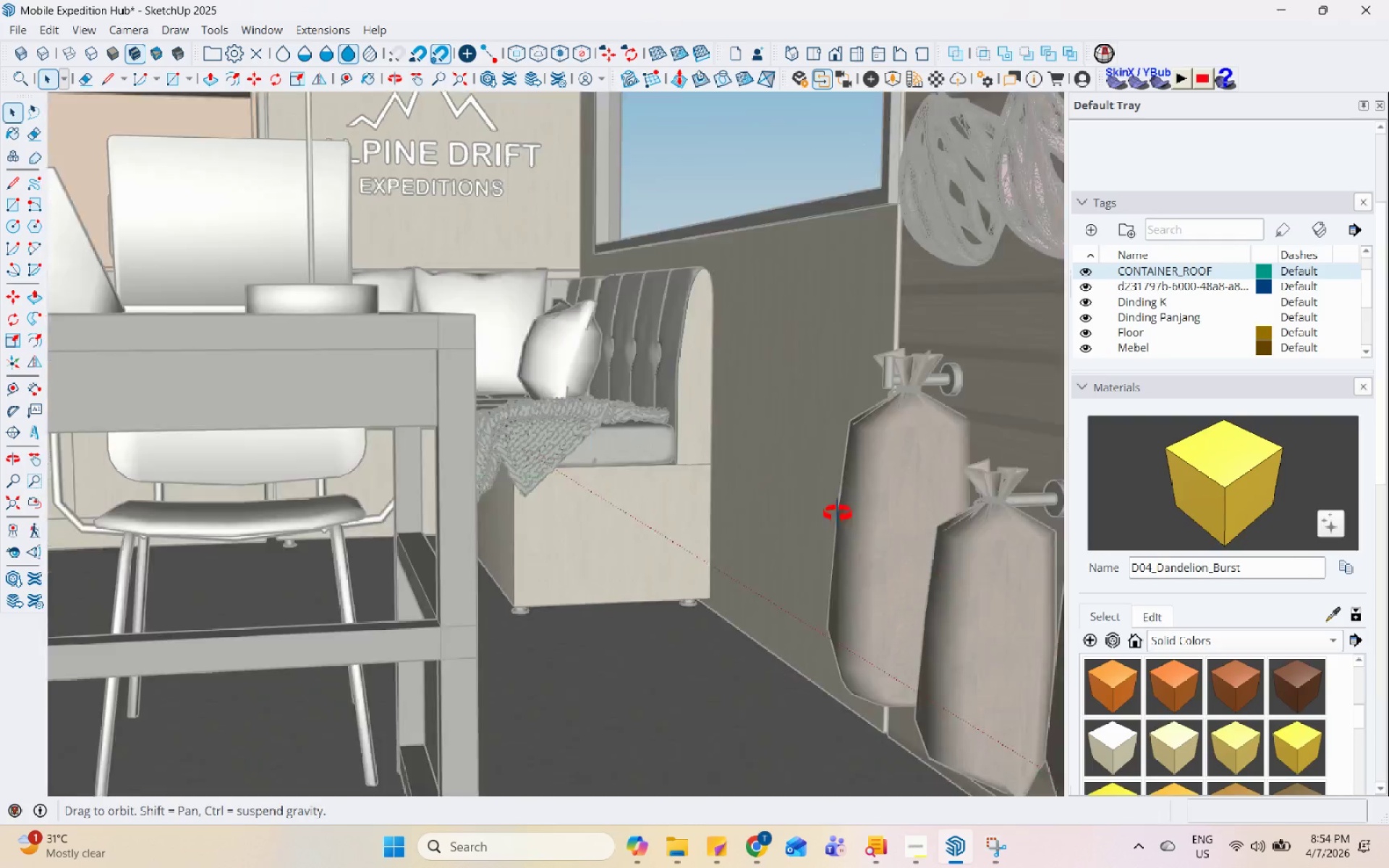 
key(Escape)
 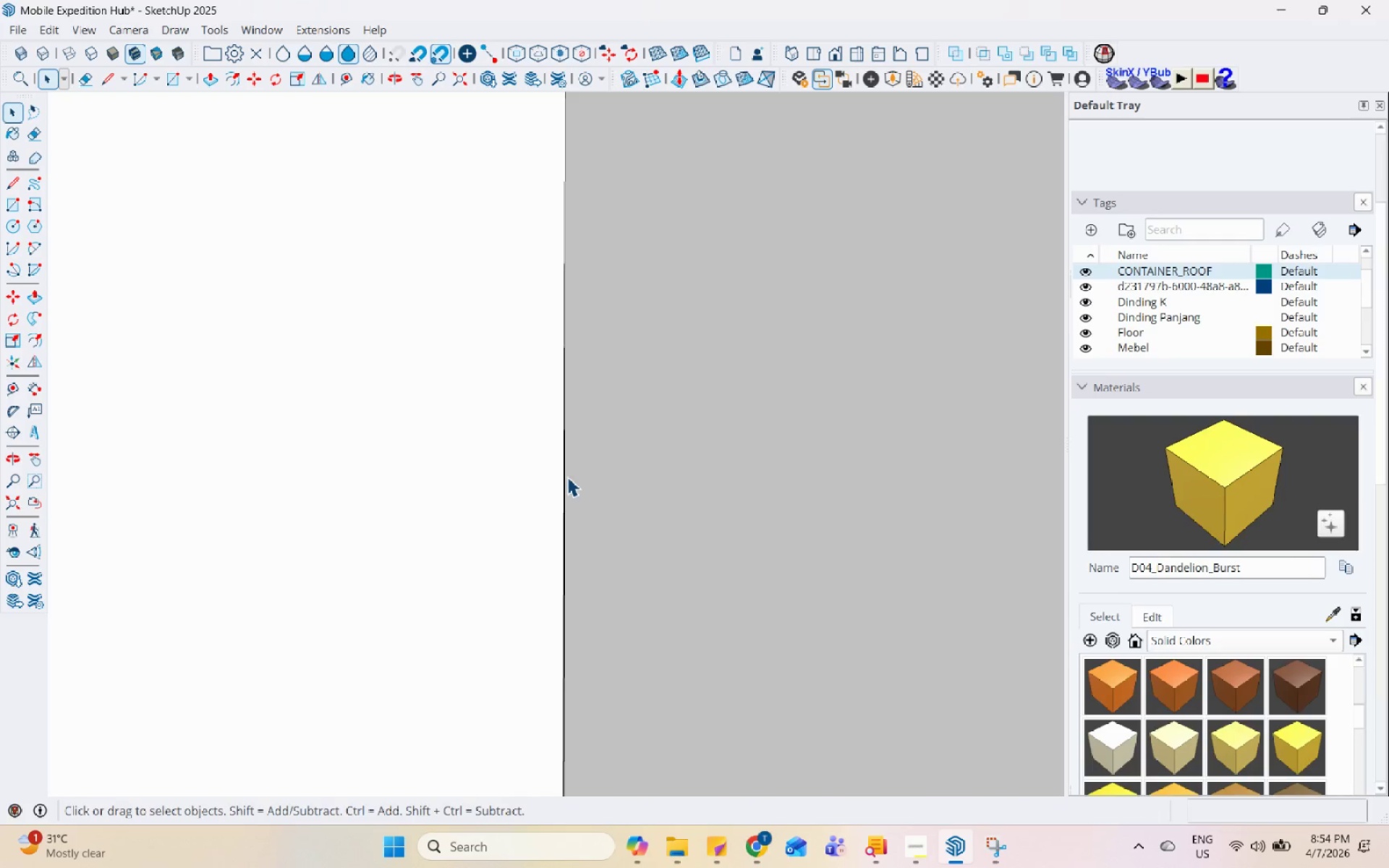 
key(Escape)
 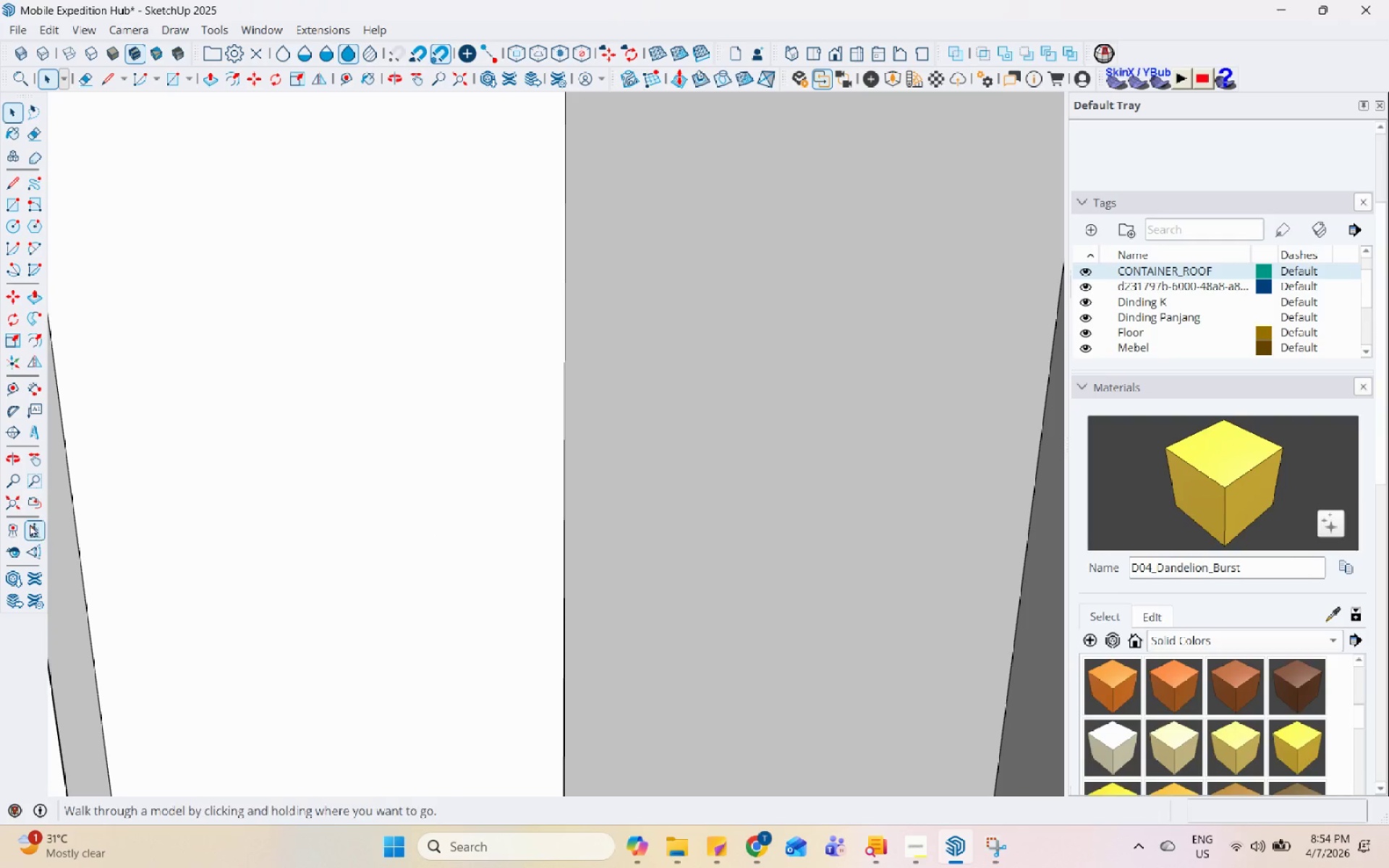 
scroll: coordinate [564, 480], scroll_direction: down, amount: 26.0
 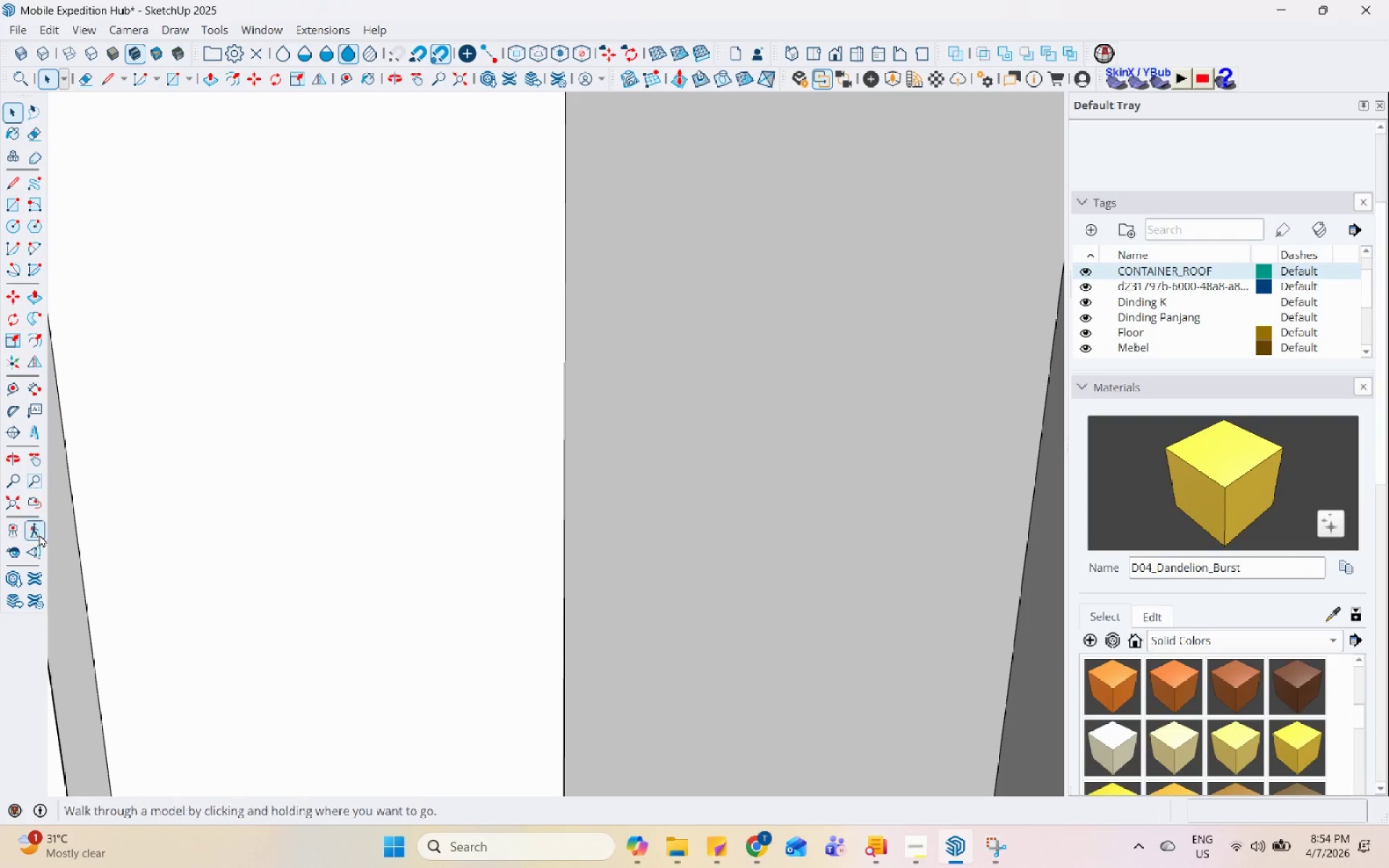 
left_click([10, 498])
 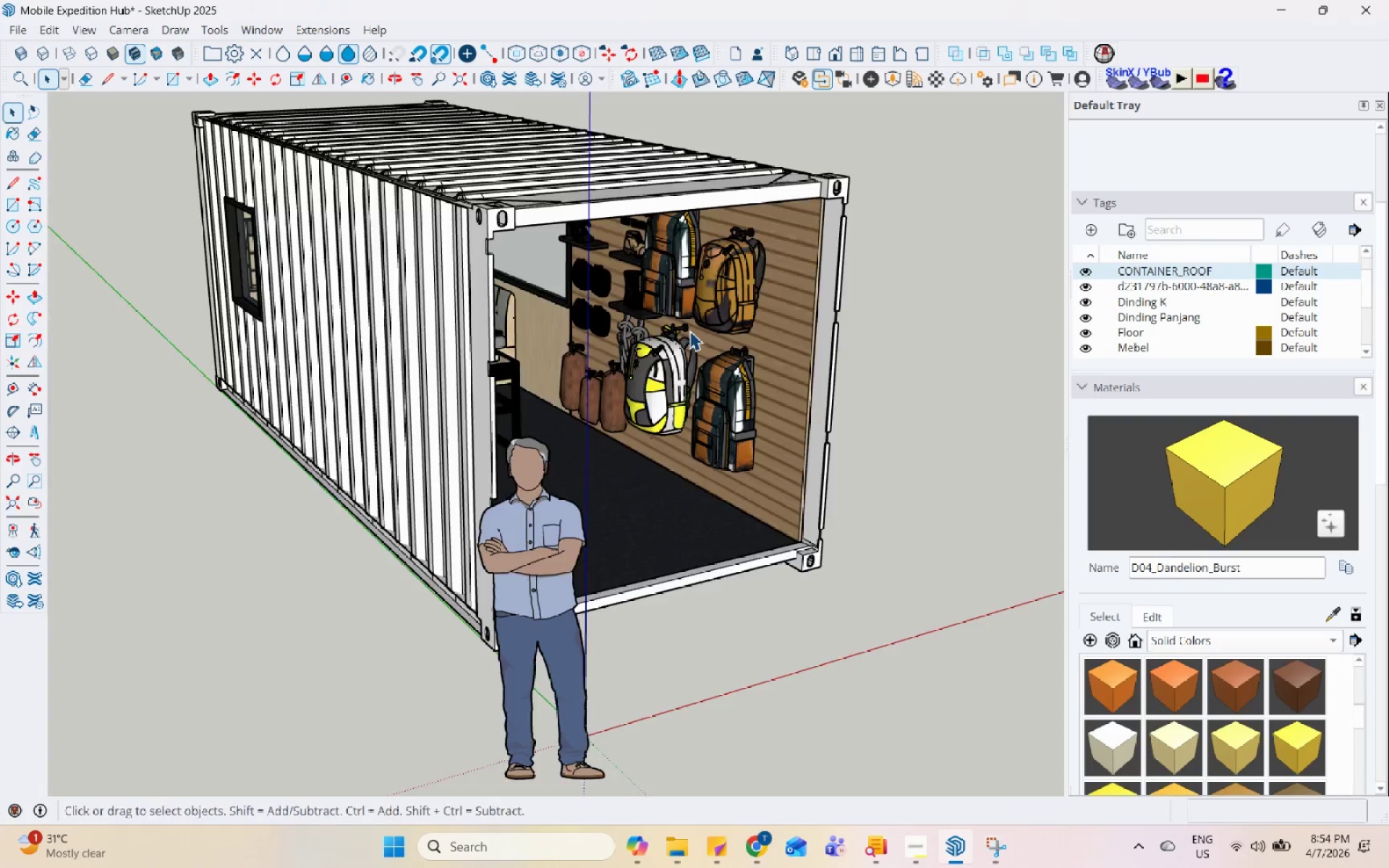 
scroll: coordinate [666, 338], scroll_direction: down, amount: 6.0
 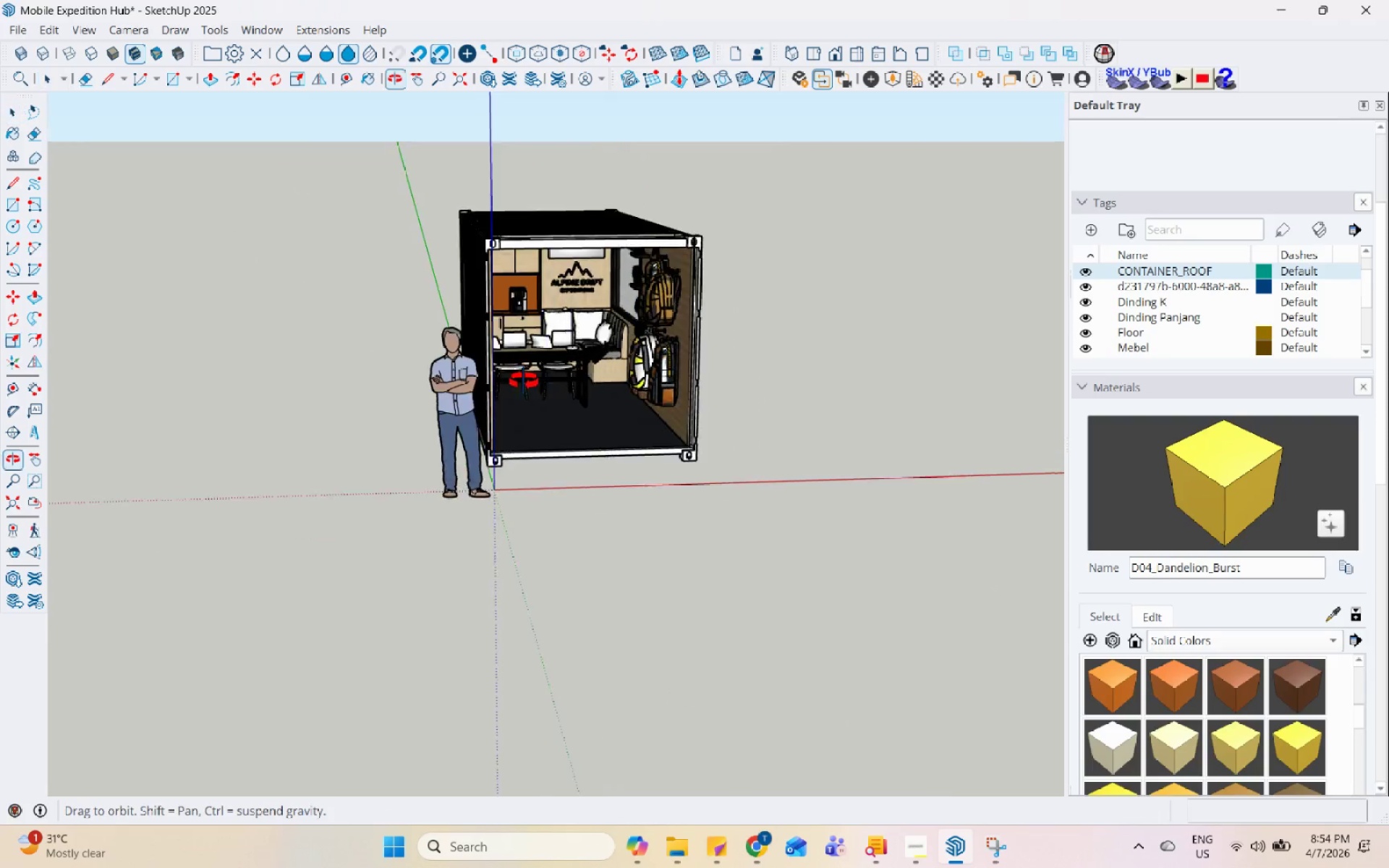 
scroll: coordinate [551, 248], scroll_direction: up, amount: 4.0
 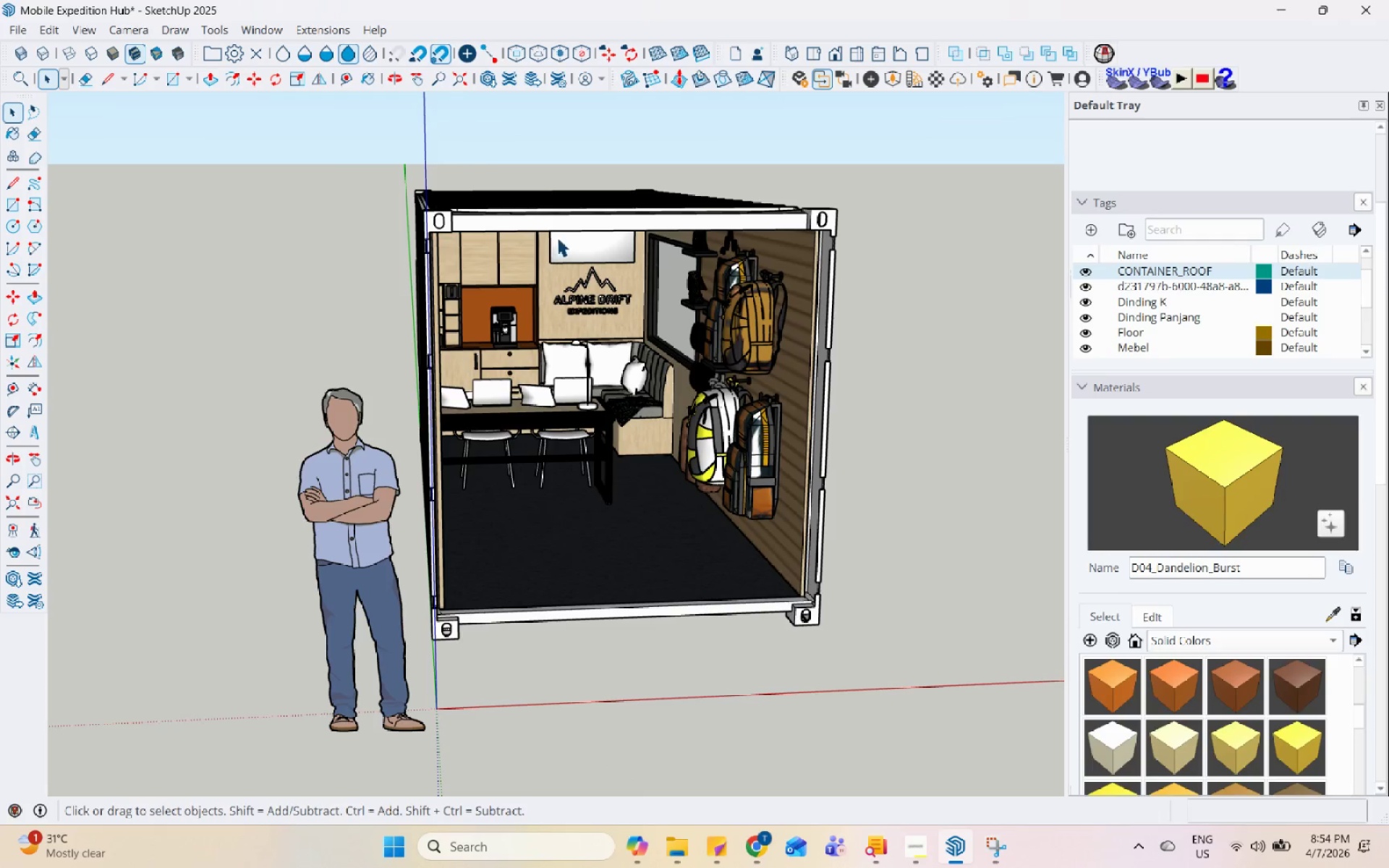 
key(Control+S)
 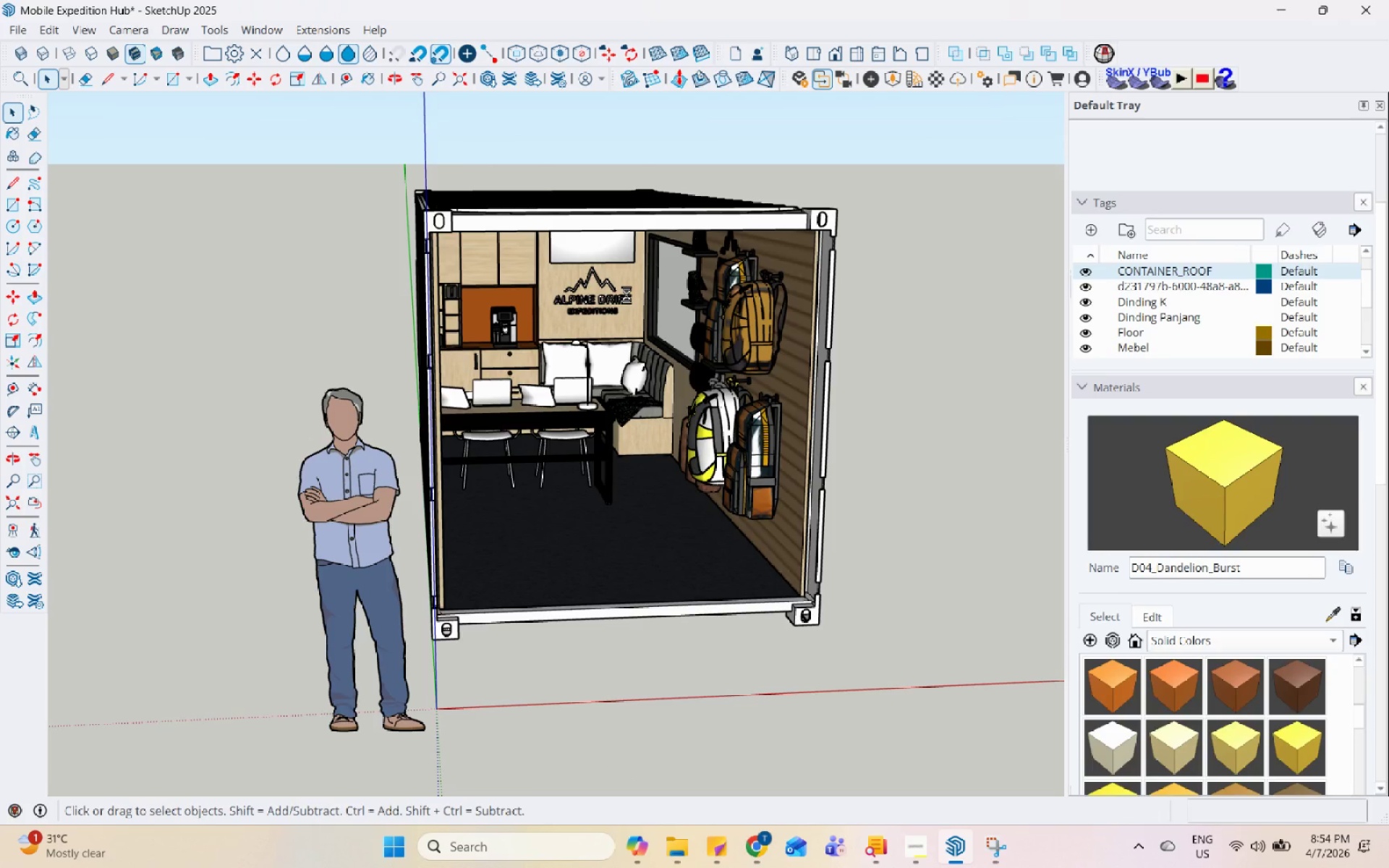 
scroll: coordinate [626, 294], scroll_direction: up, amount: 3.0
 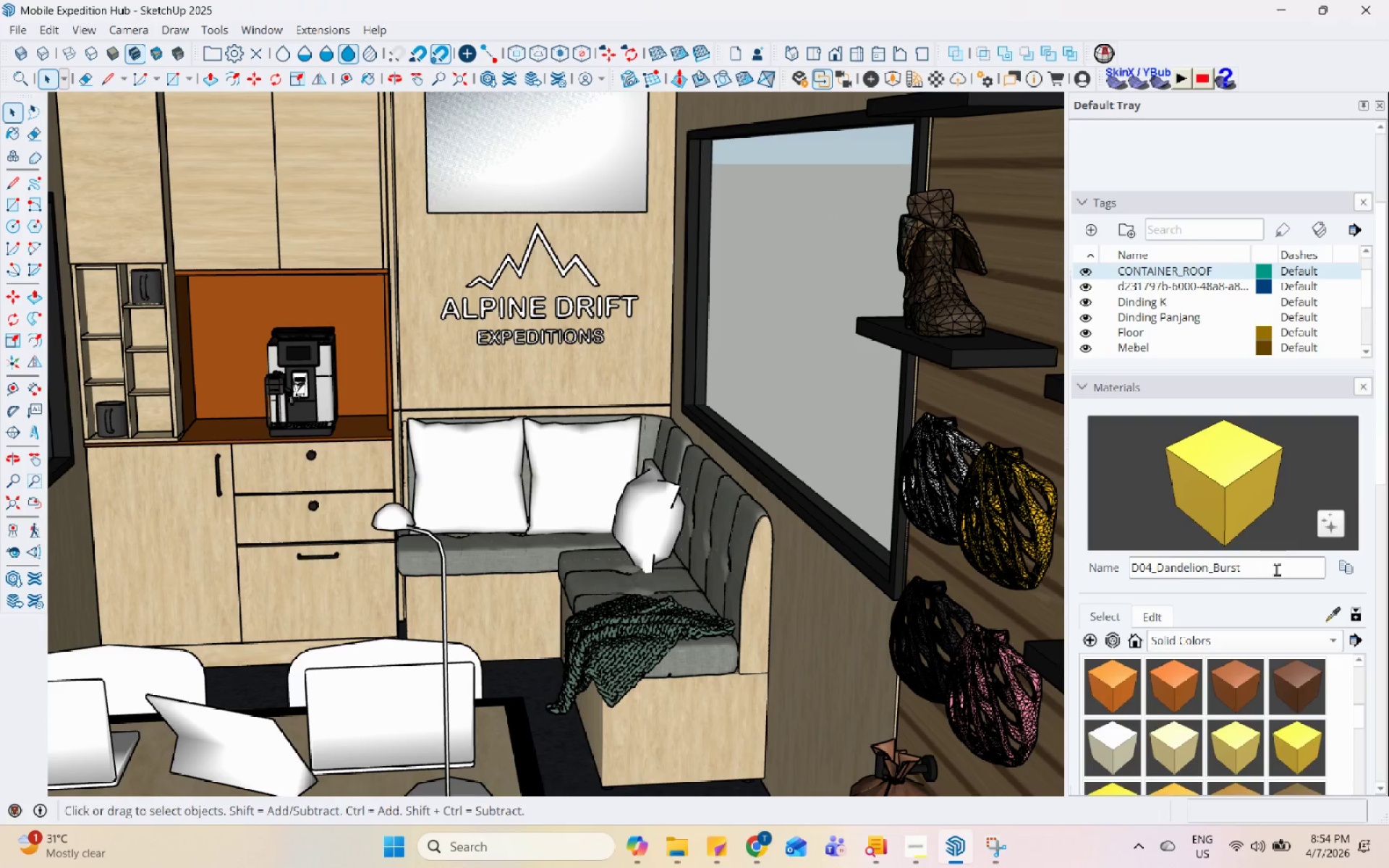 
left_click([1328, 616])
 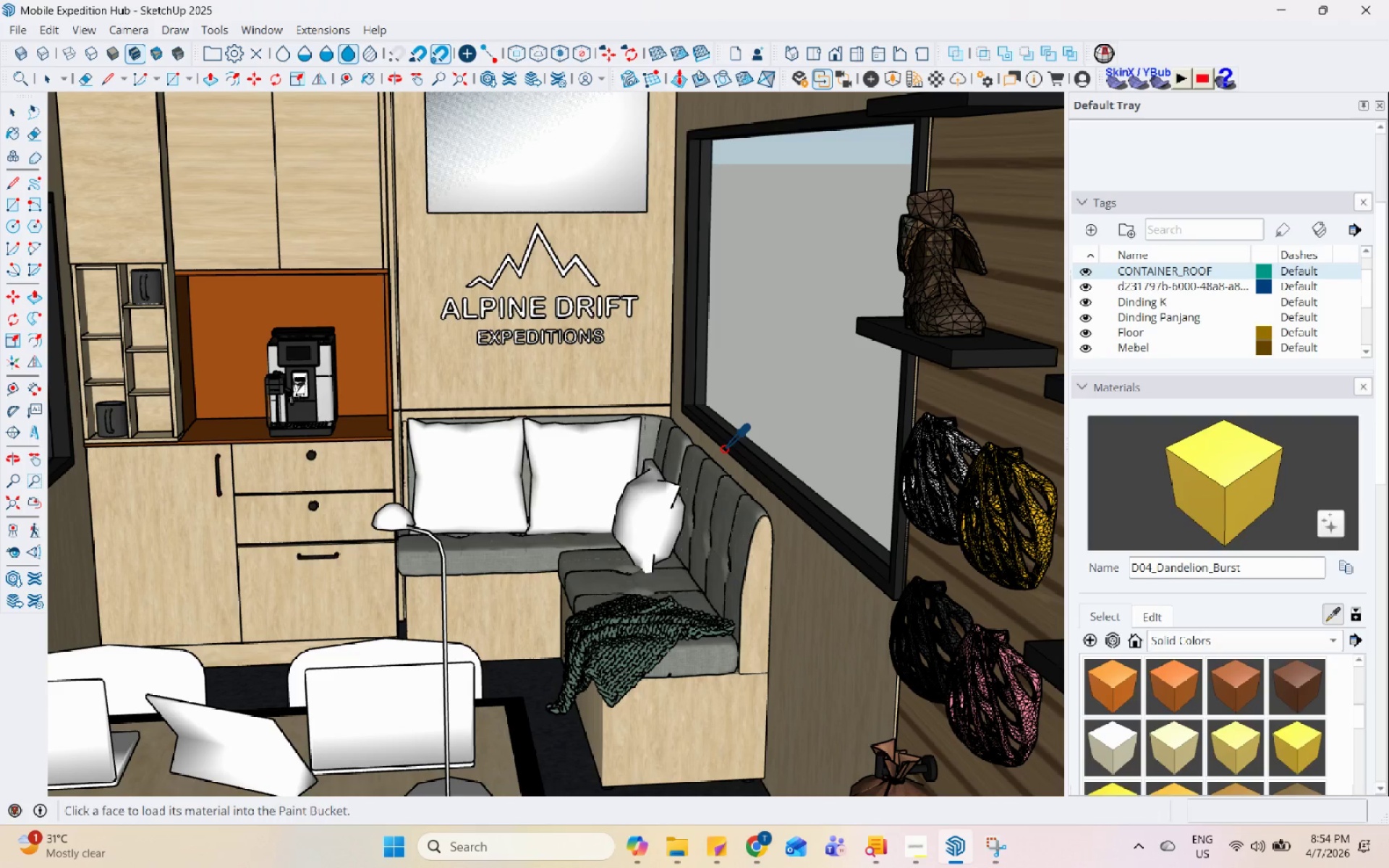 
left_click([729, 446])
 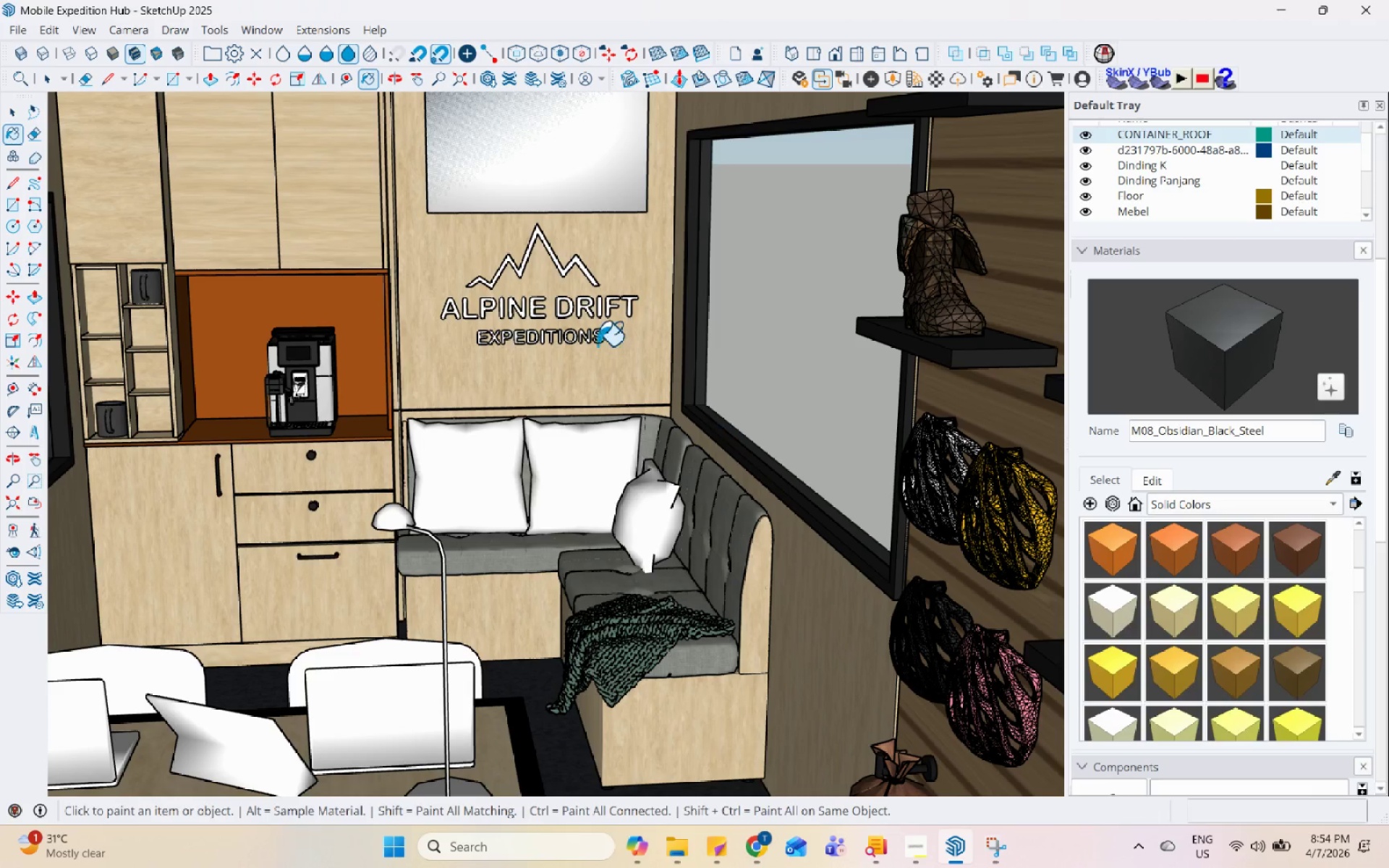 
left_click([561, 286])
 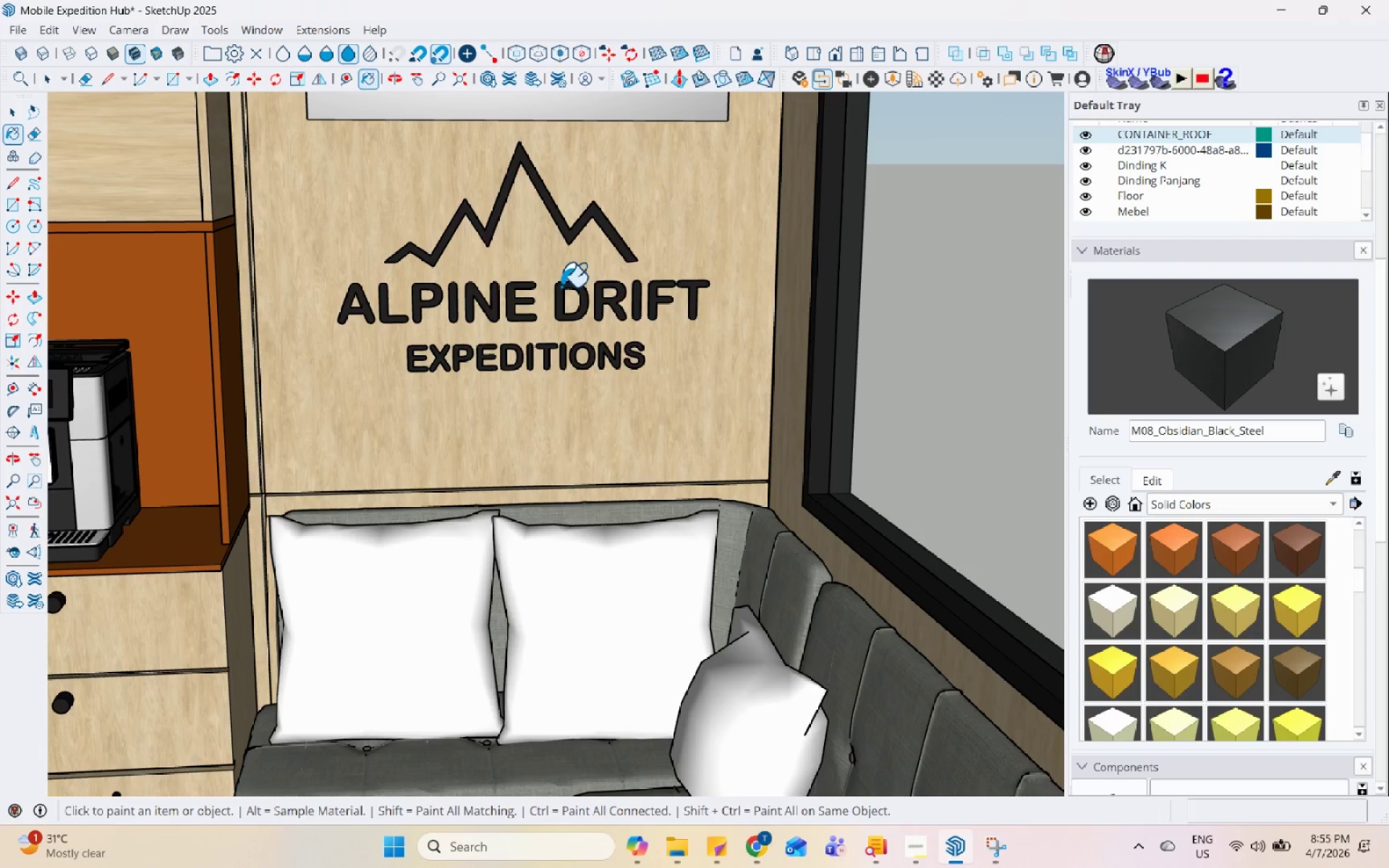 
scroll: coordinate [550, 301], scroll_direction: up, amount: 6.0
 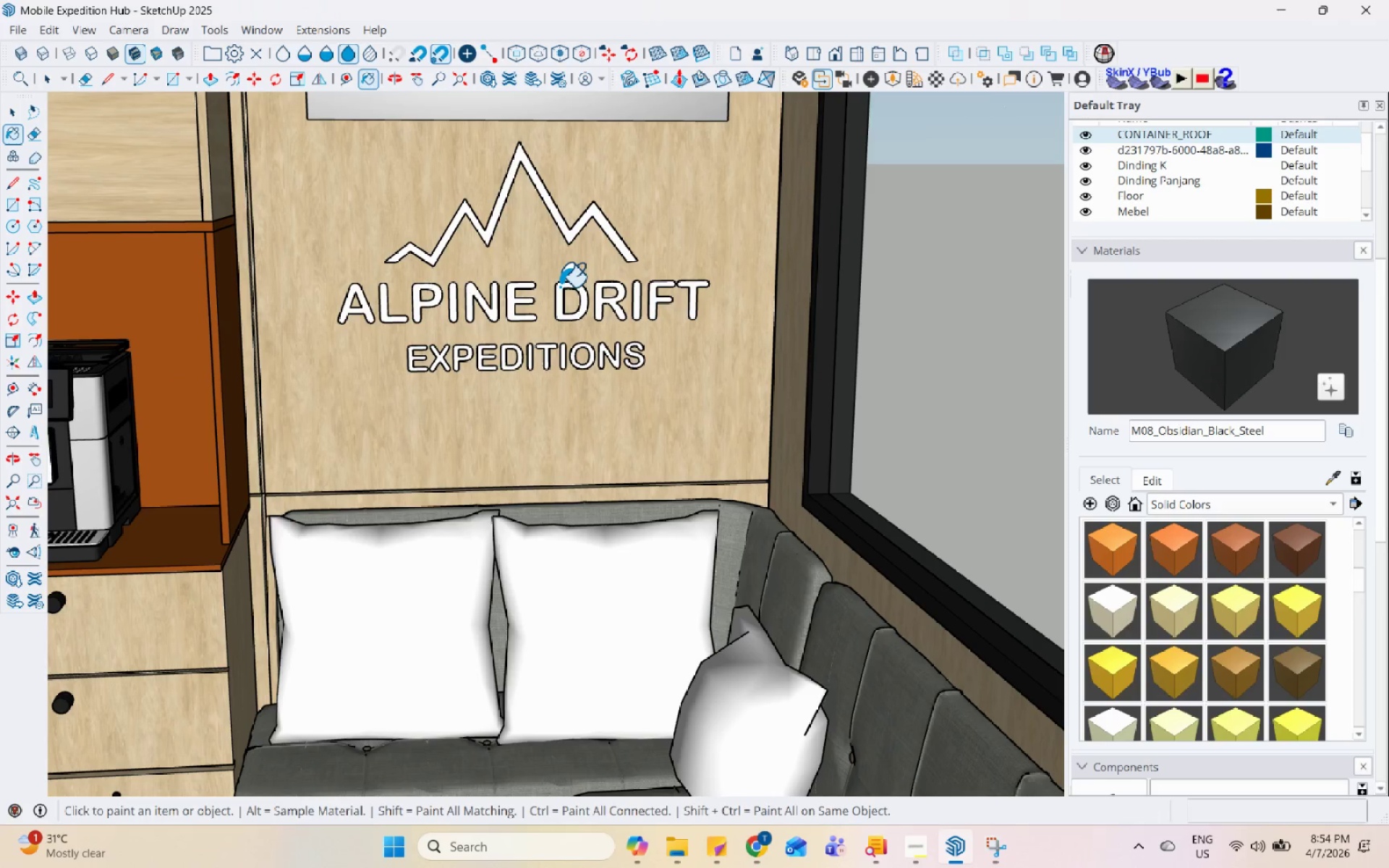 
key(Space)
 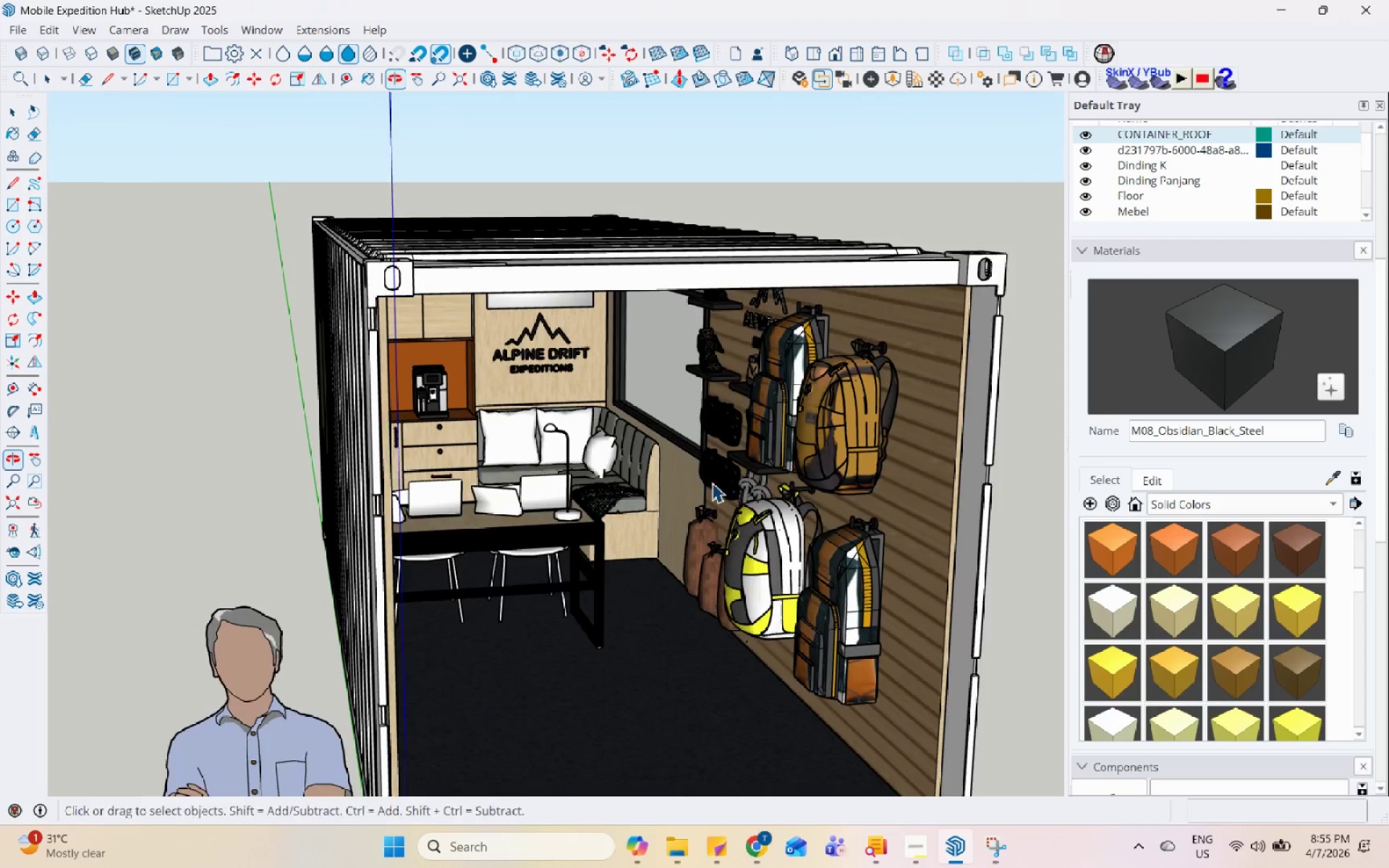 
key(Escape)
 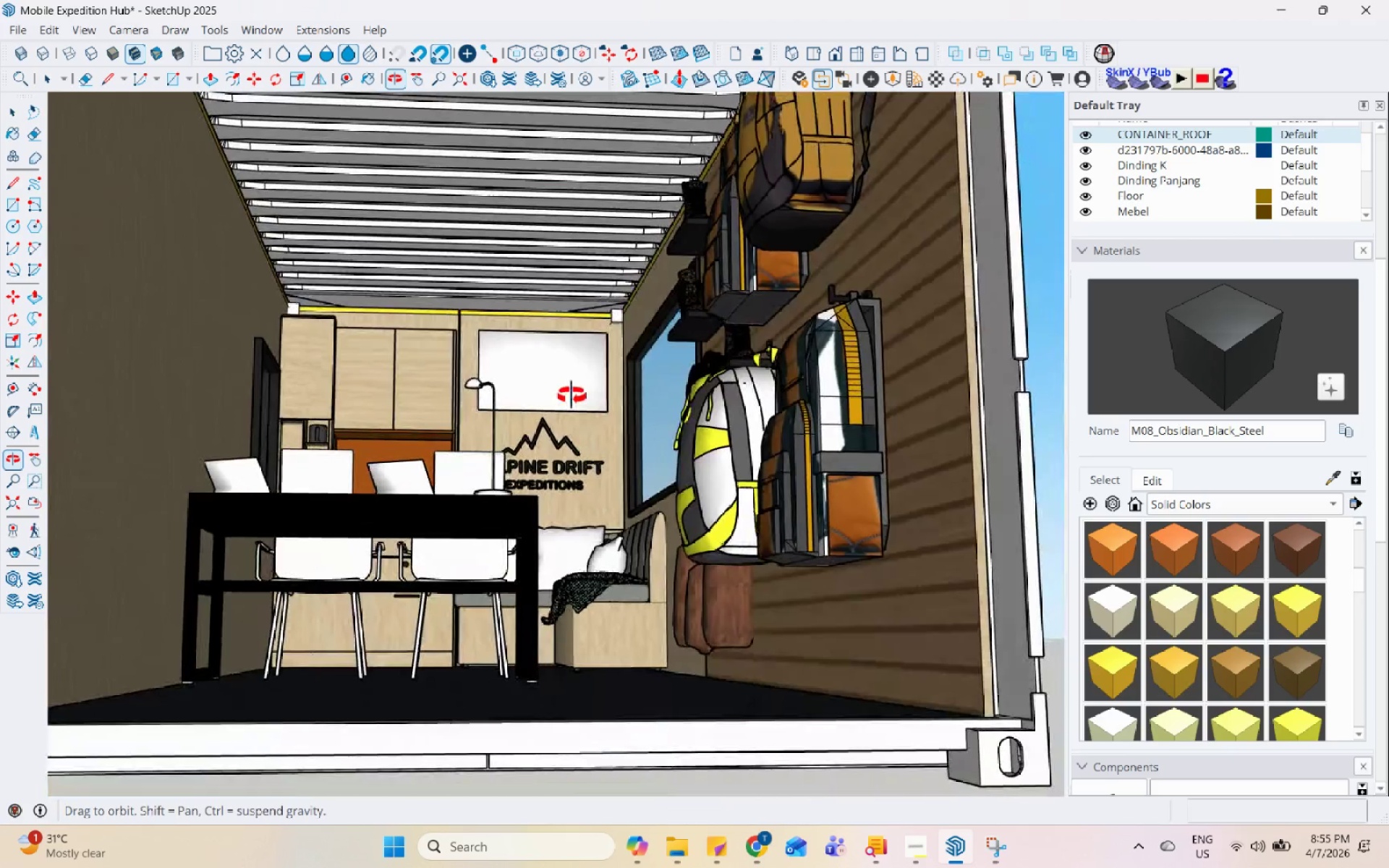 
scroll: coordinate [630, 543], scroll_direction: down, amount: 11.0
 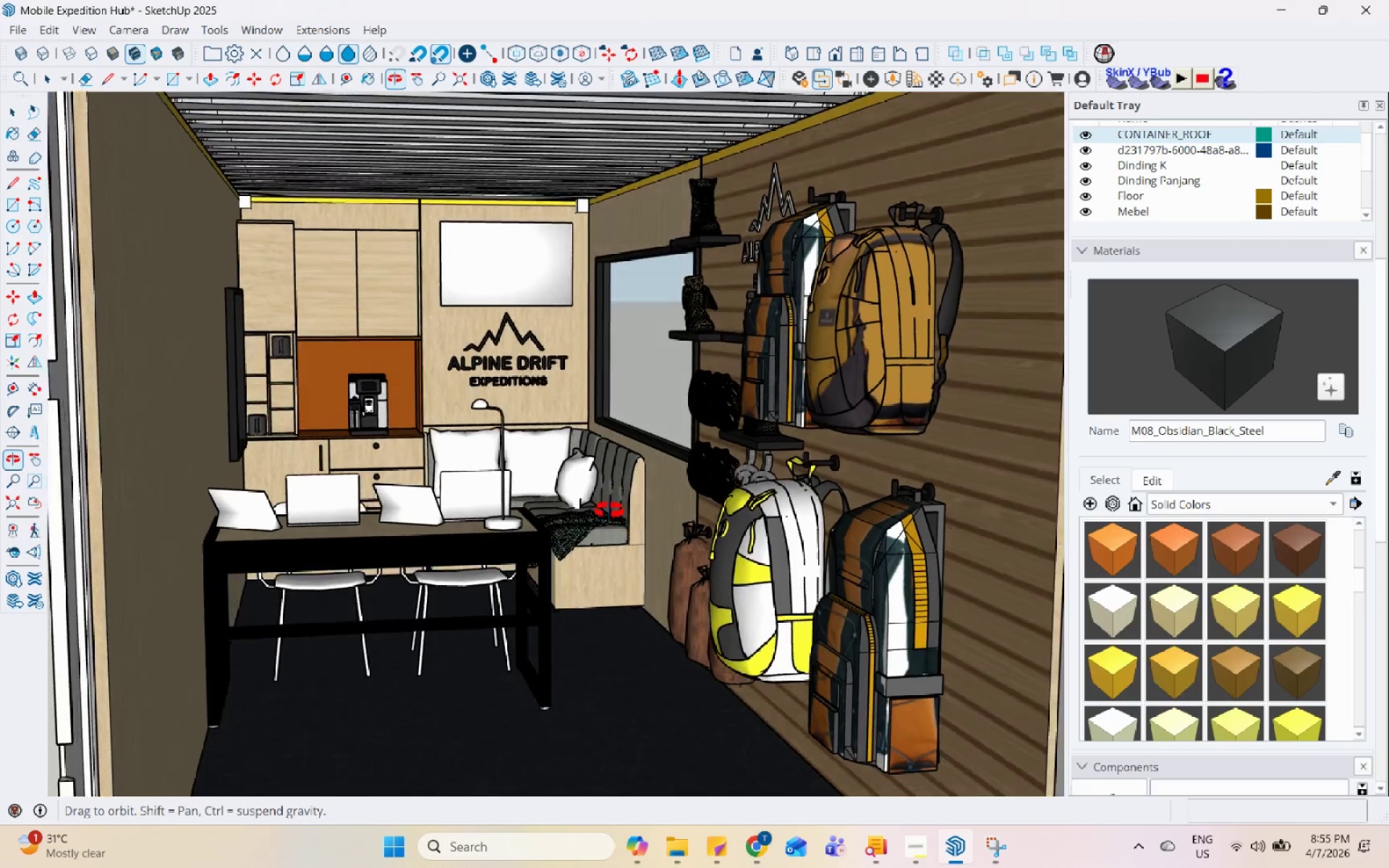 
left_click([526, 508])
 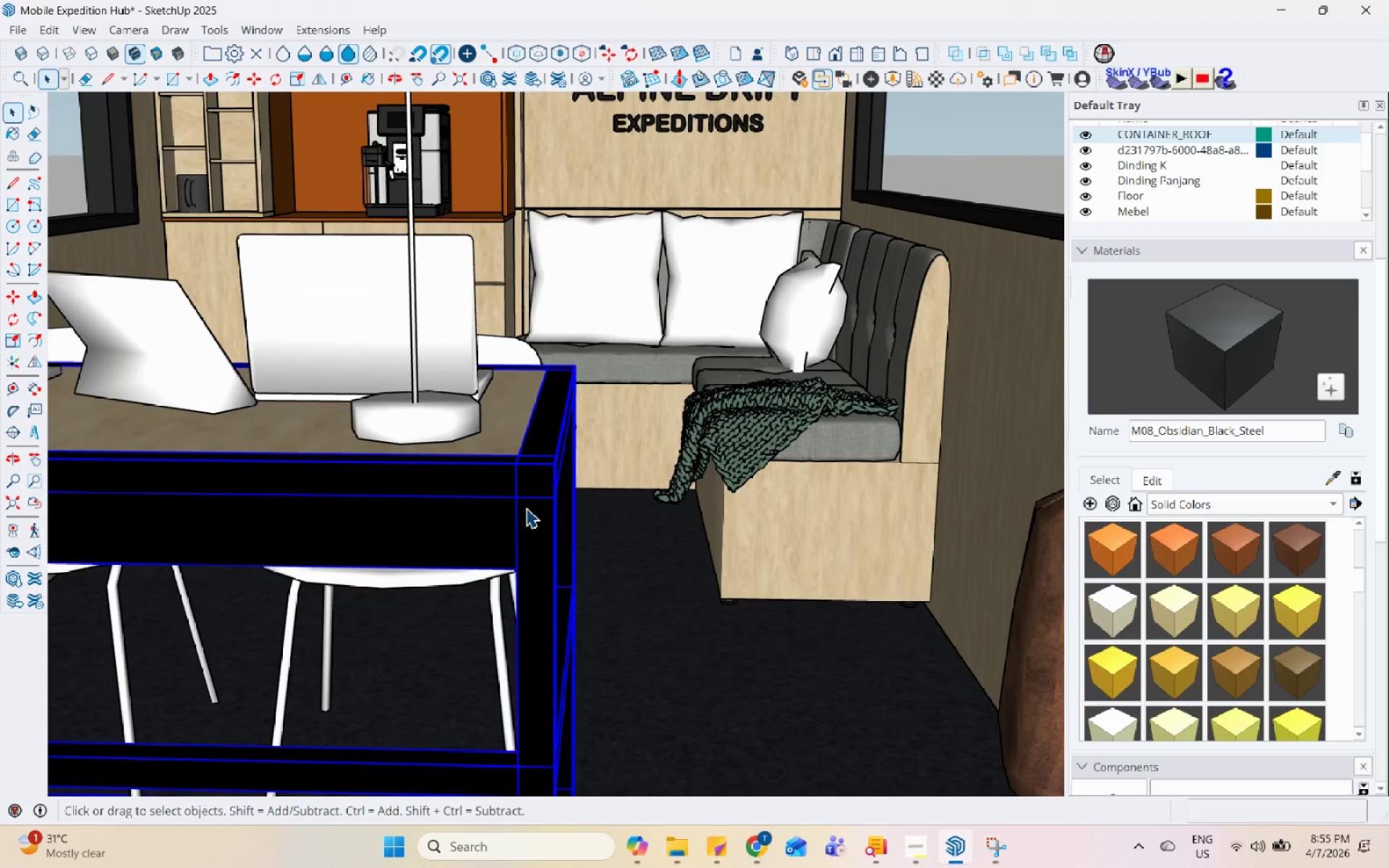 
scroll: coordinate [511, 531], scroll_direction: up, amount: 11.0
 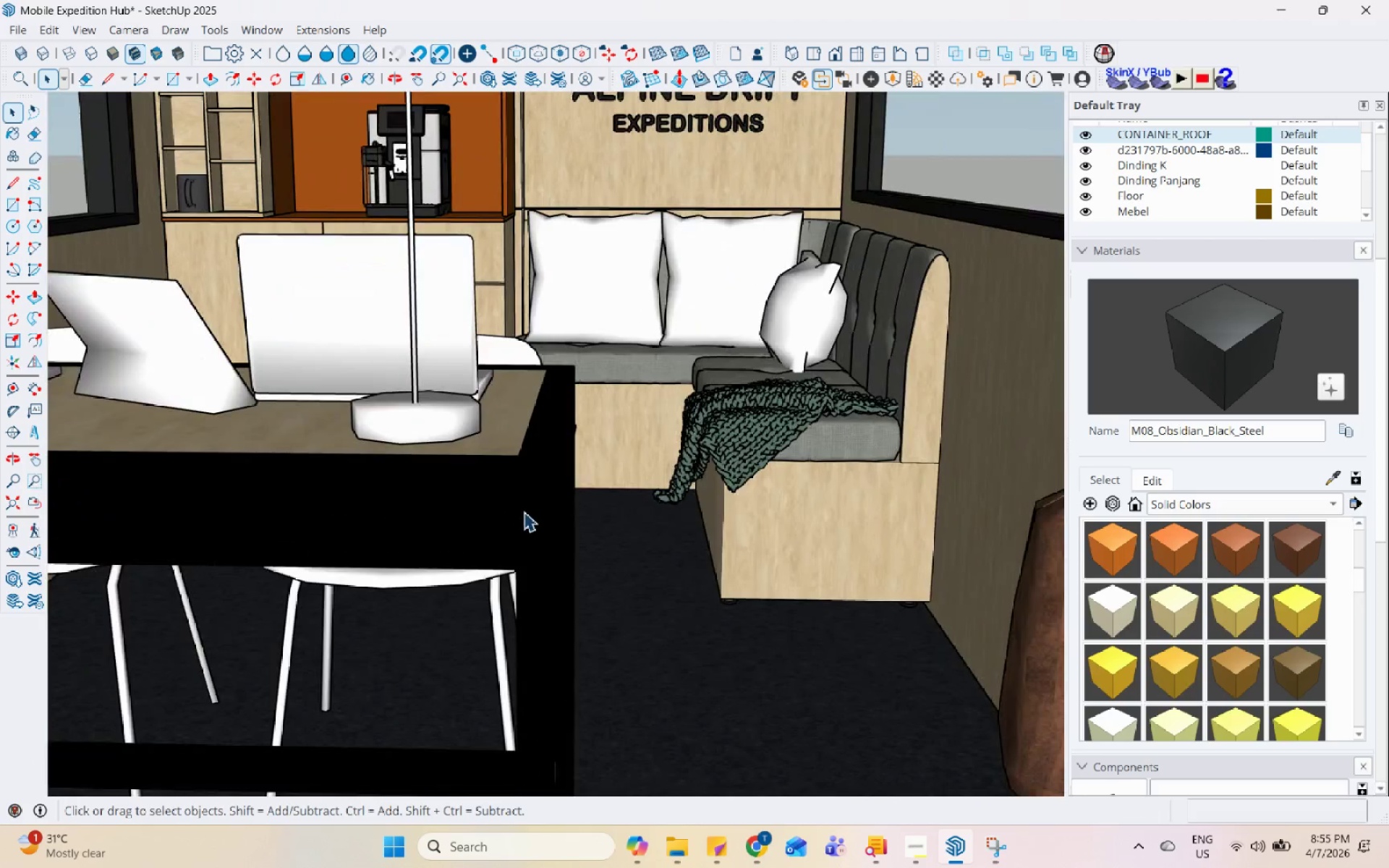 
scroll: coordinate [530, 503], scroll_direction: down, amount: 16.0
 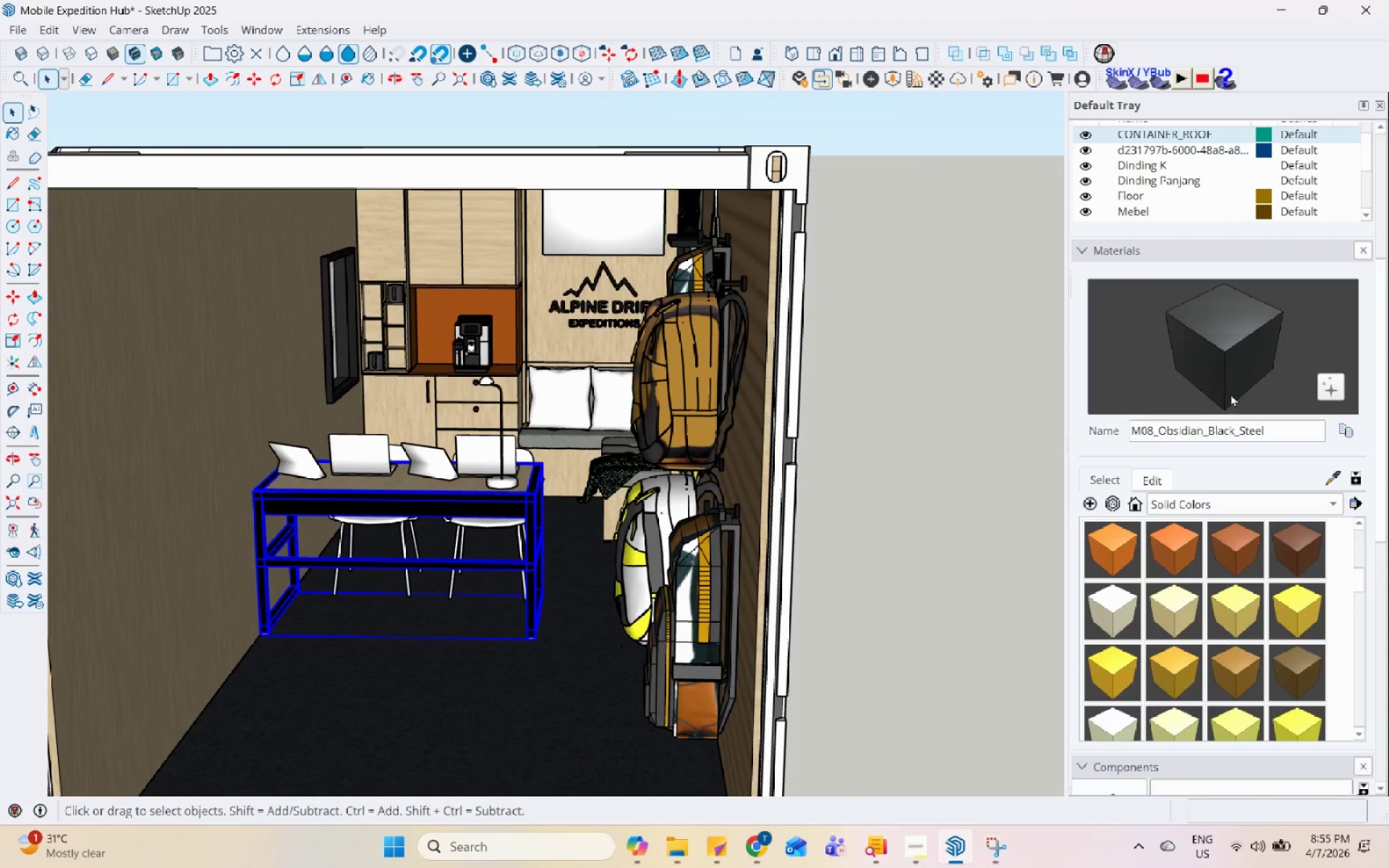 
left_click([1252, 368])
 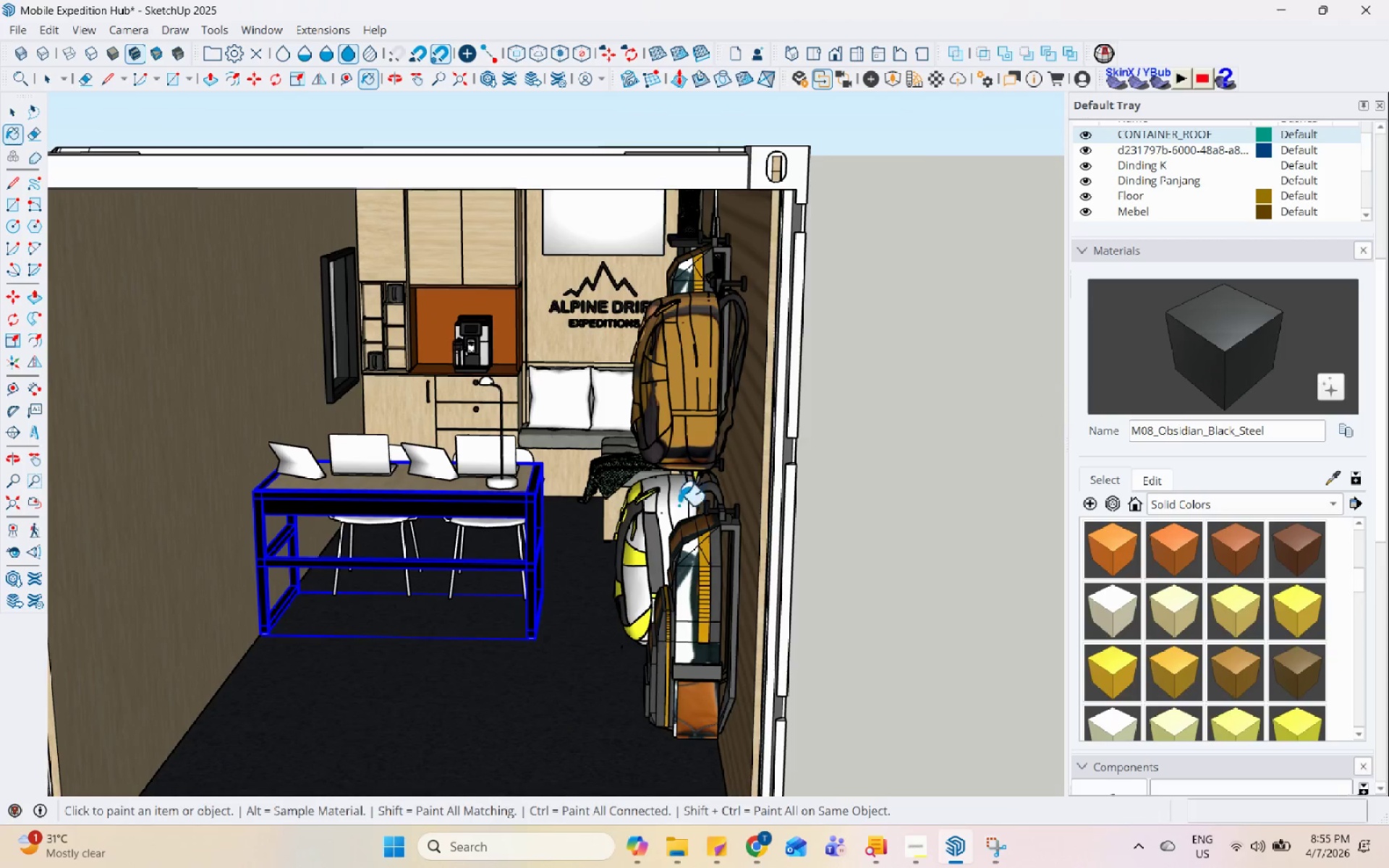 
left_click([495, 487])
 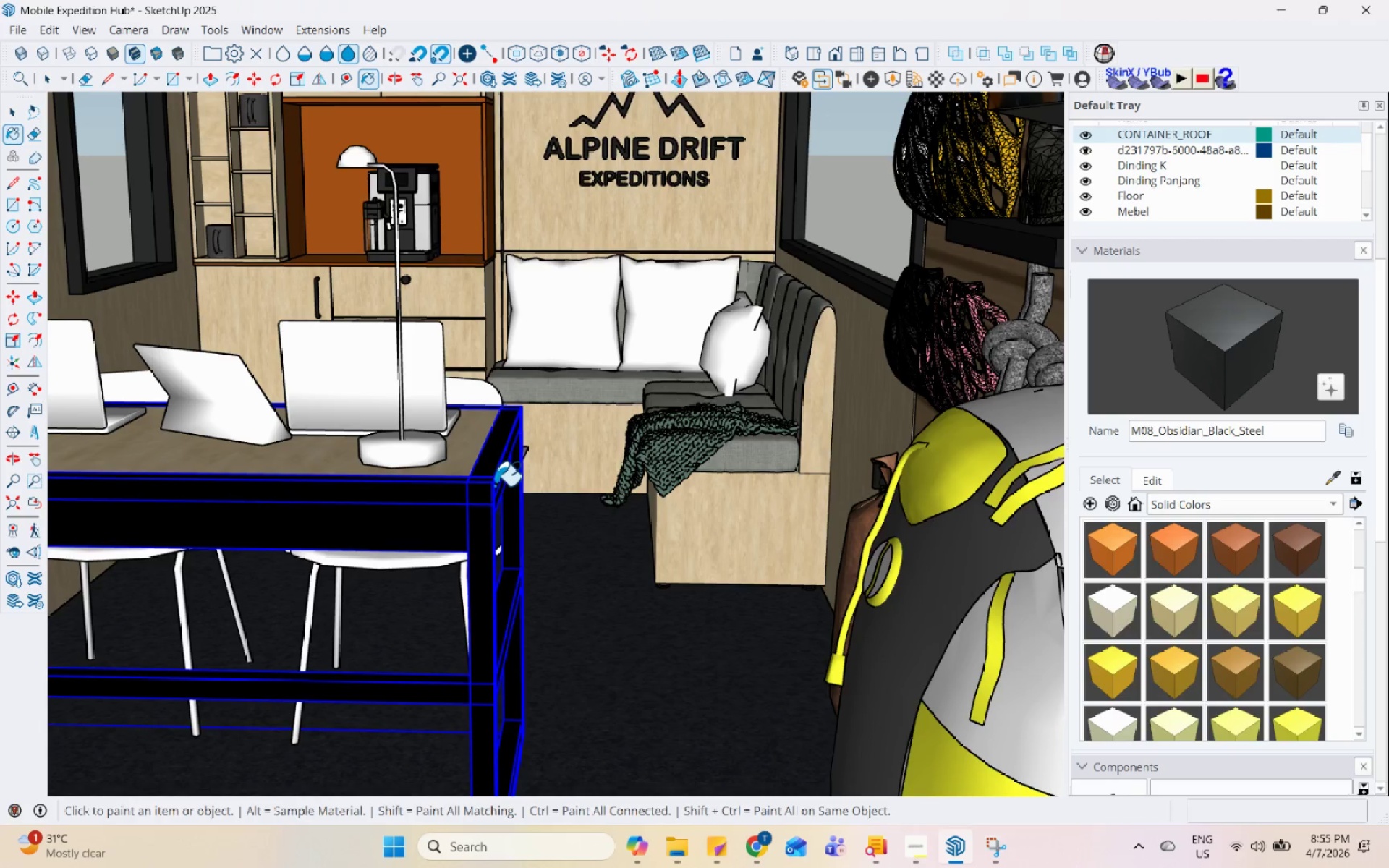 
scroll: coordinate [532, 490], scroll_direction: up, amount: 7.0
 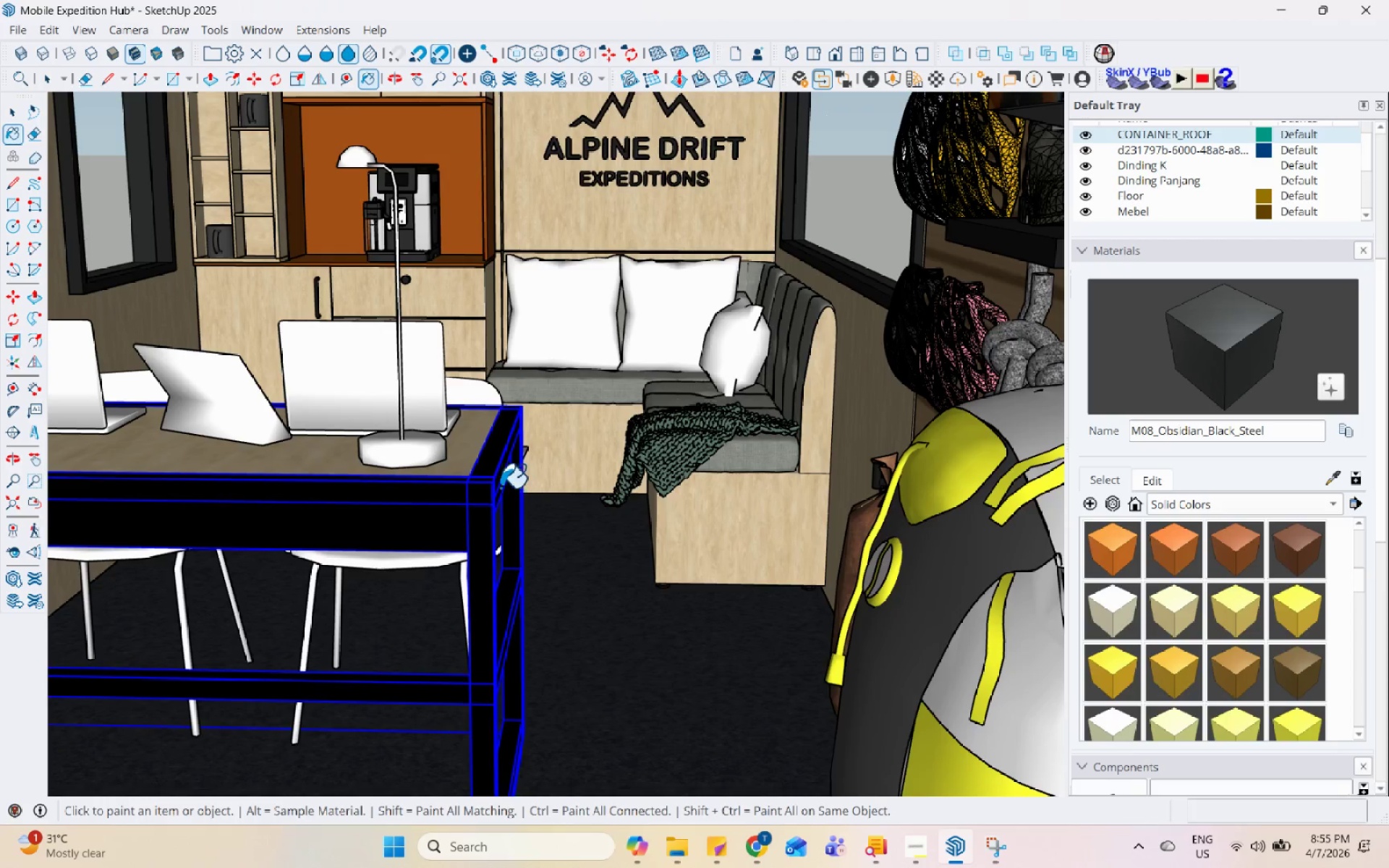 
key(Alt+AltLeft)
 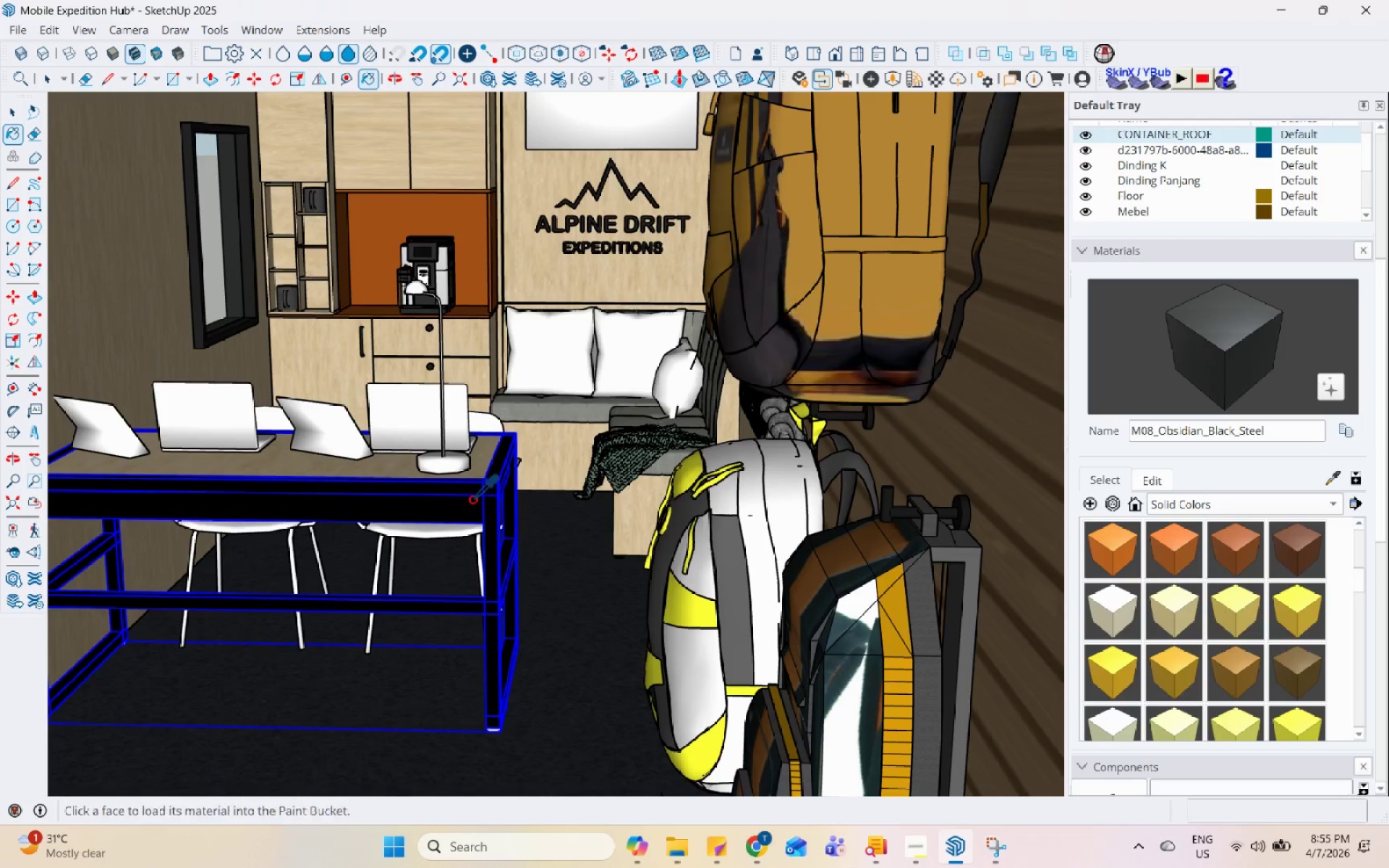 
left_click([472, 500])
 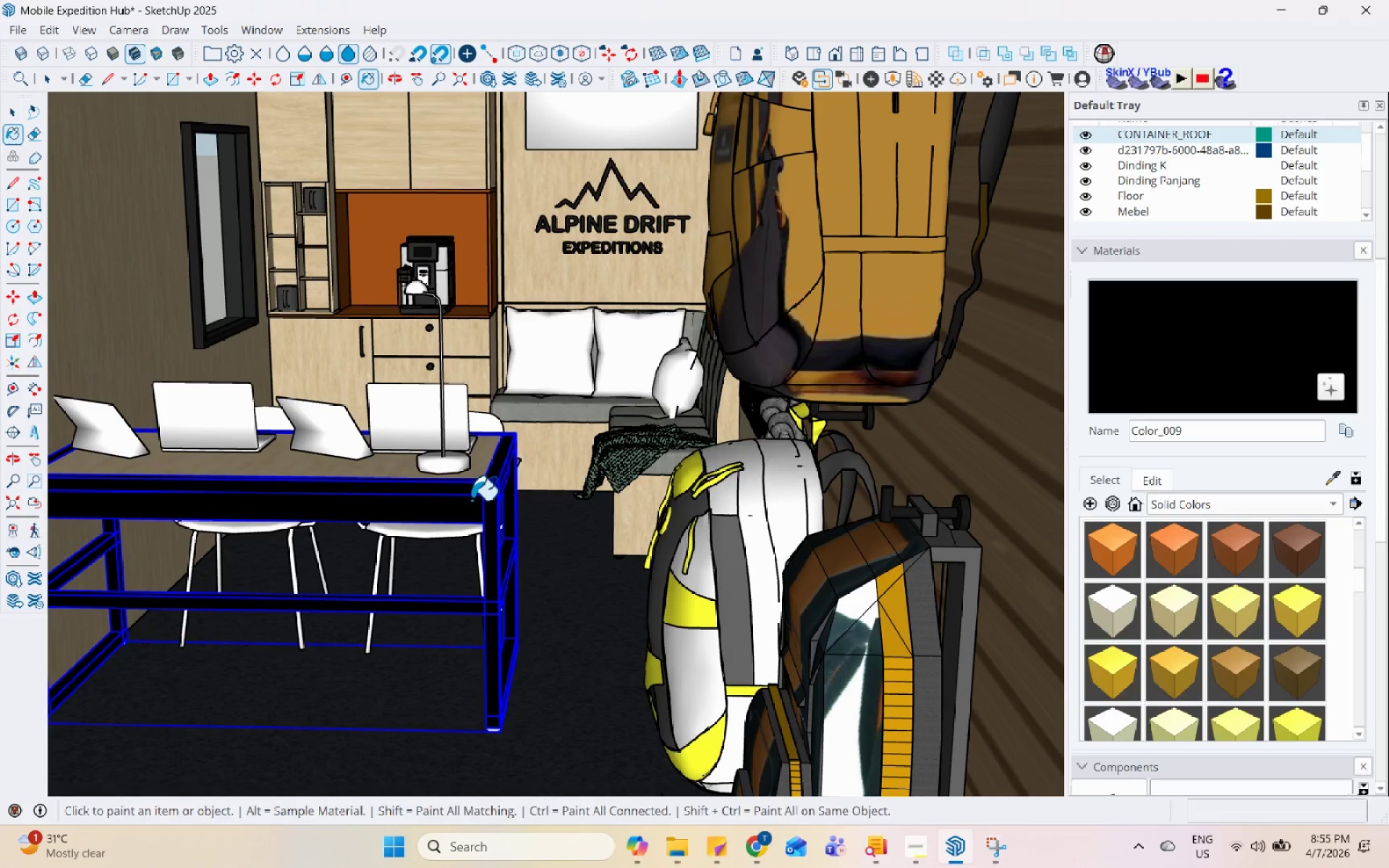 
scroll: coordinate [509, 480], scroll_direction: down, amount: 5.0
 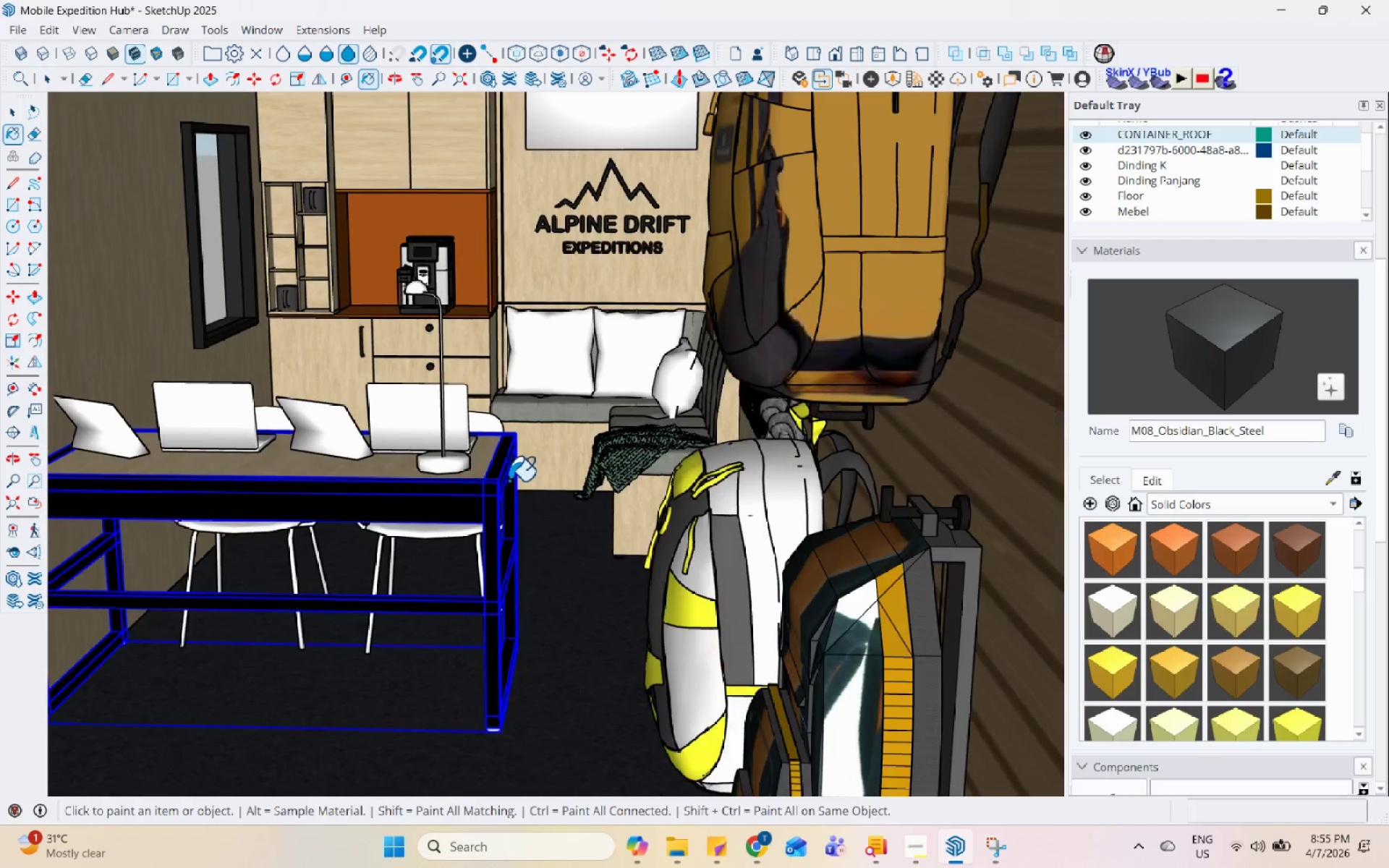 
key(Space)
 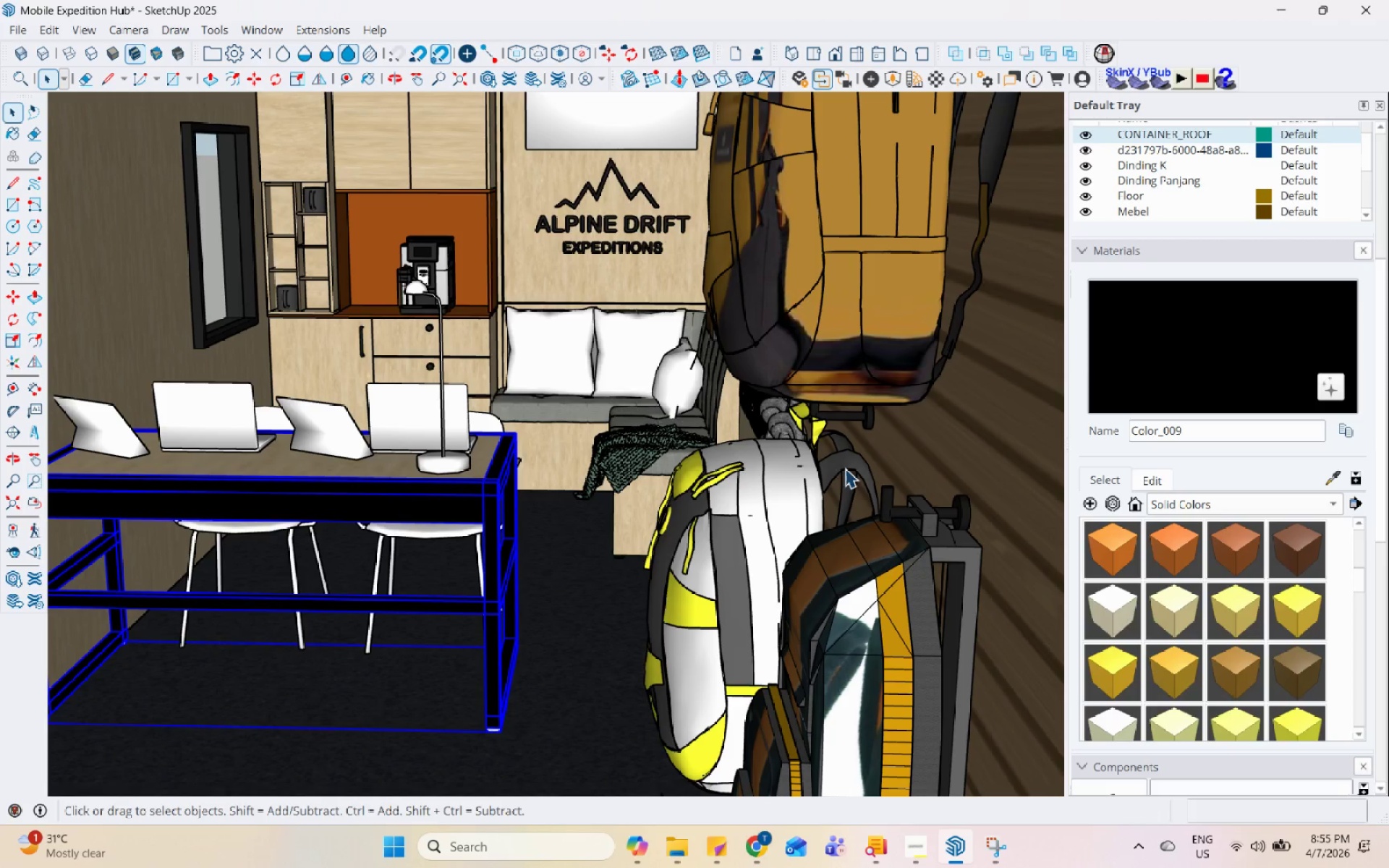 
key(Control+Z)
 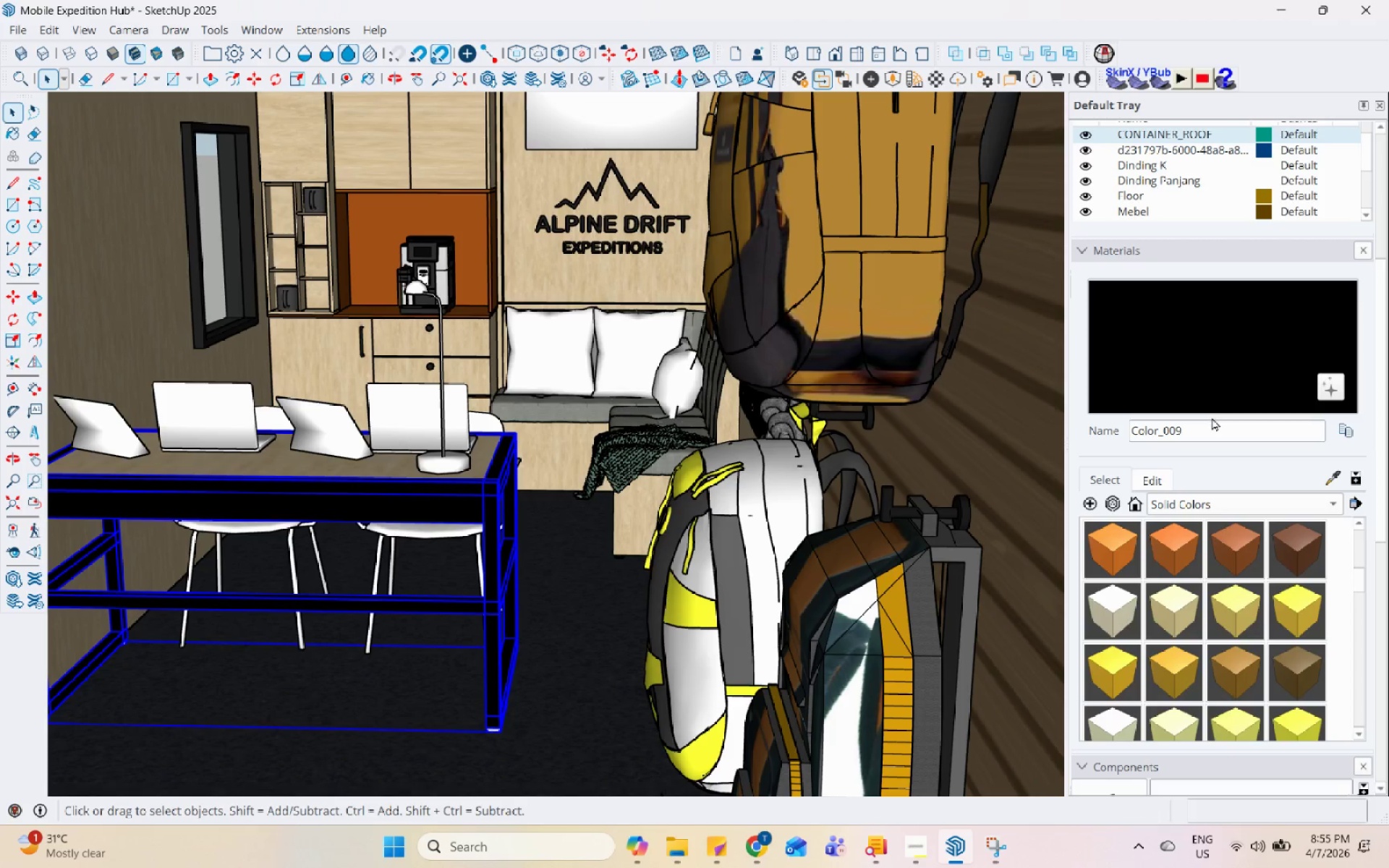 
double_click([1210, 433])
 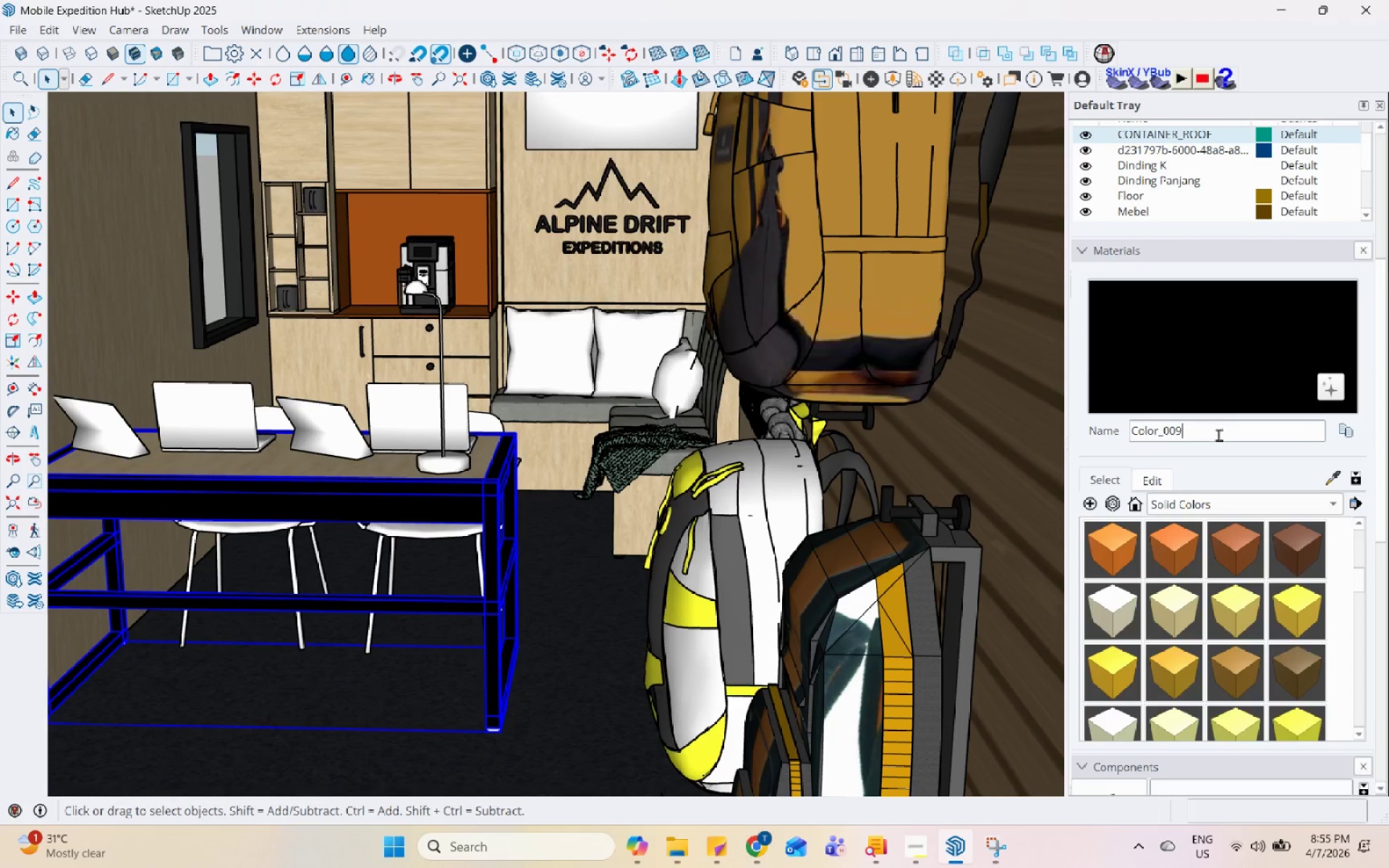 
key(Shift+ShiftLeft)
 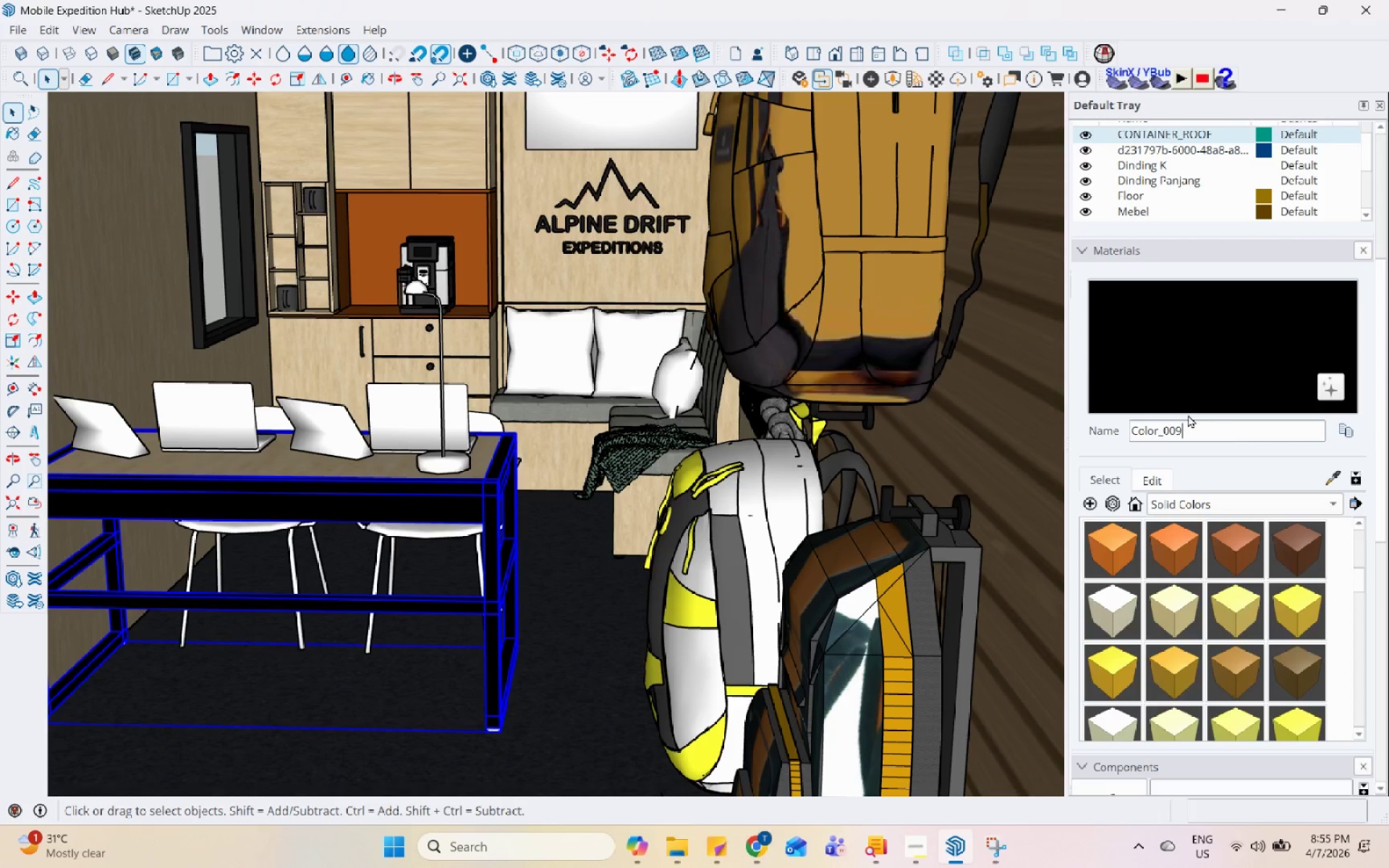 
key(Space)
 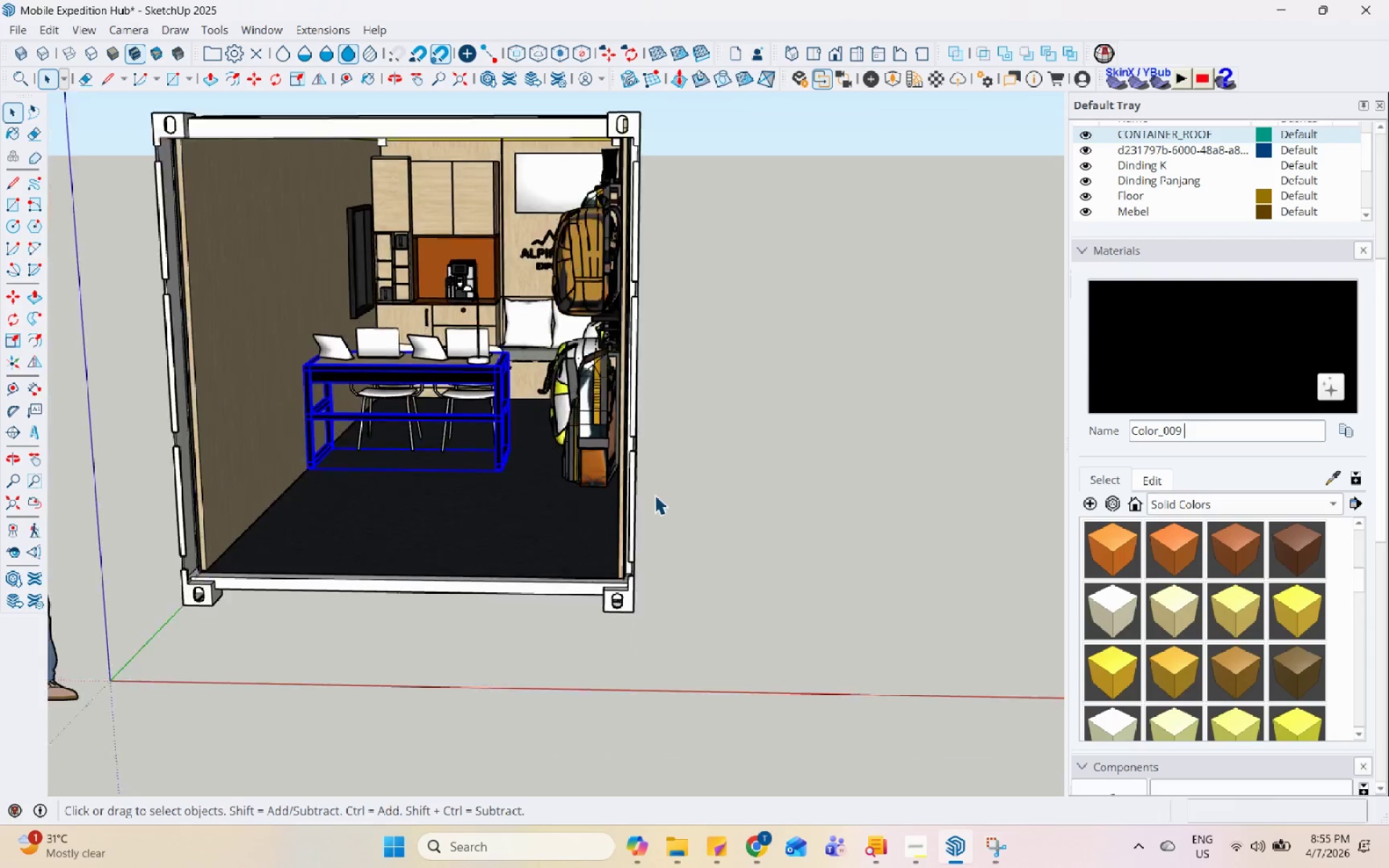 
key(Escape)
 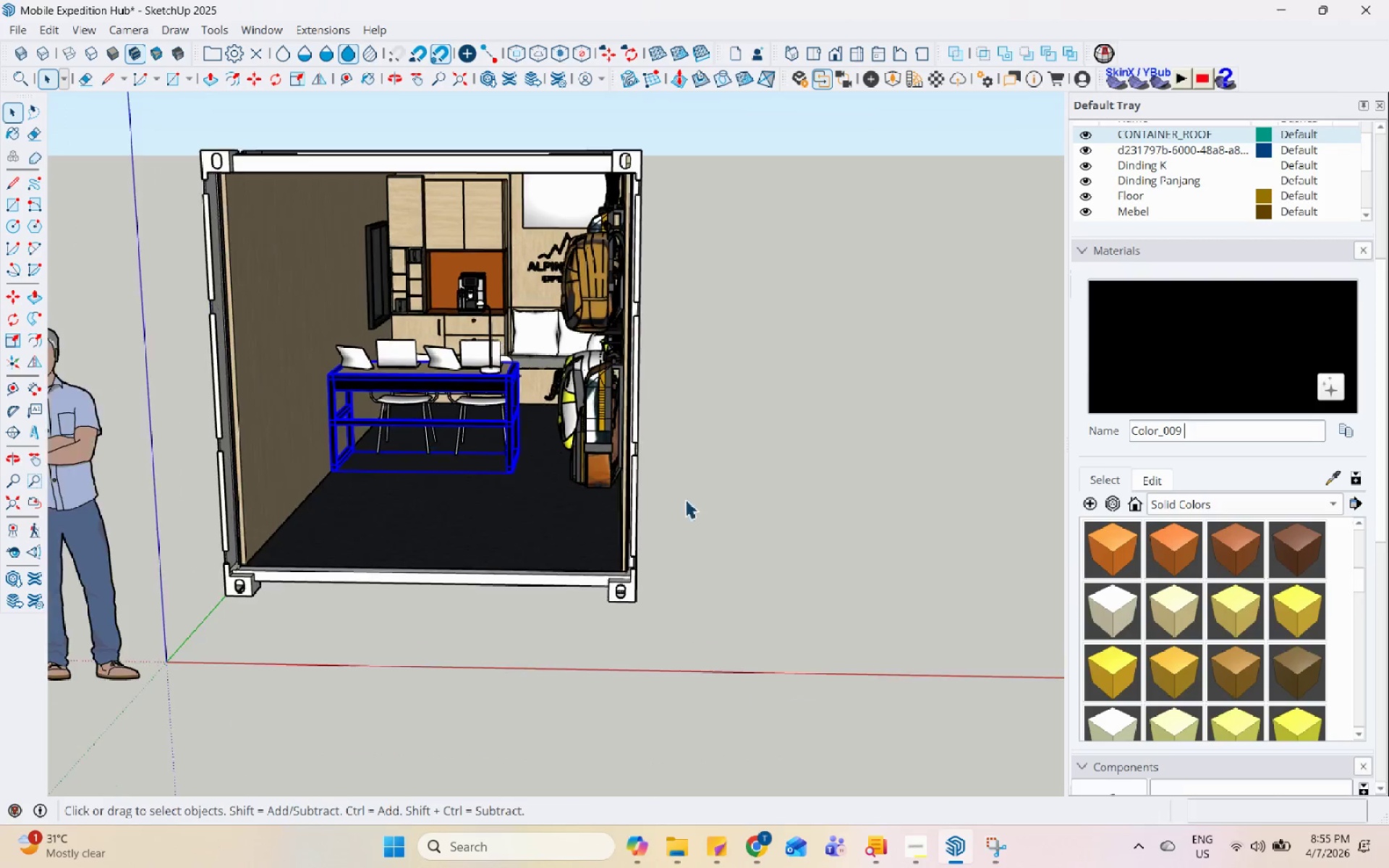 
key(Space)
 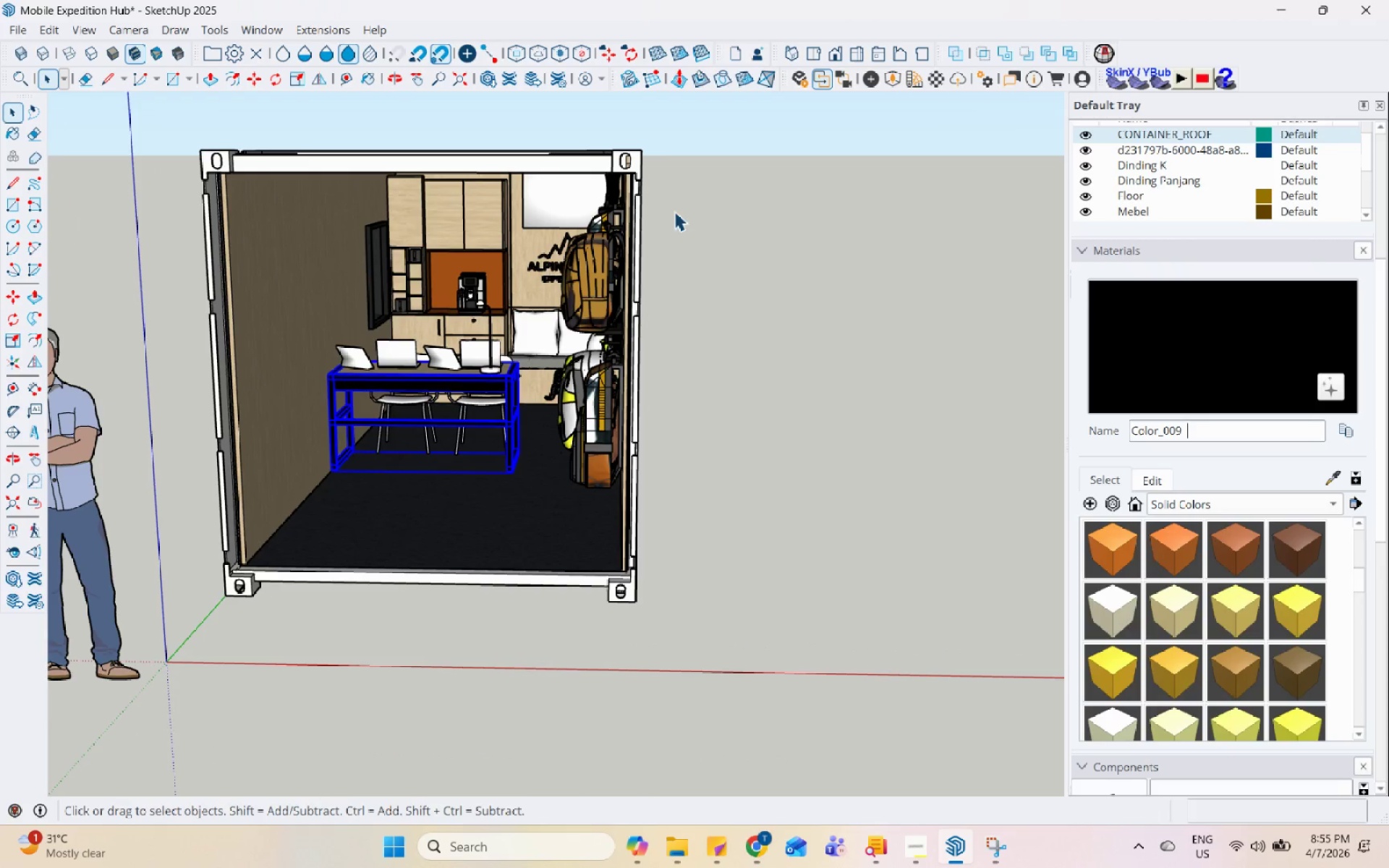 
scroll: coordinate [655, 493], scroll_direction: down, amount: 9.0
 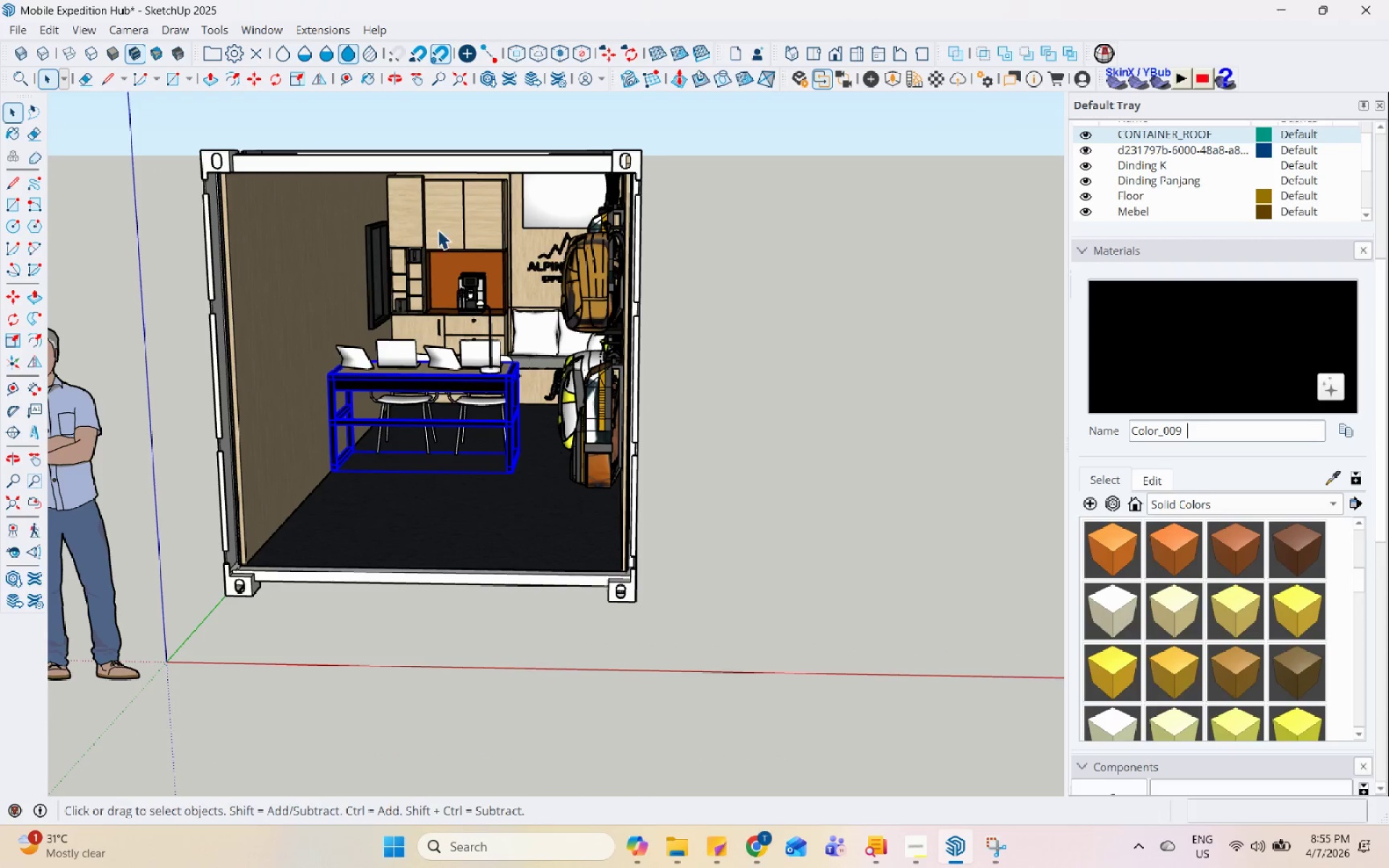 
left_click([748, 237])
 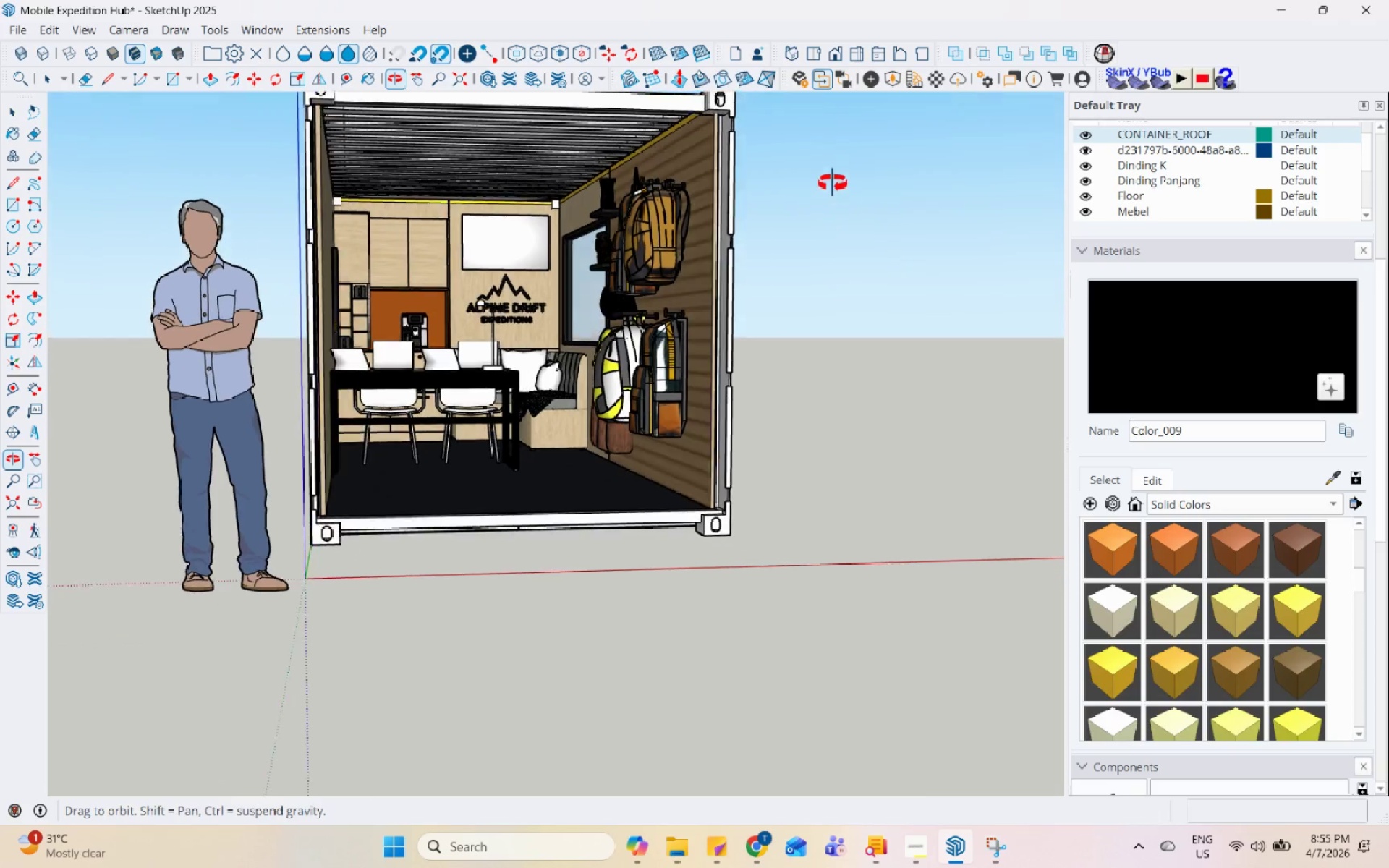 
scroll: coordinate [509, 229], scroll_direction: down, amount: 2.0
 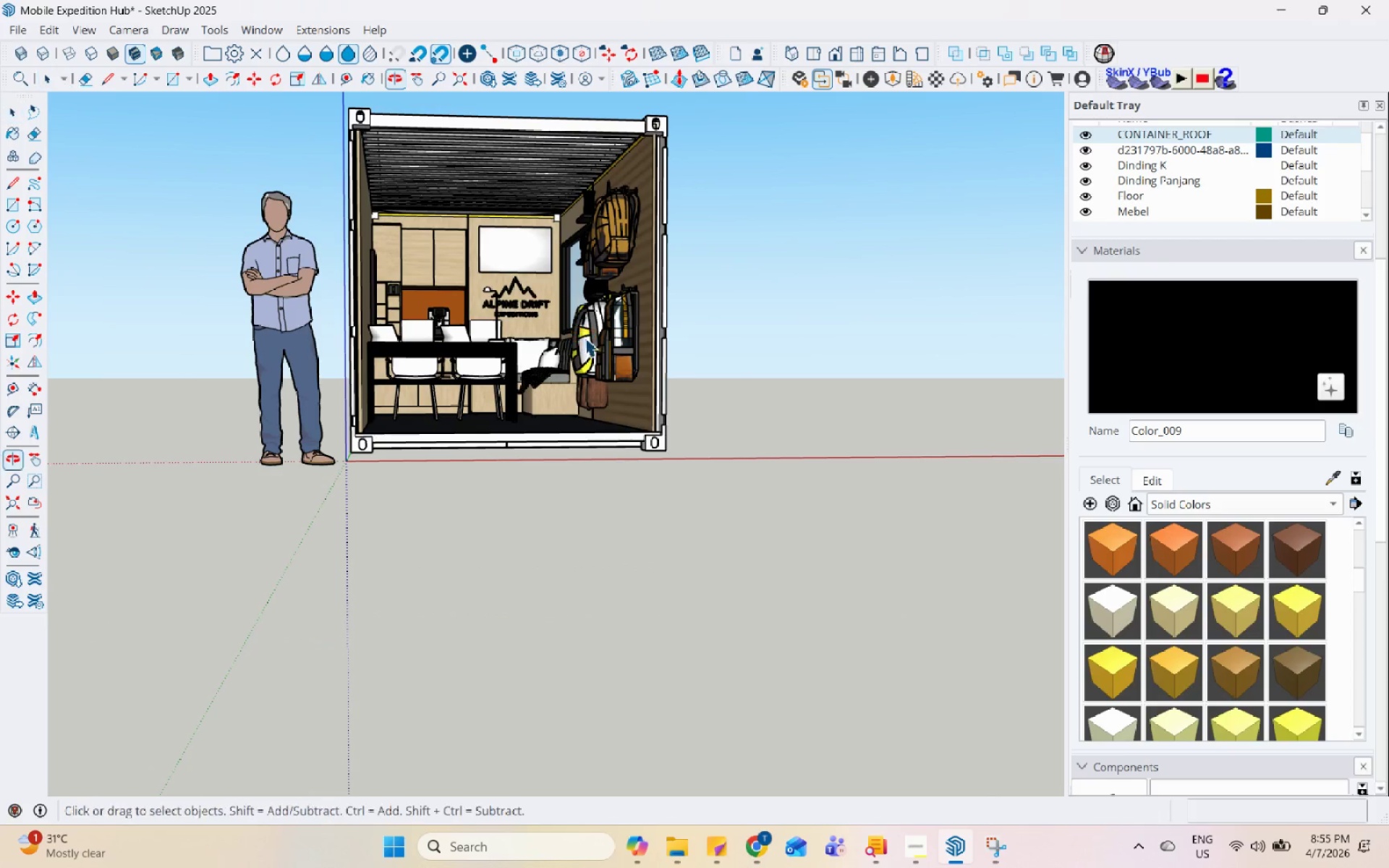 
key(Control+S)
 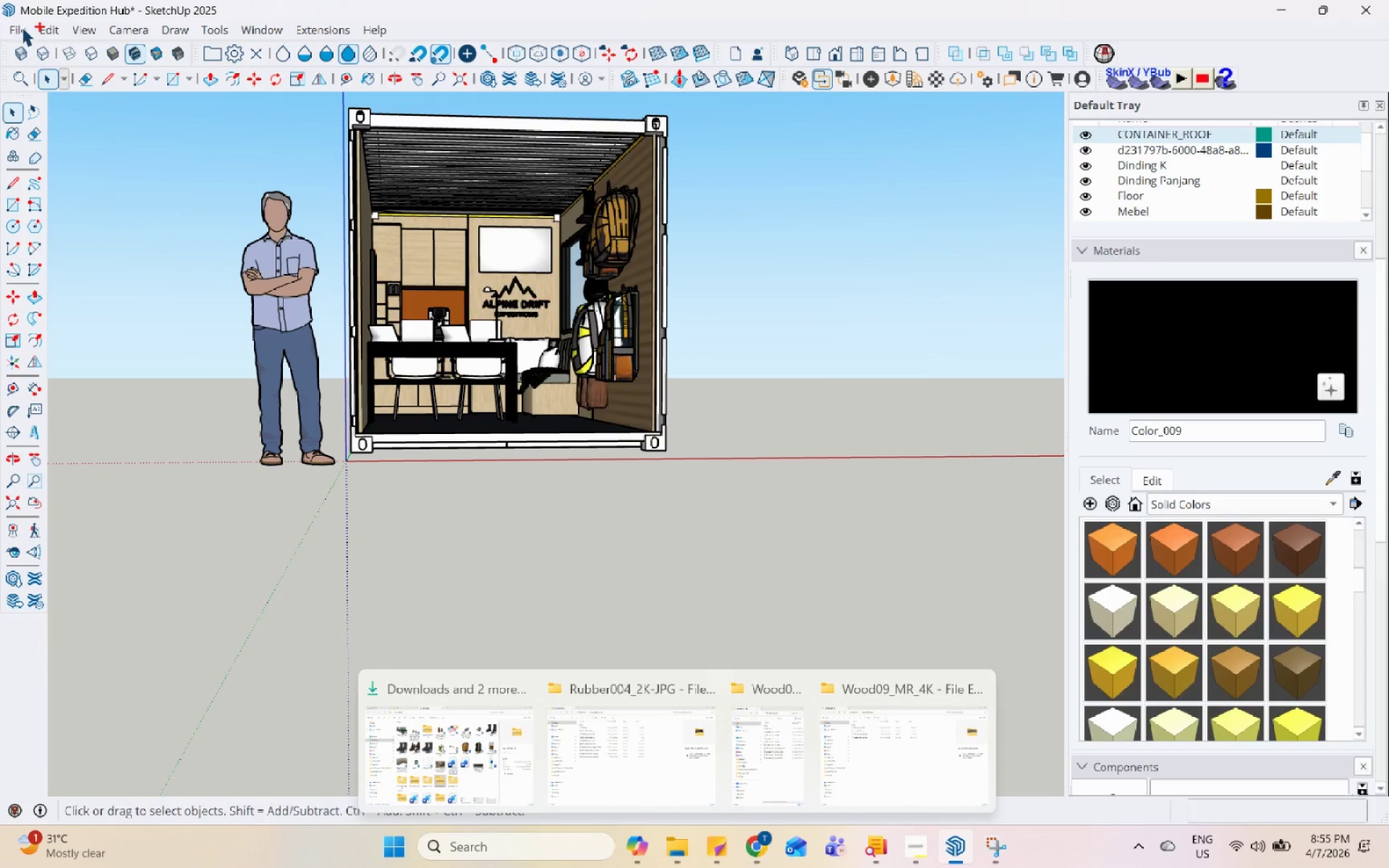 
left_click([12, 31])
 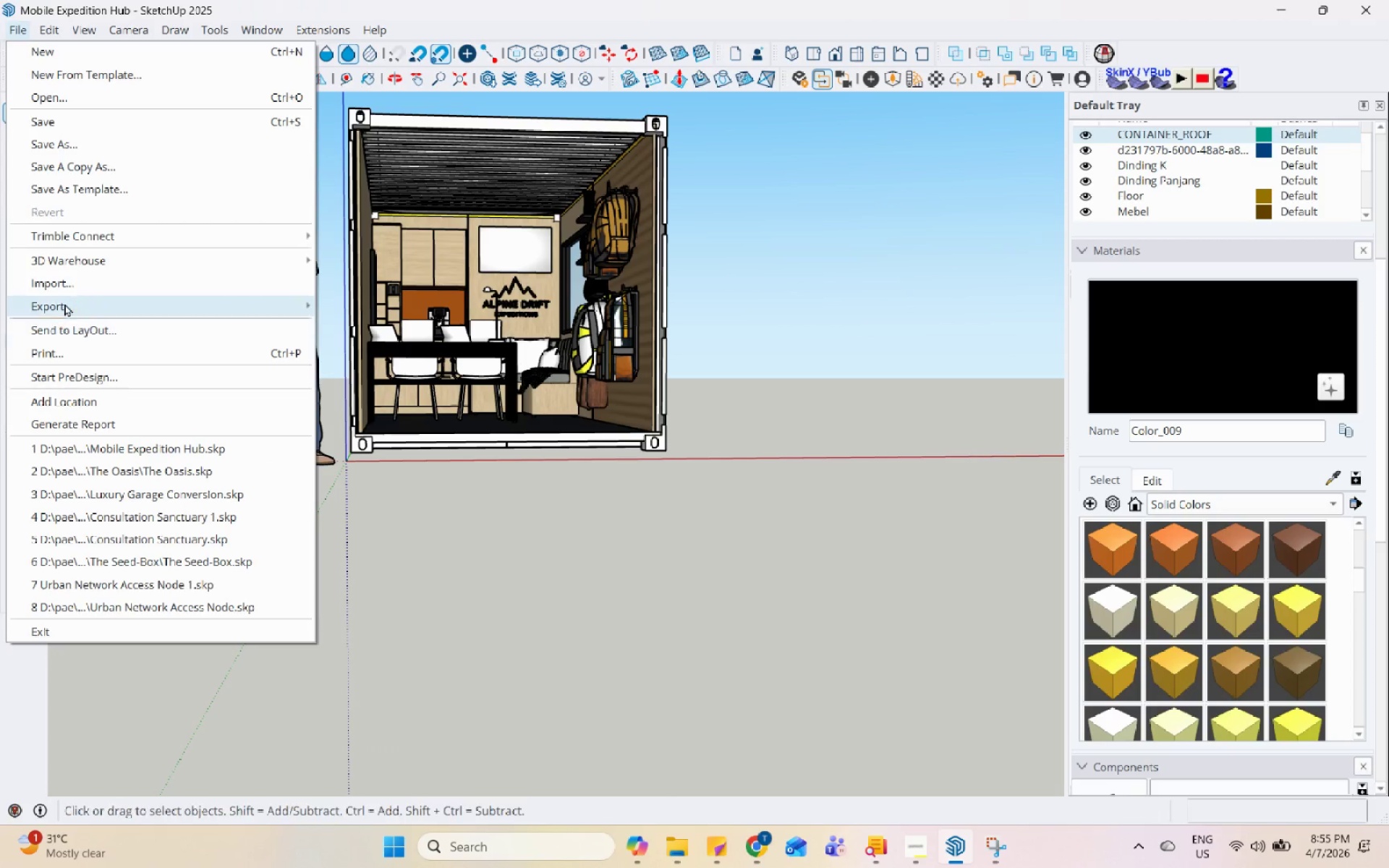 
left_click([67, 283])
 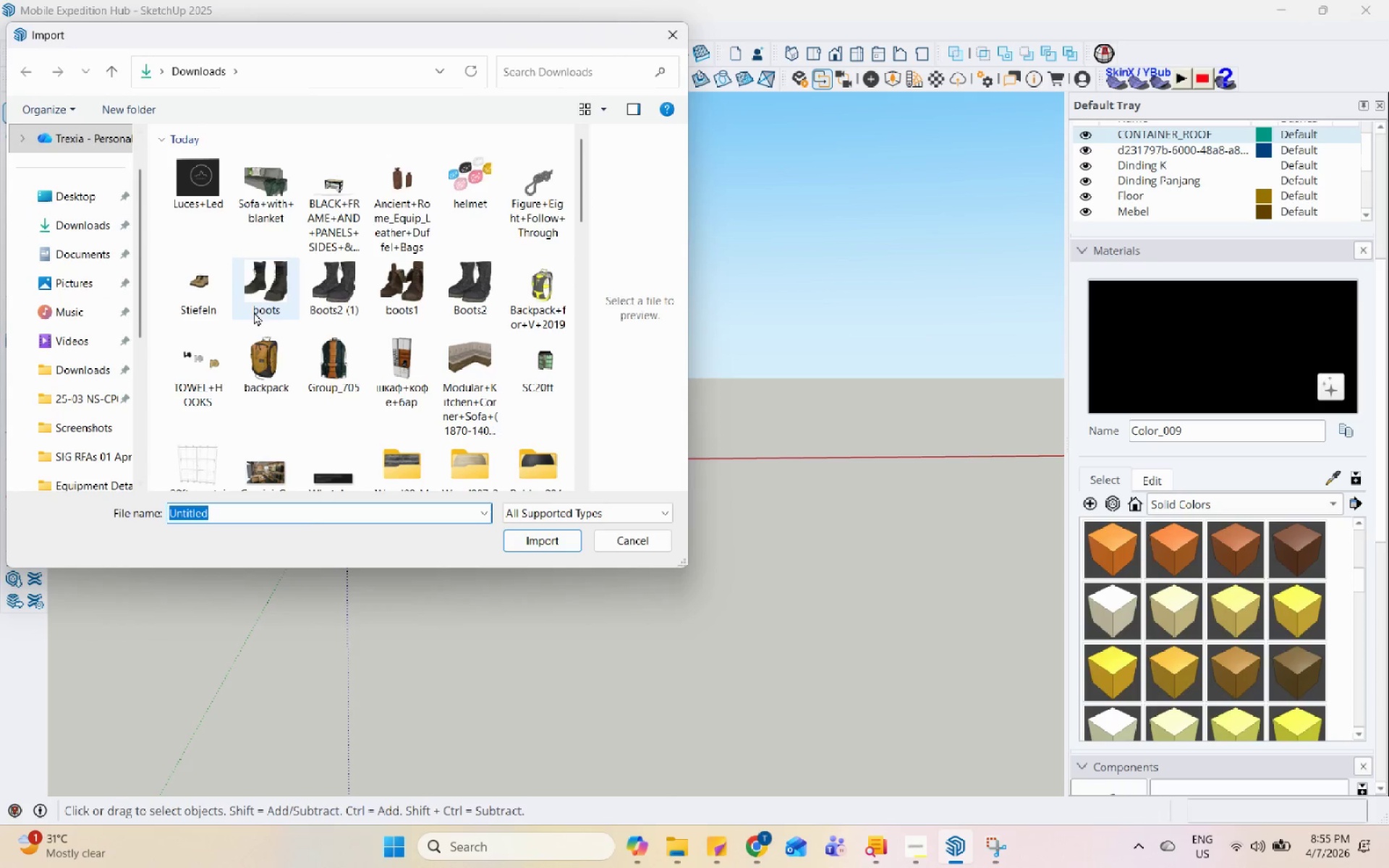 
scroll: coordinate [90, 438], scroll_direction: down, amount: 4.0
 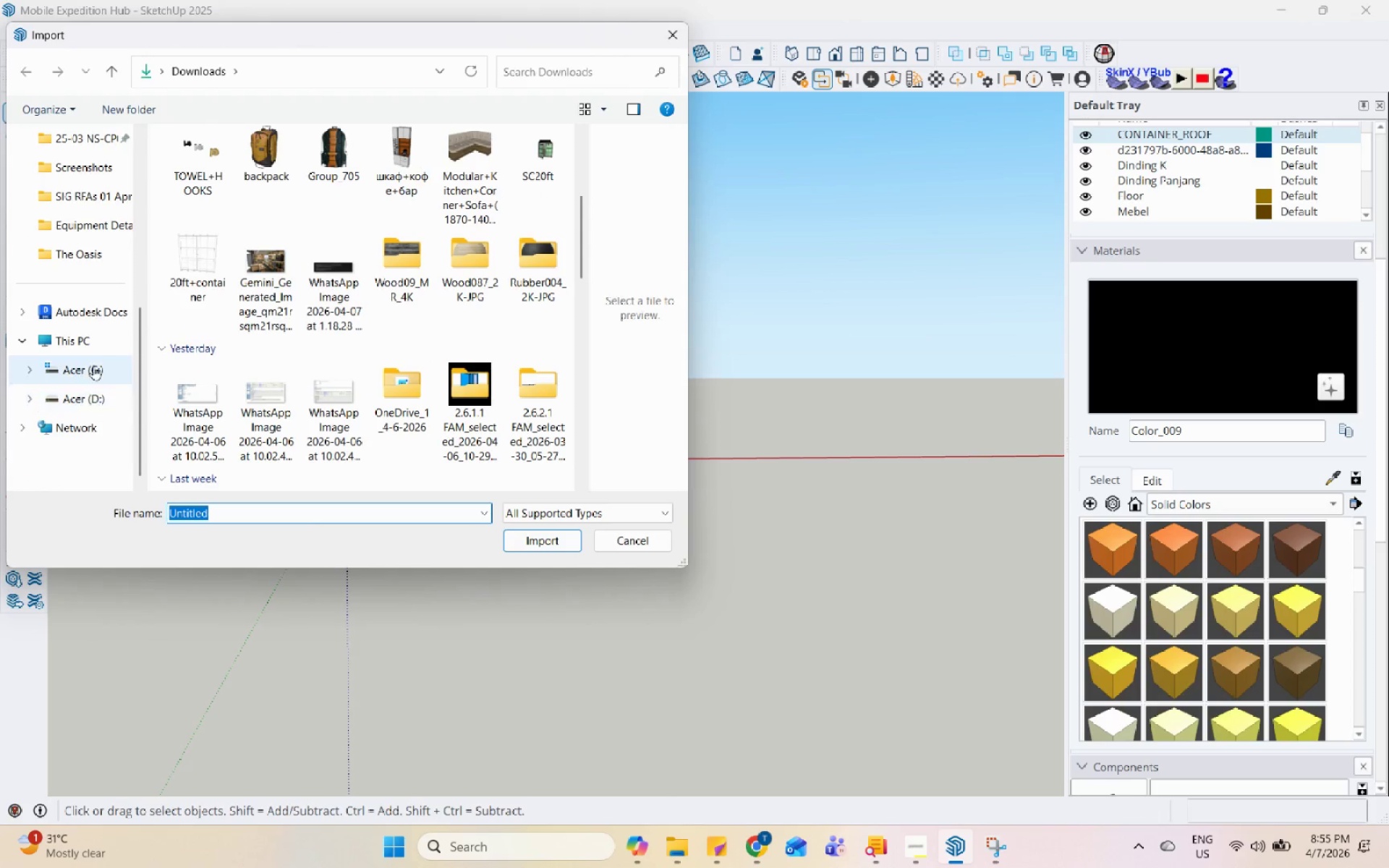 
mouse_move([115, 393])
 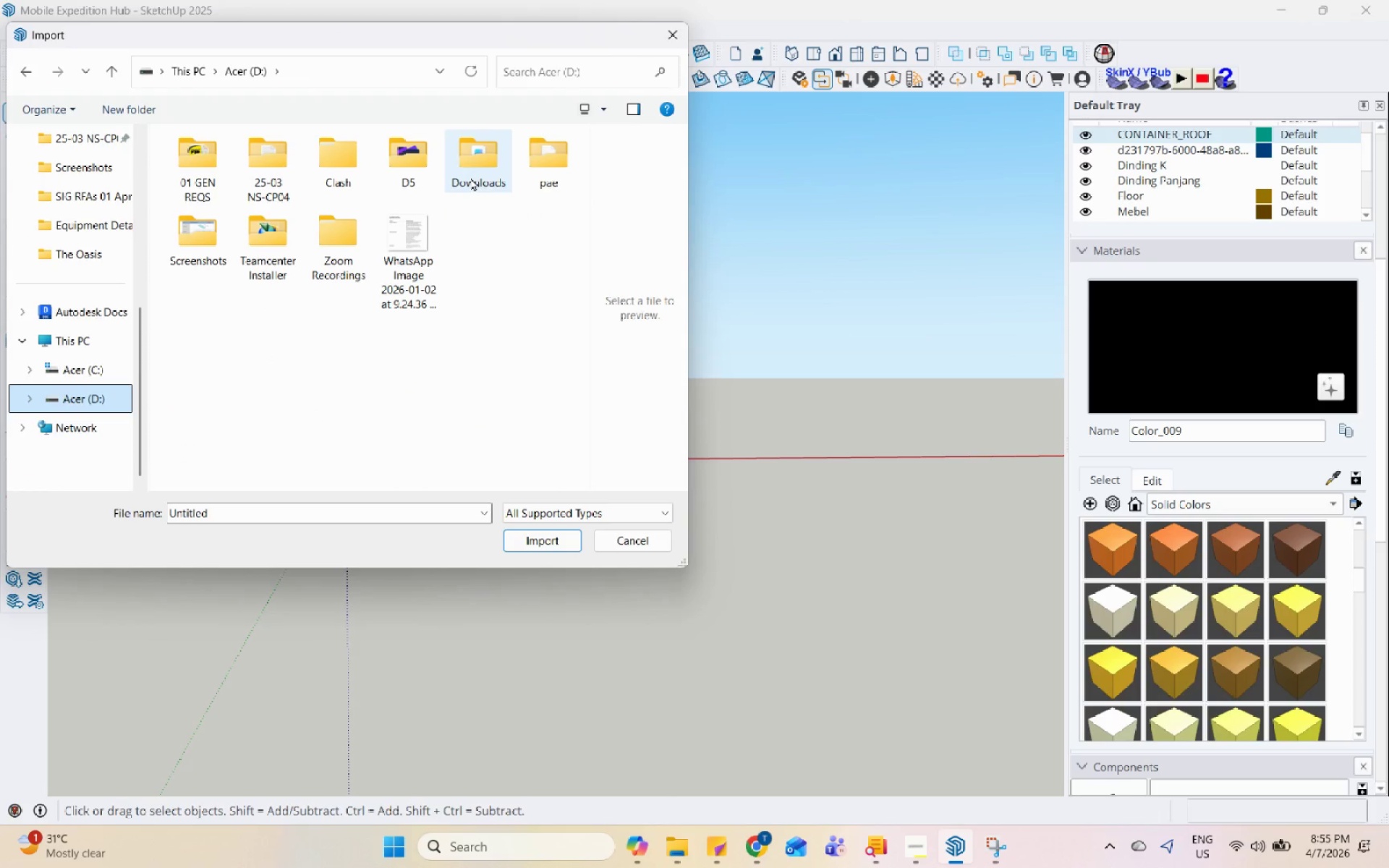 
double_click([549, 154])
 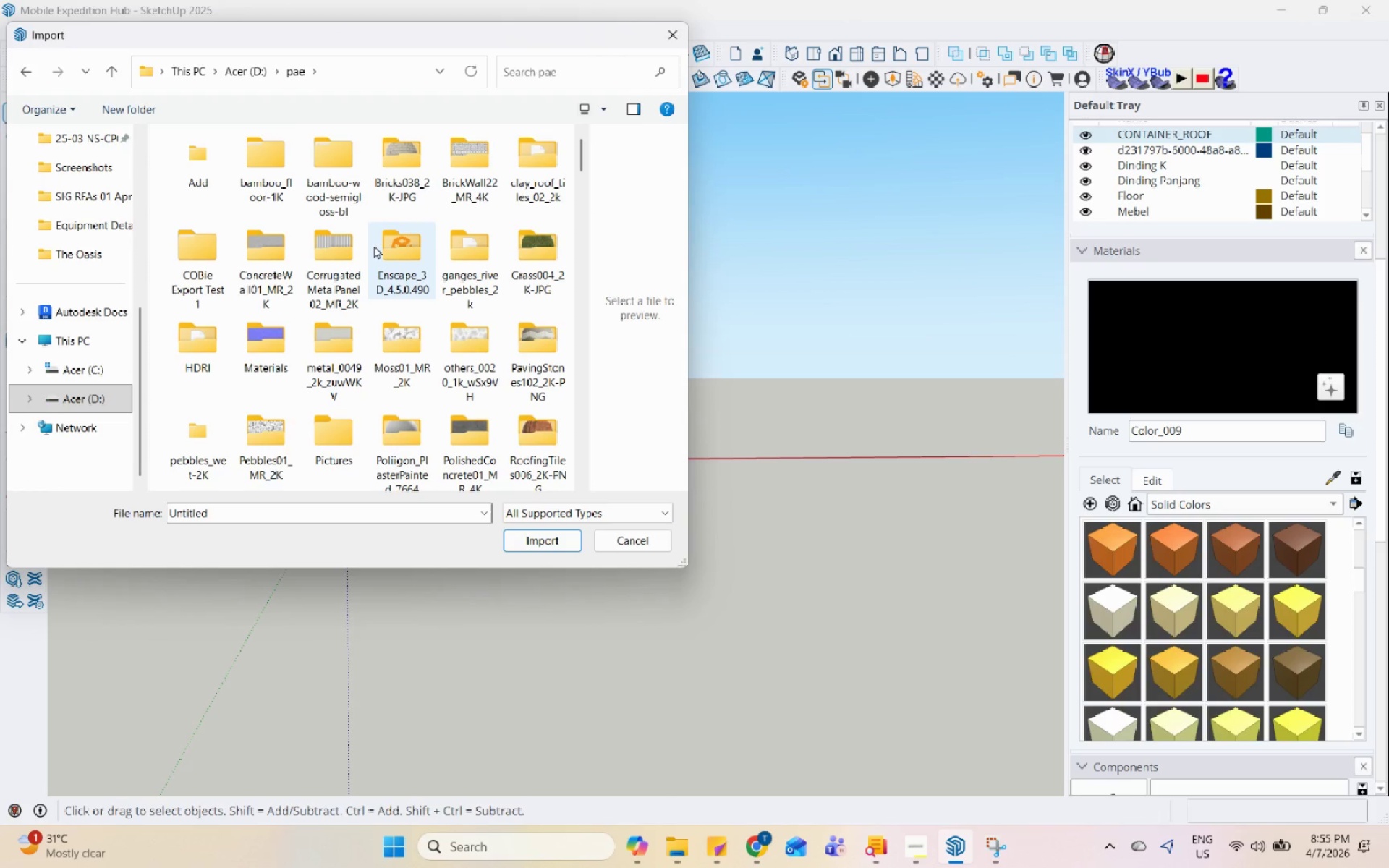 
scroll: coordinate [377, 254], scroll_direction: up, amount: 1.0
 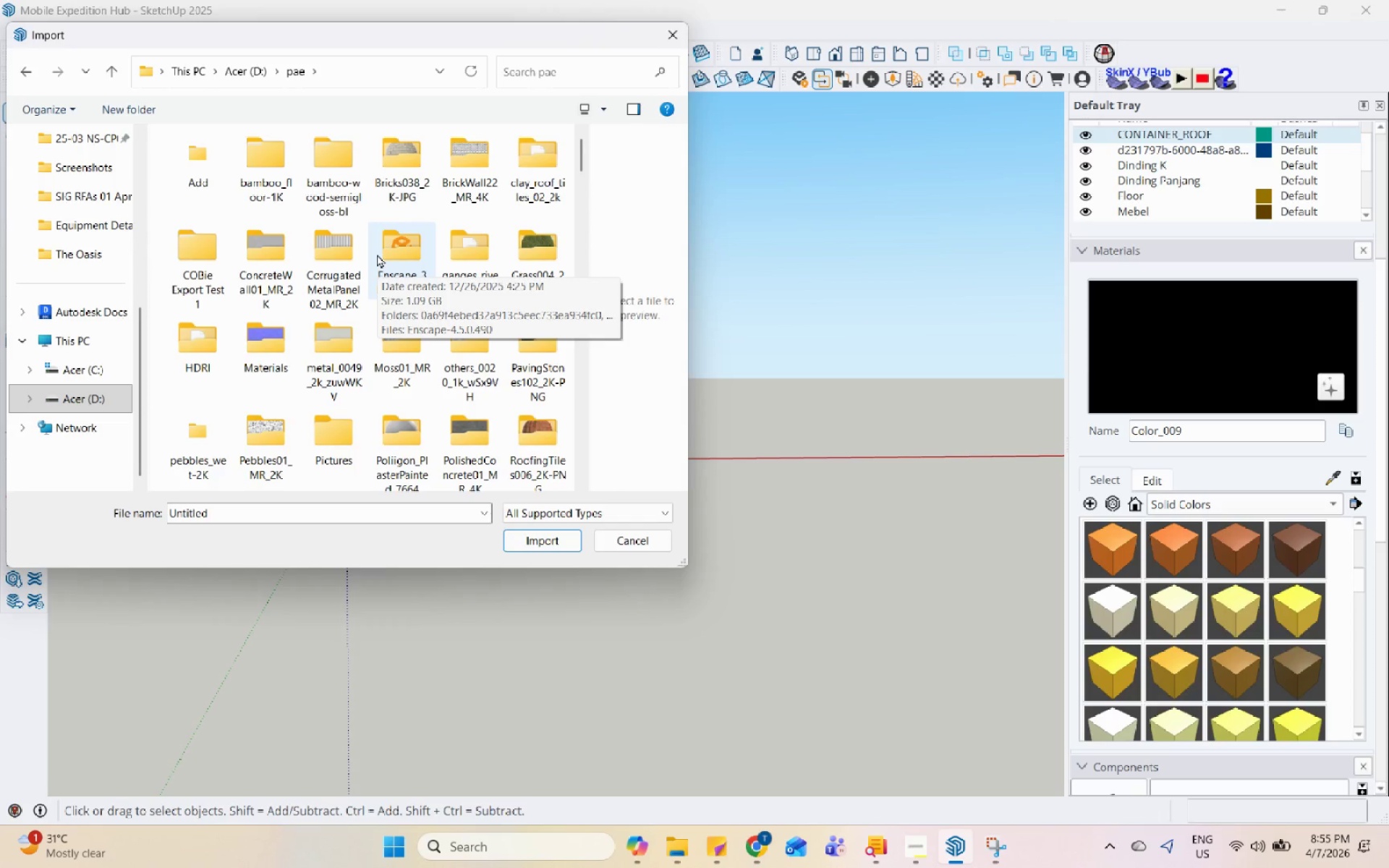 
scroll: coordinate [379, 241], scroll_direction: down, amount: 4.0
 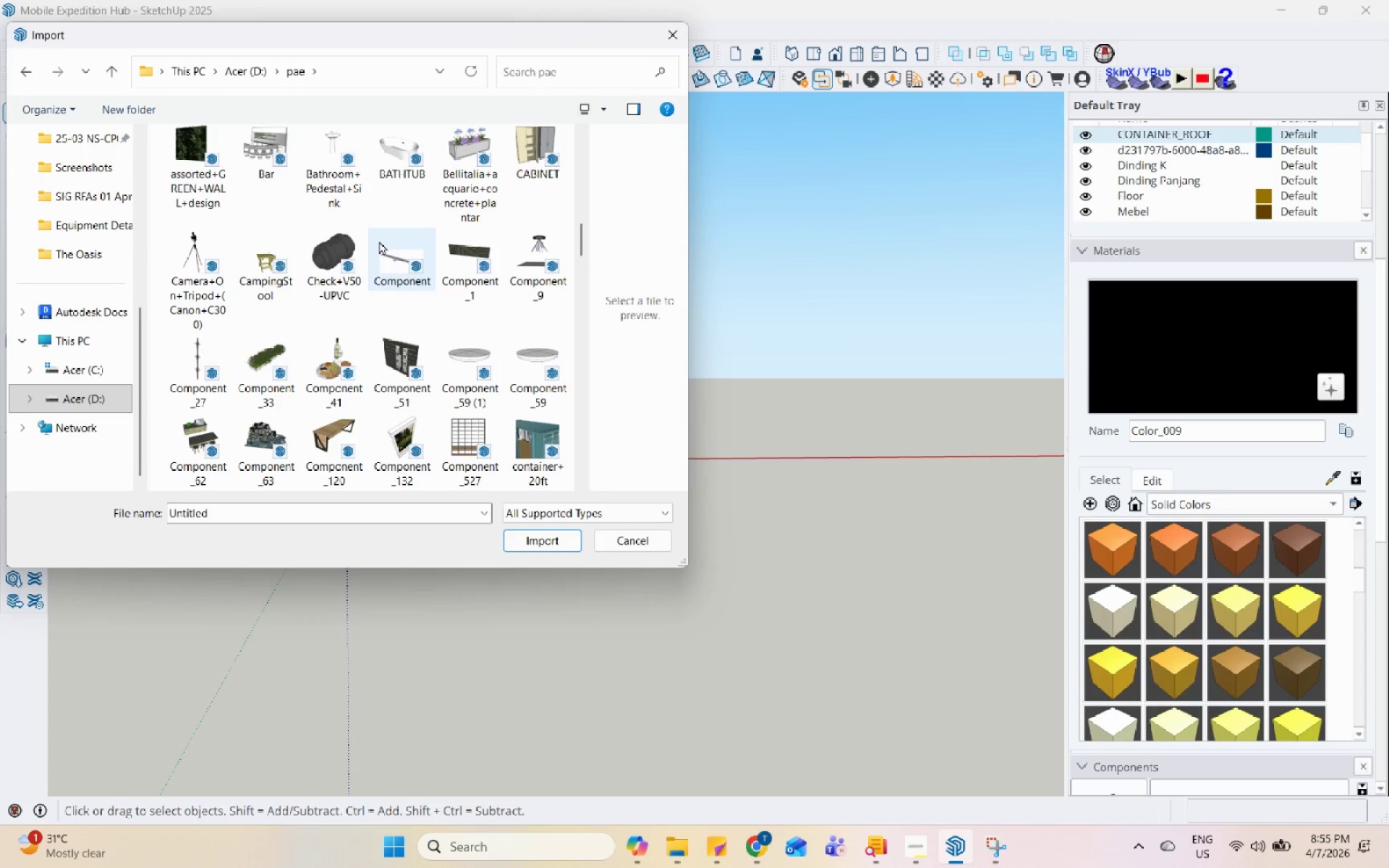 
left_click([216, 370])
 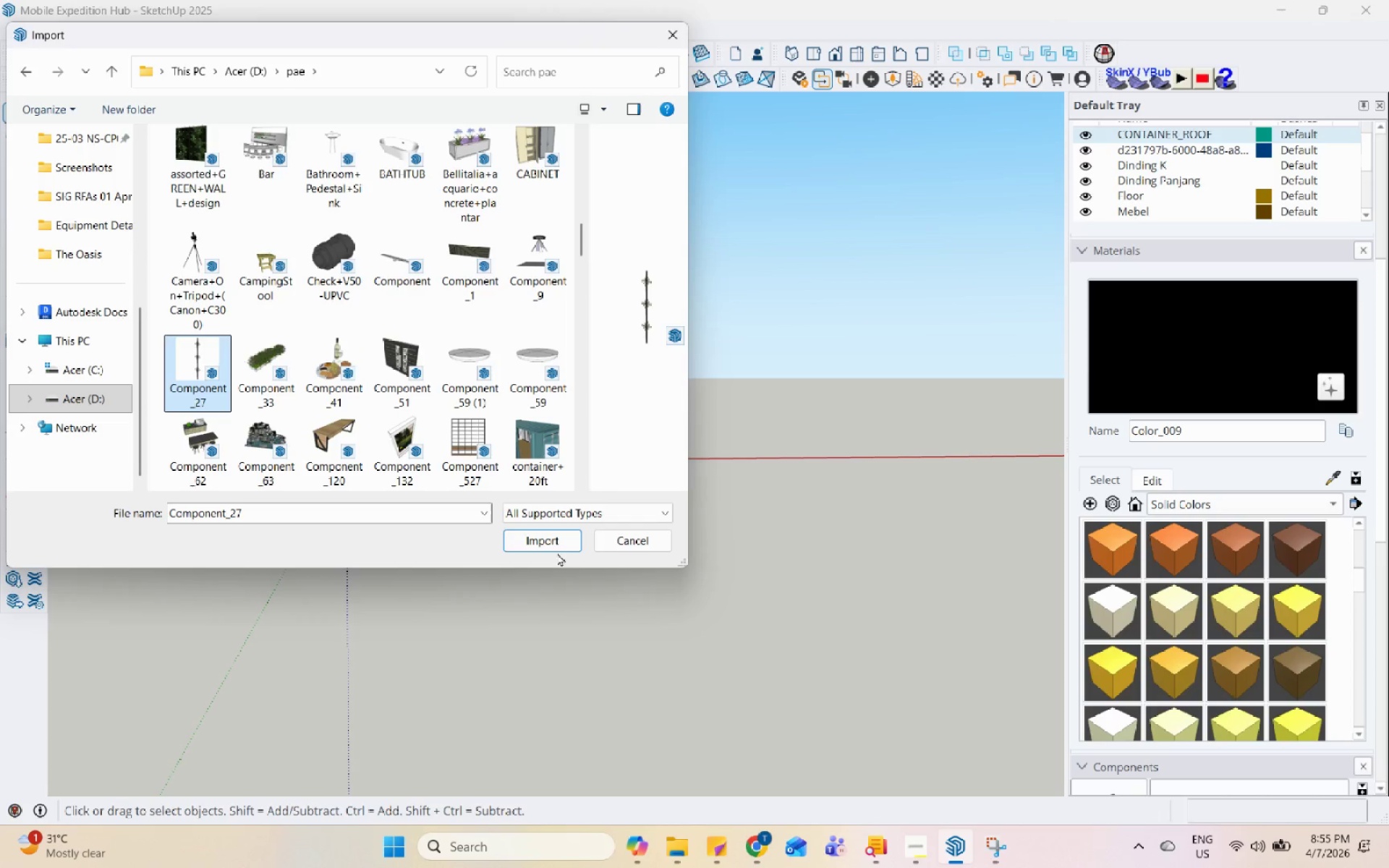 
left_click([556, 537])
 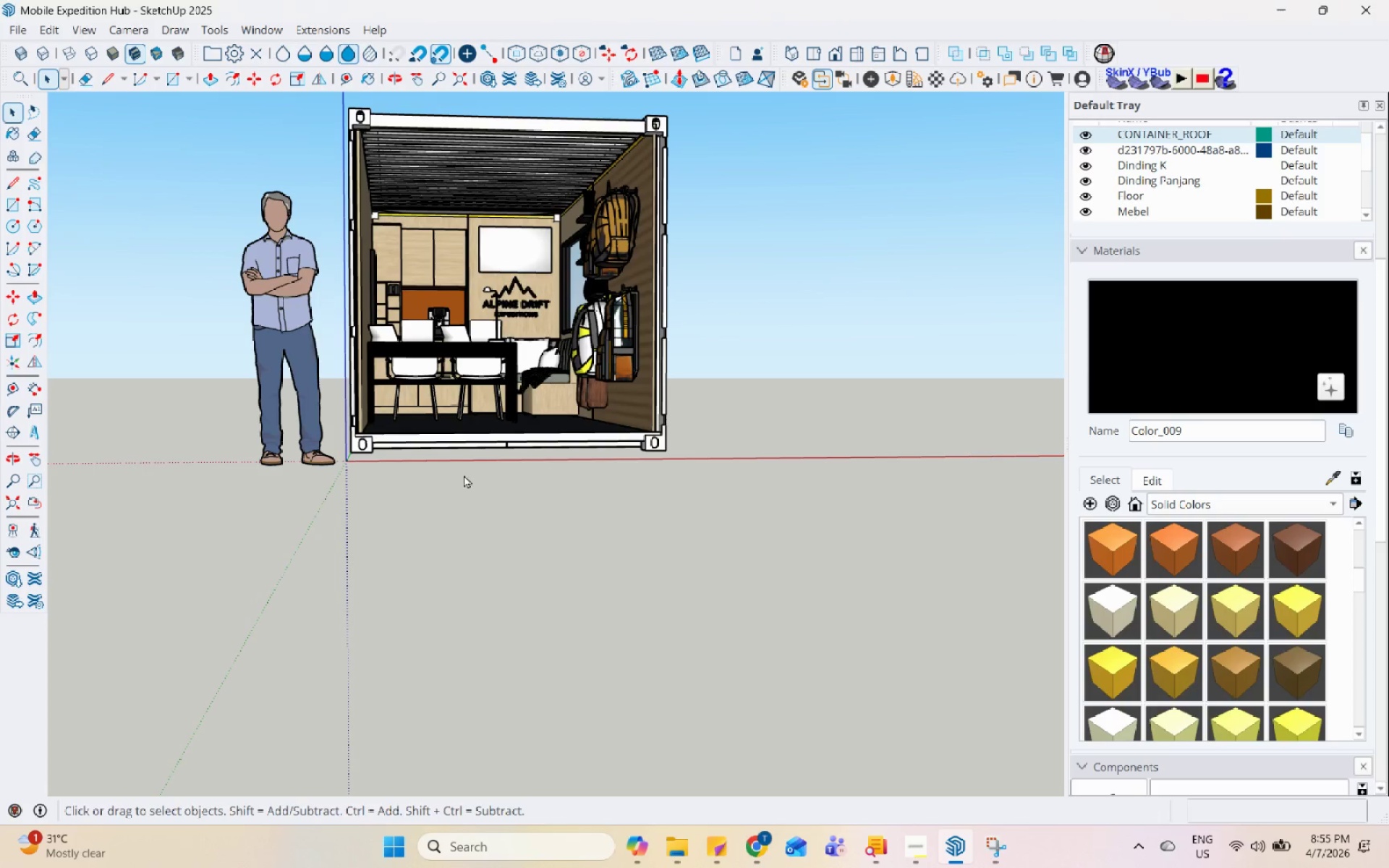 
scroll: coordinate [312, 263], scroll_direction: down, amount: 6.0
 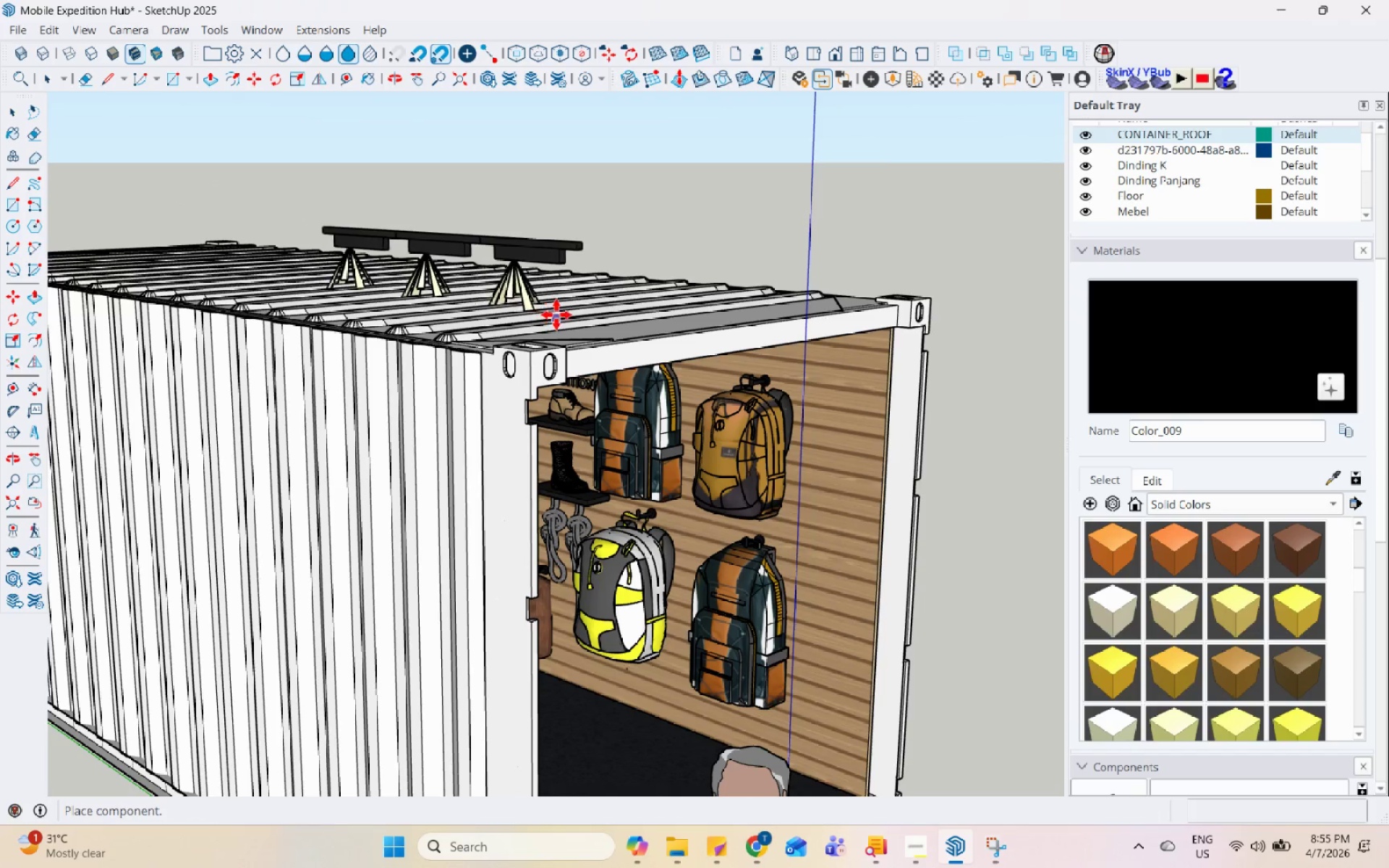 
key(Escape)
 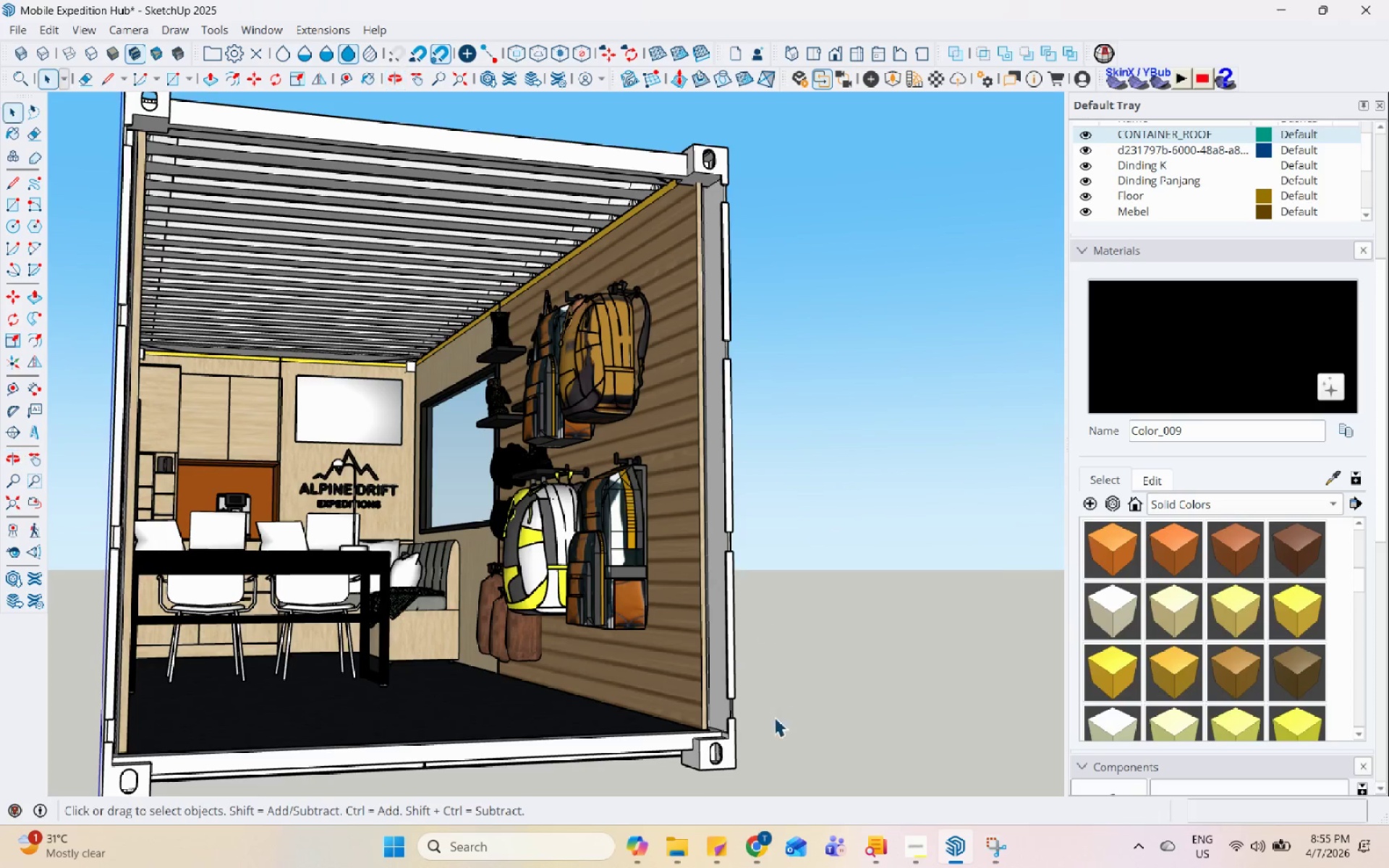 
left_click([743, 846])
 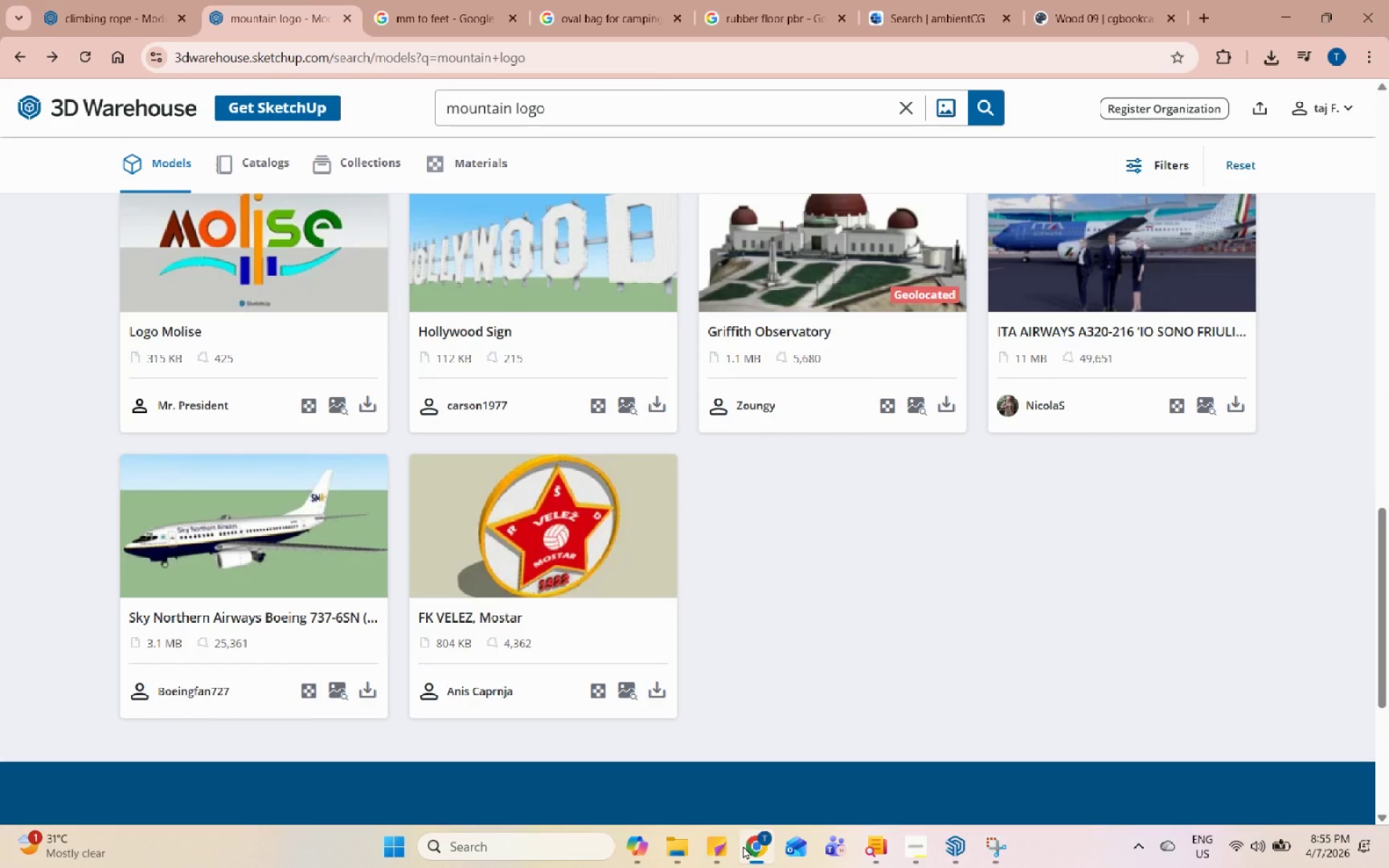 
left_click([743, 846])
 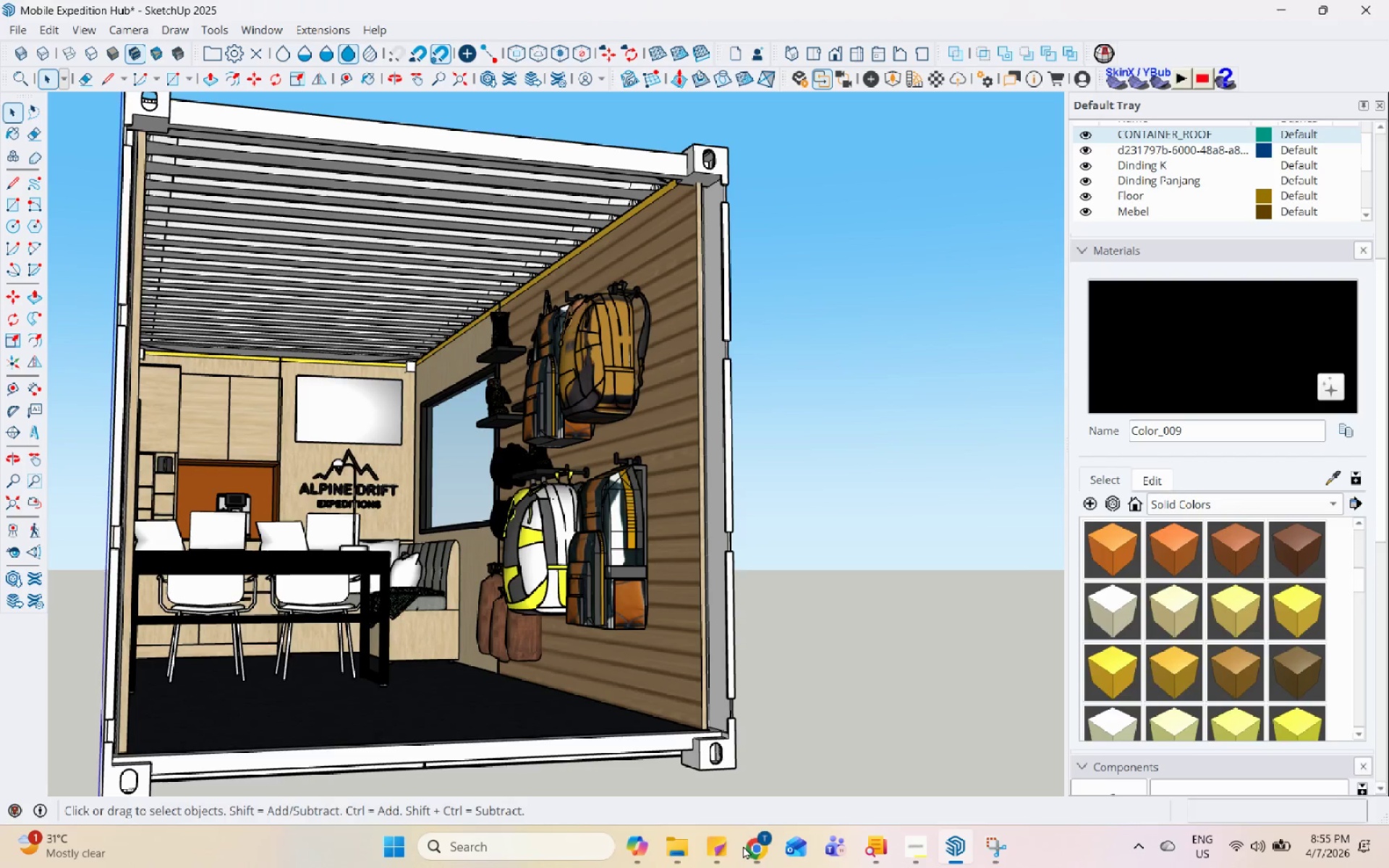 
left_click([743, 846])
 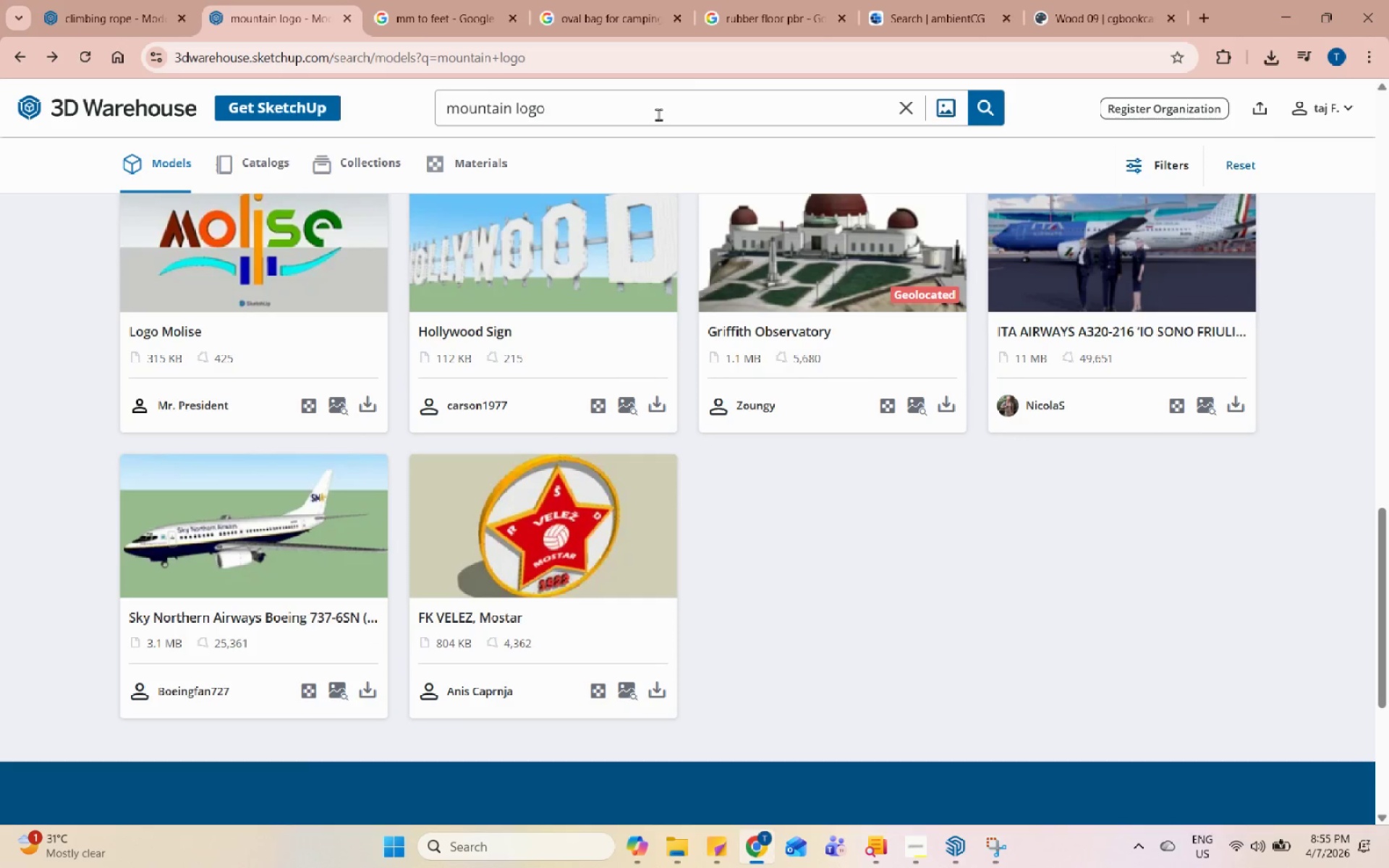 
double_click([657, 109])
 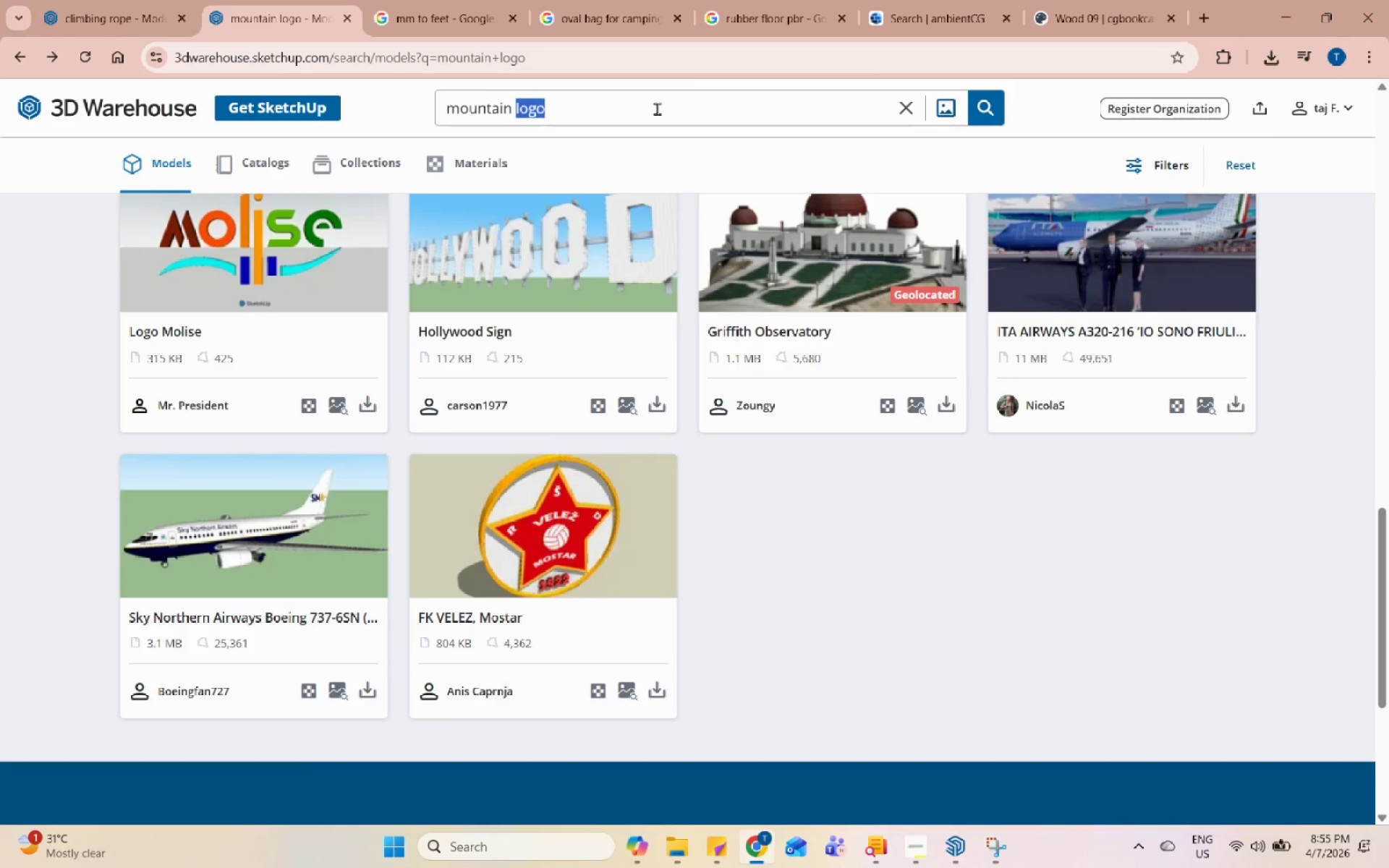 
triple_click([657, 109])
 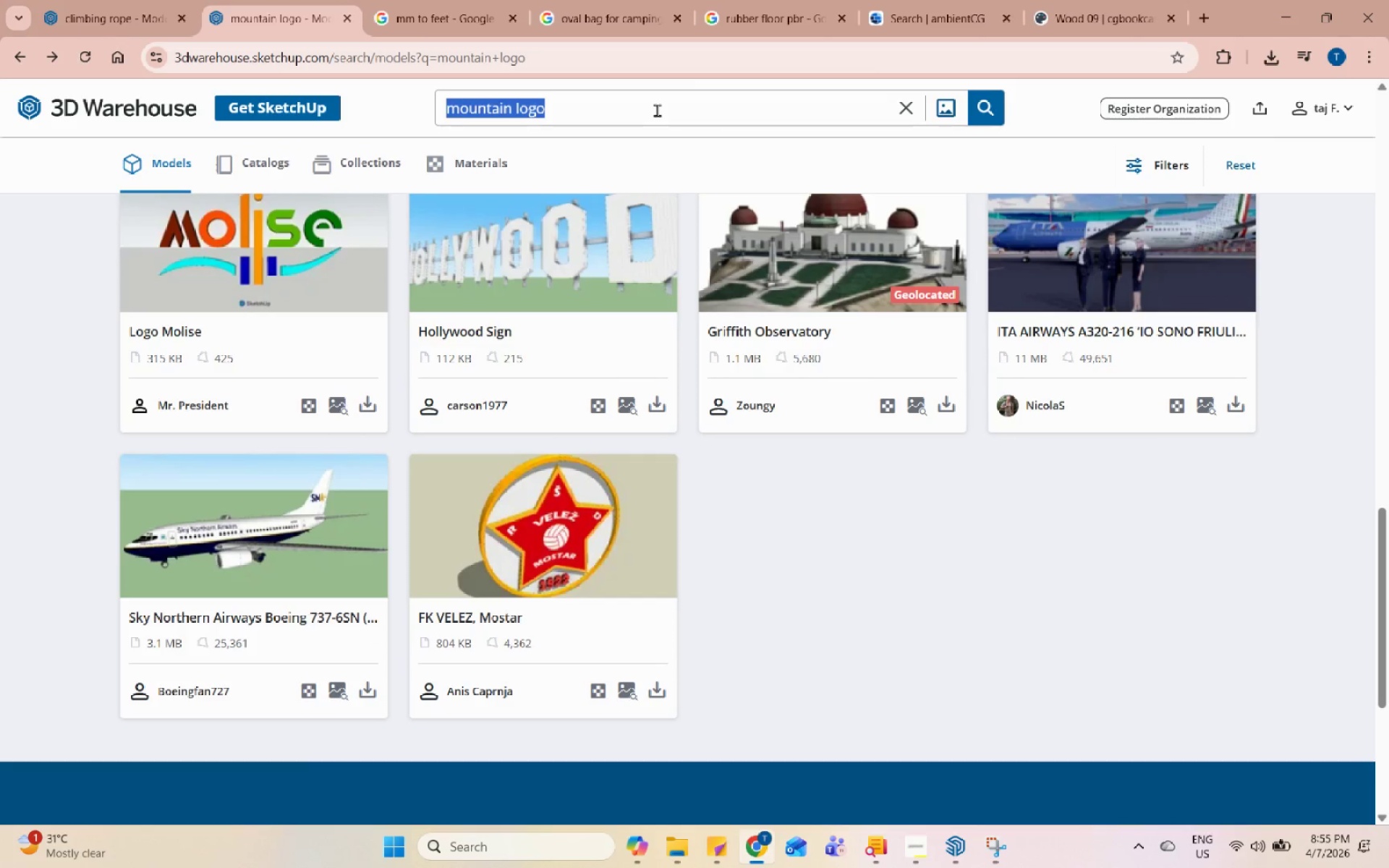 
type(LED LIGHTS)
 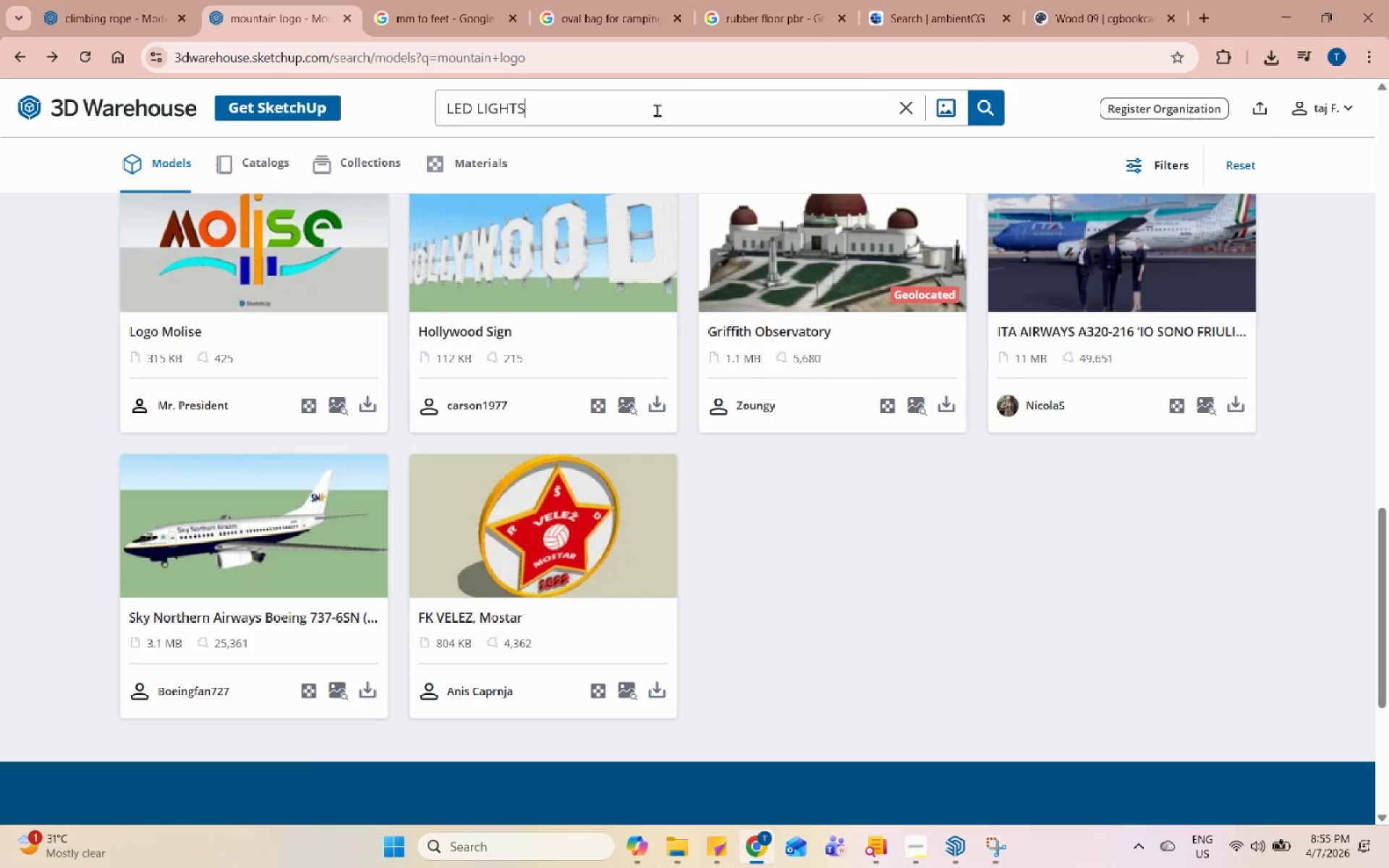 
key(Enter)
 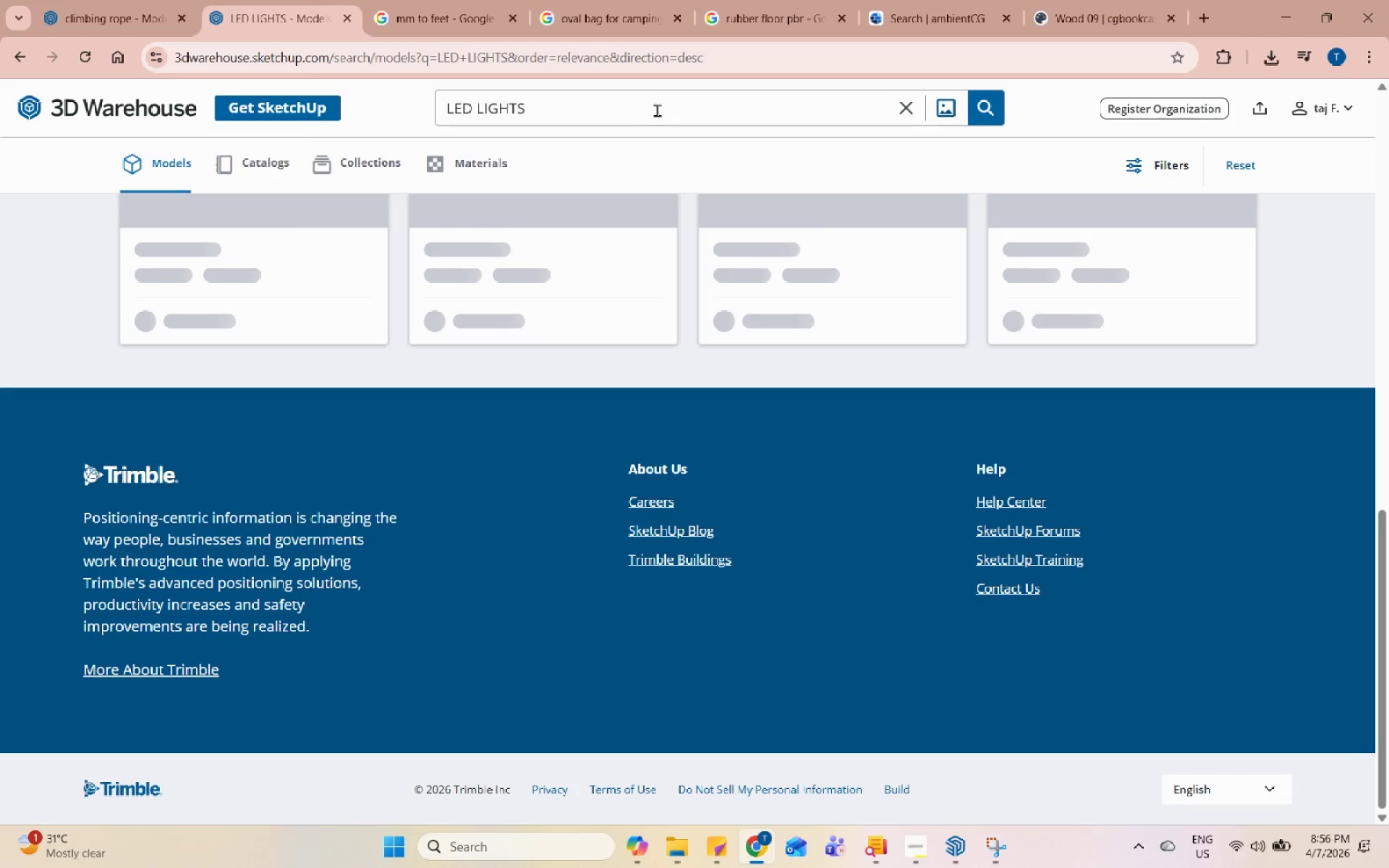 
scroll: coordinate [734, 263], scroll_direction: up, amount: 18.0
 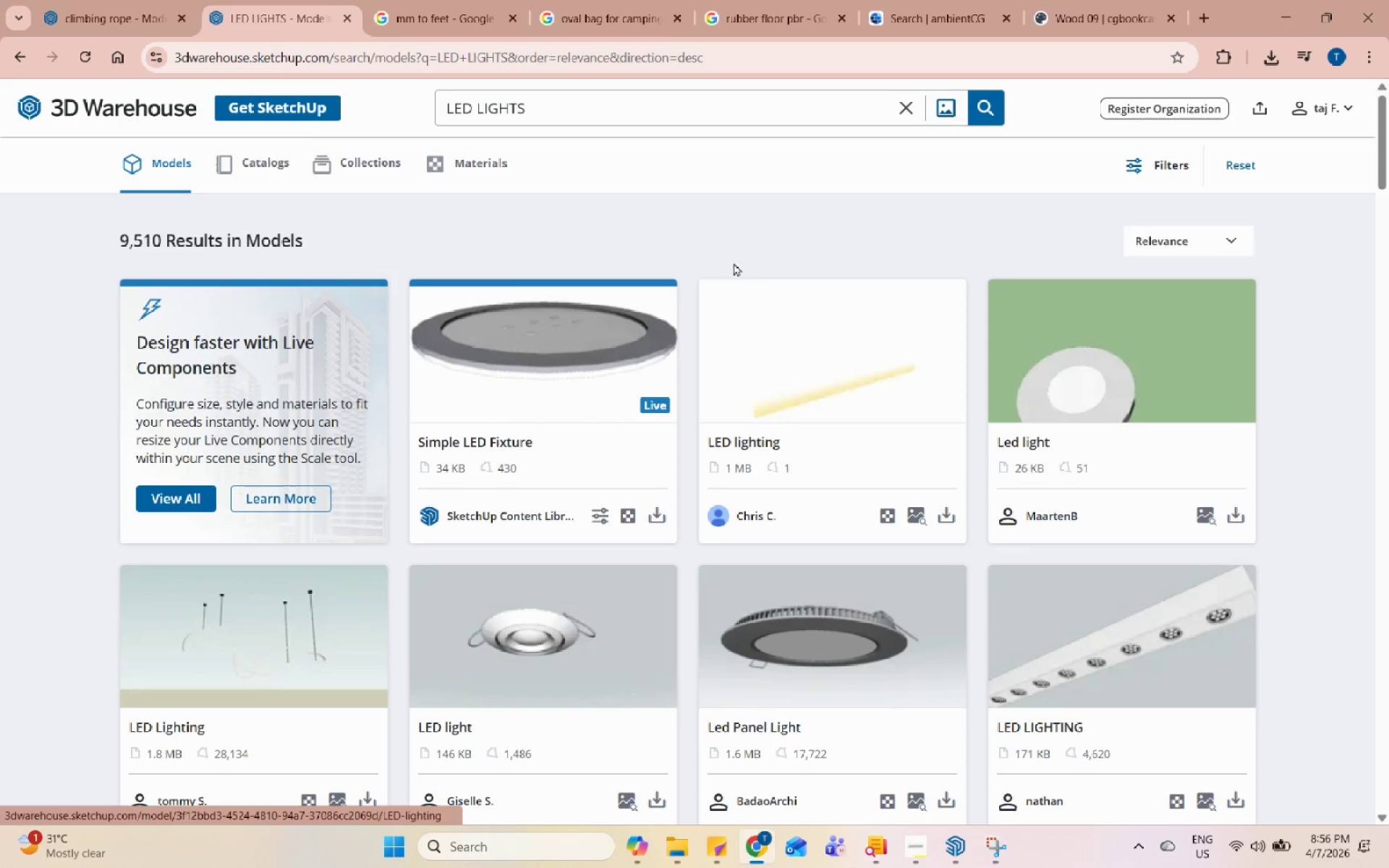 
scroll: coordinate [736, 269], scroll_direction: down, amount: 16.0
 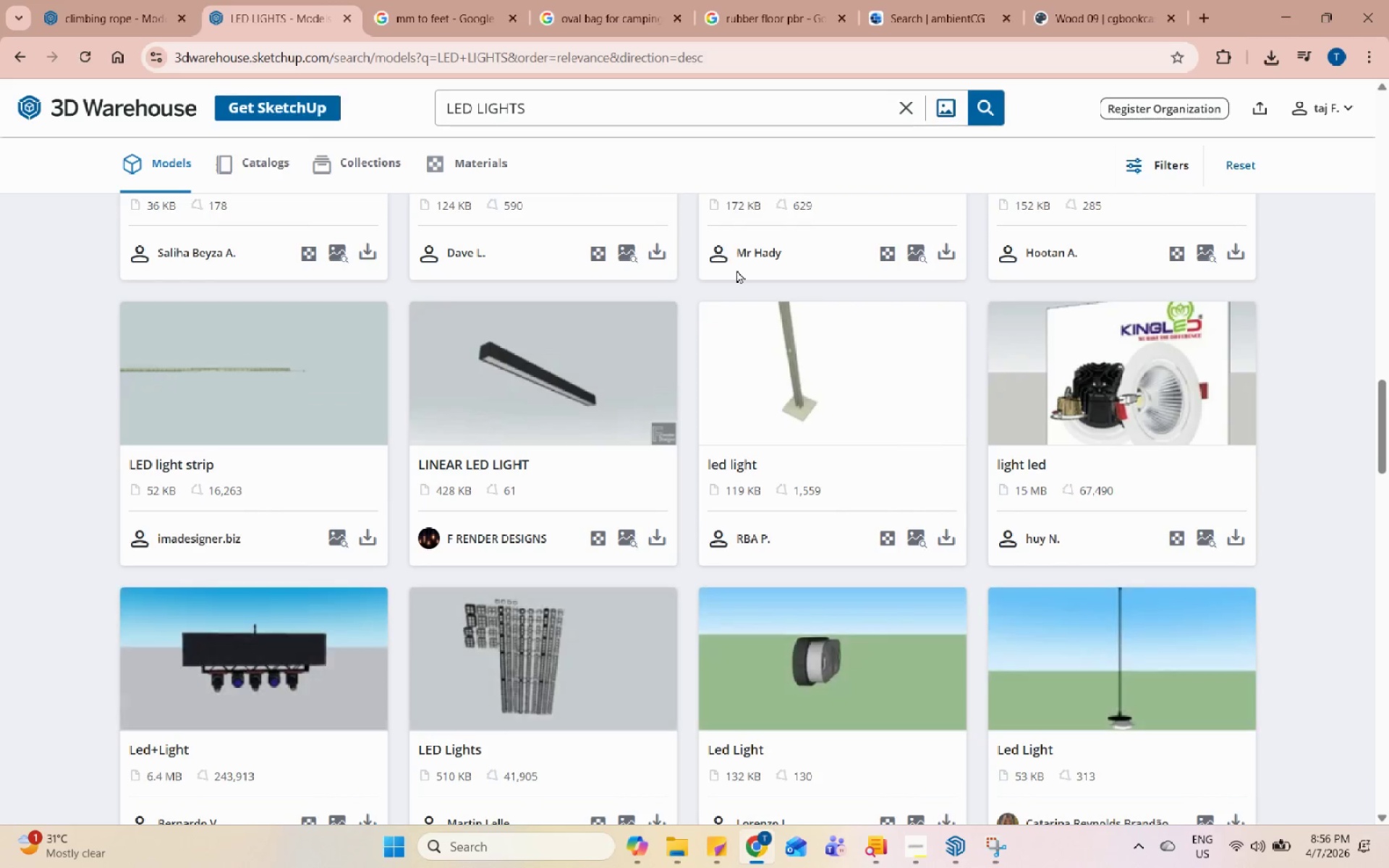 
scroll: coordinate [736, 270], scroll_direction: up, amount: 3.0
 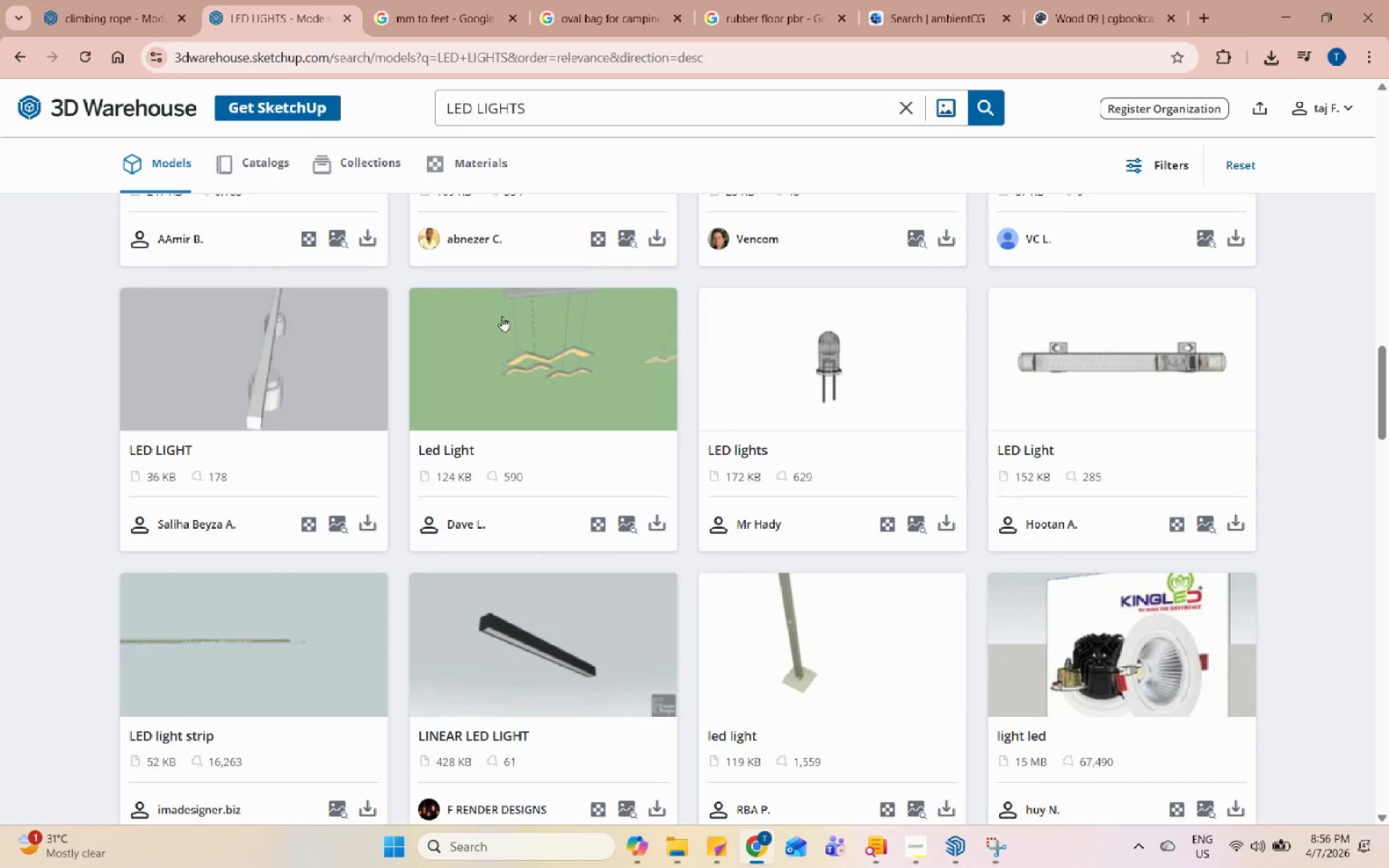 
scroll: coordinate [373, 358], scroll_direction: down, amount: 4.0
 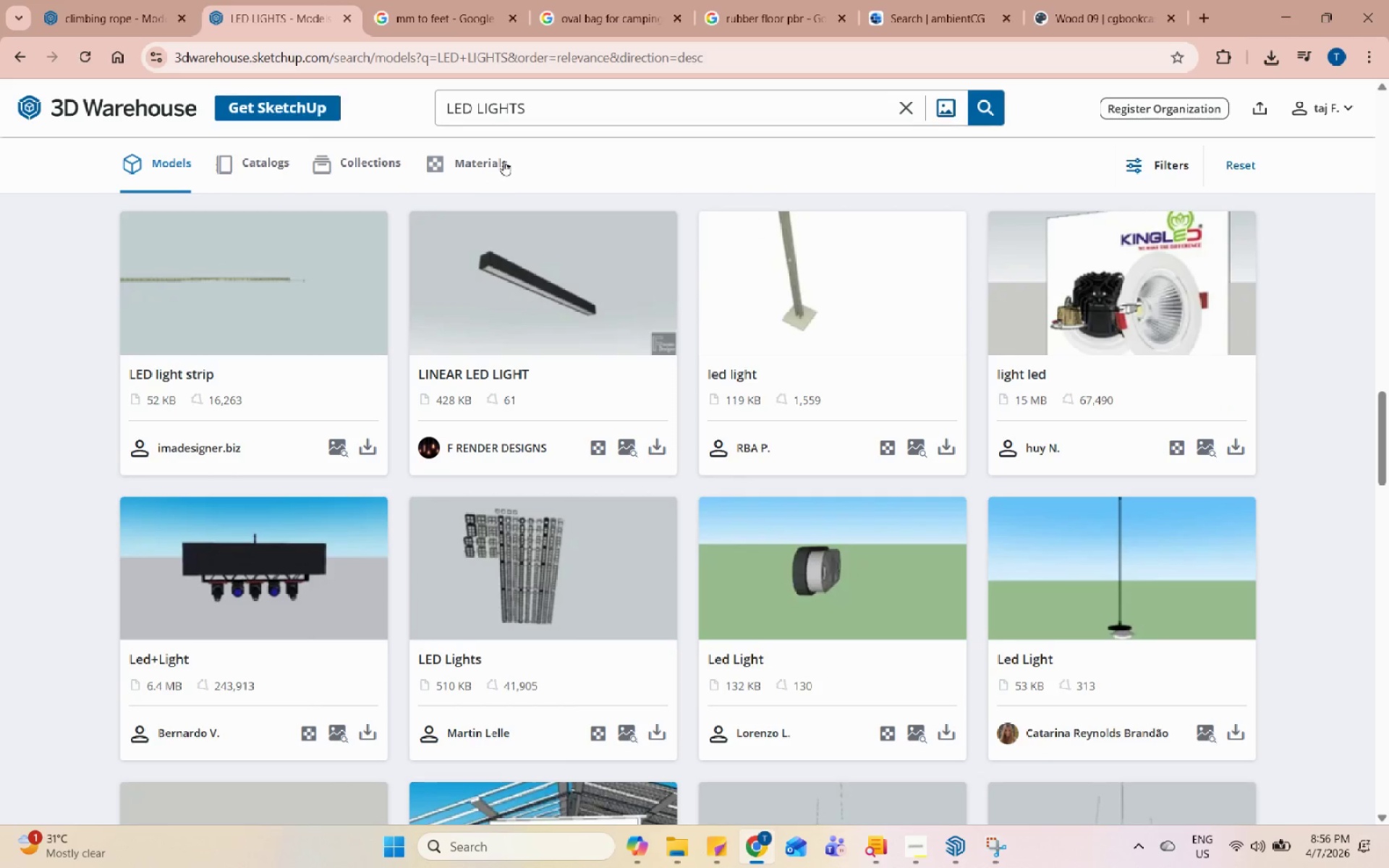 
double_click([613, 91])
 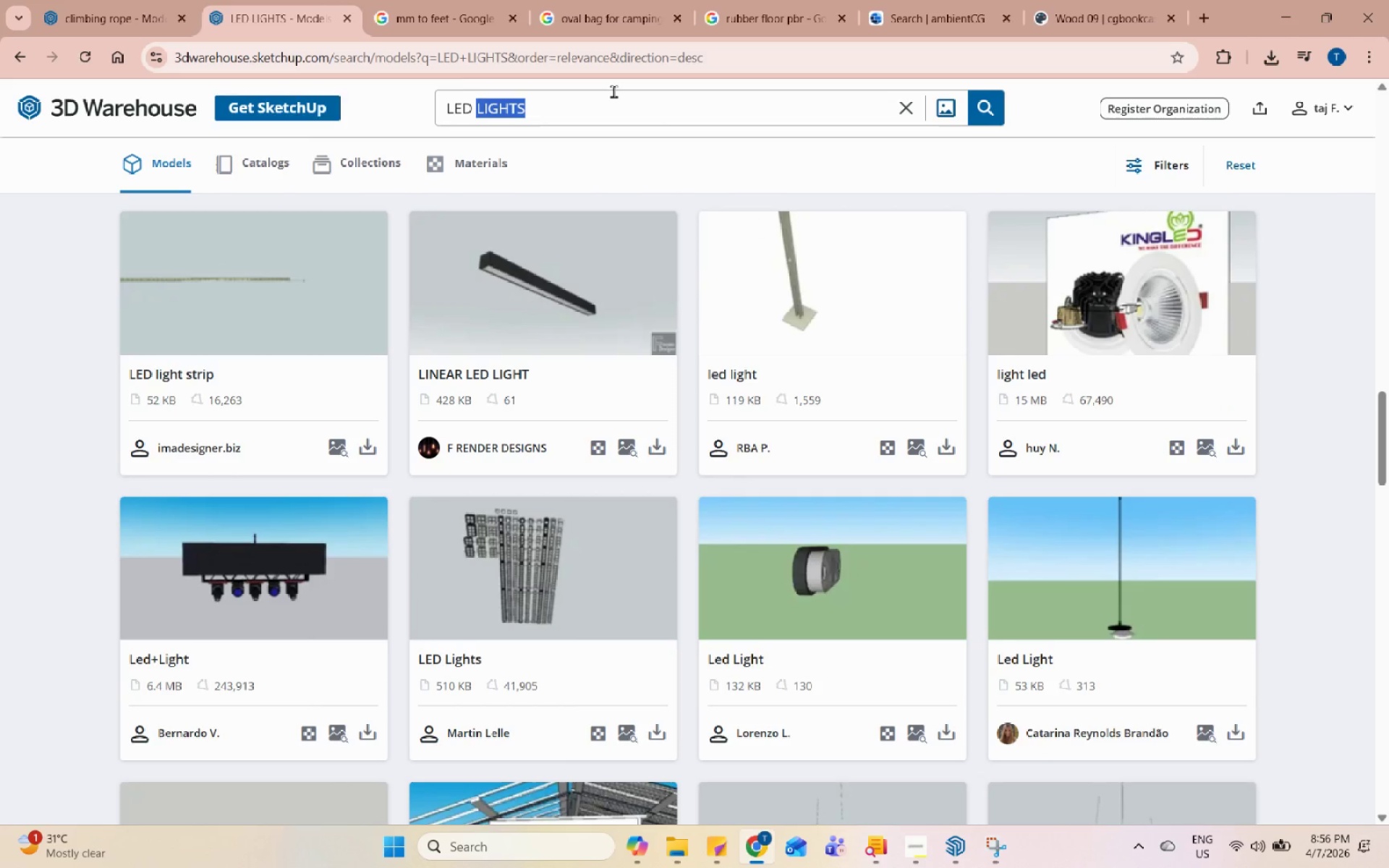 
triple_click([613, 91])
 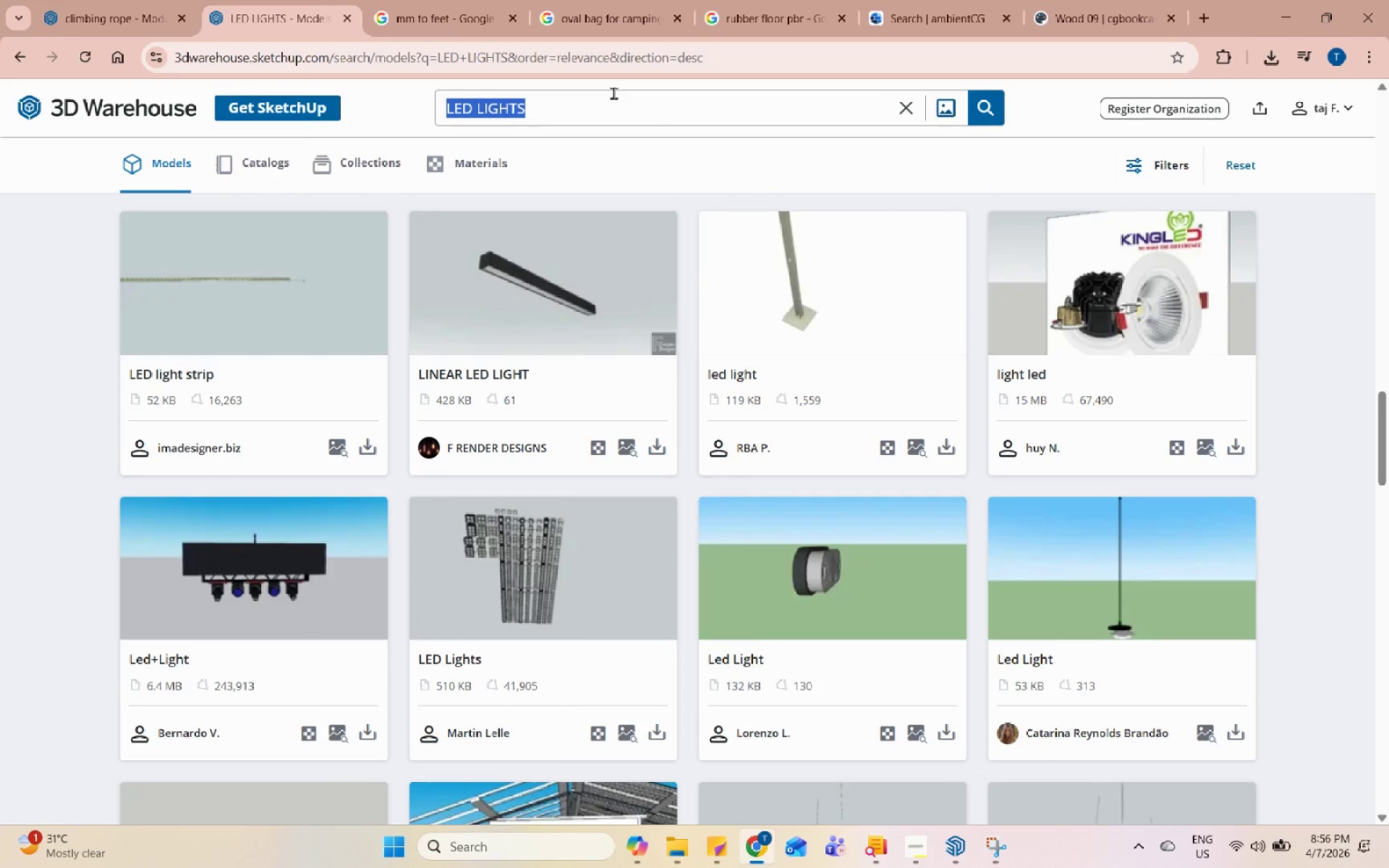 
type(TRACK LIHG)
key(Backspace)
key(Backspace)
type(GHT)
 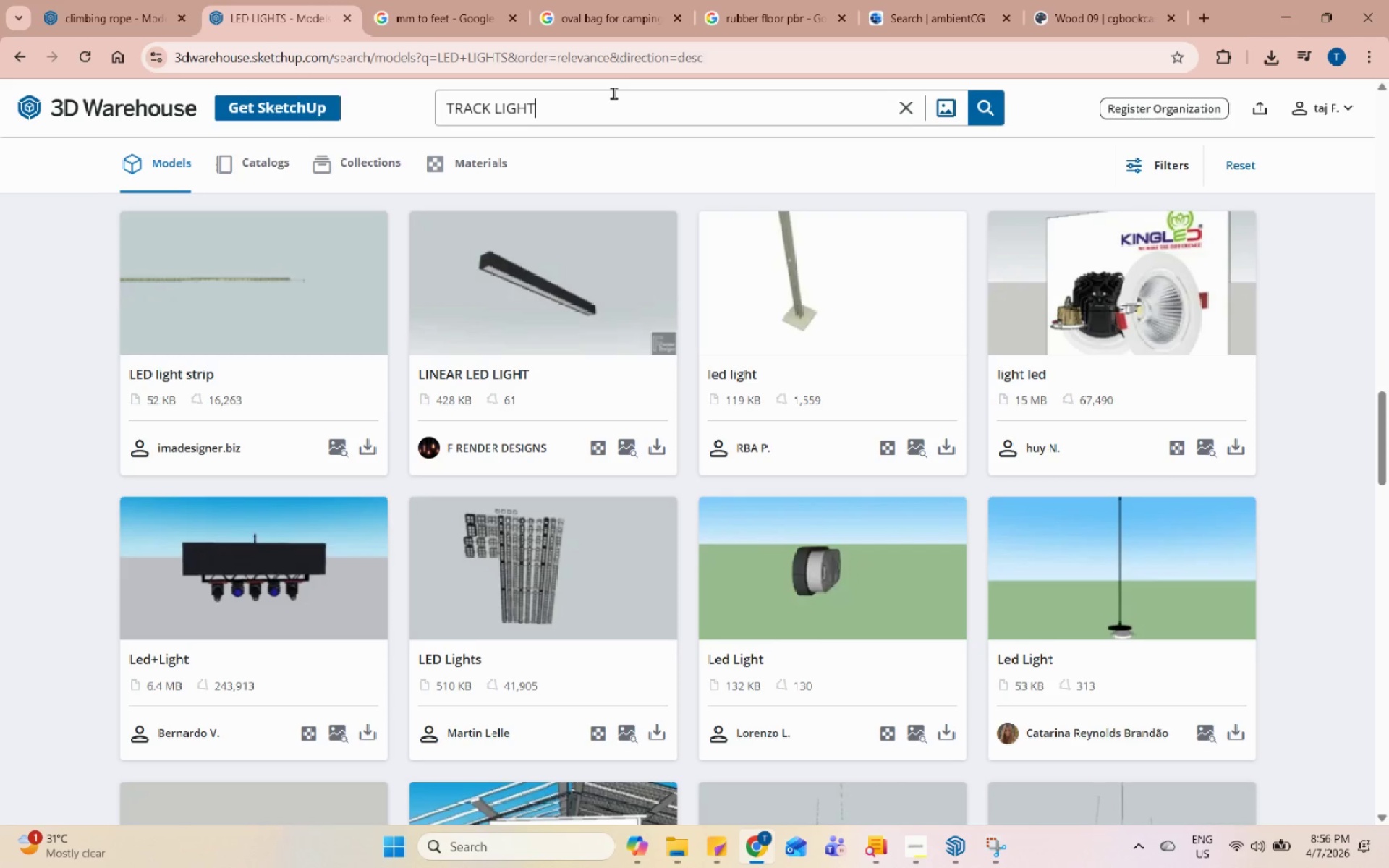 
key(Enter)
 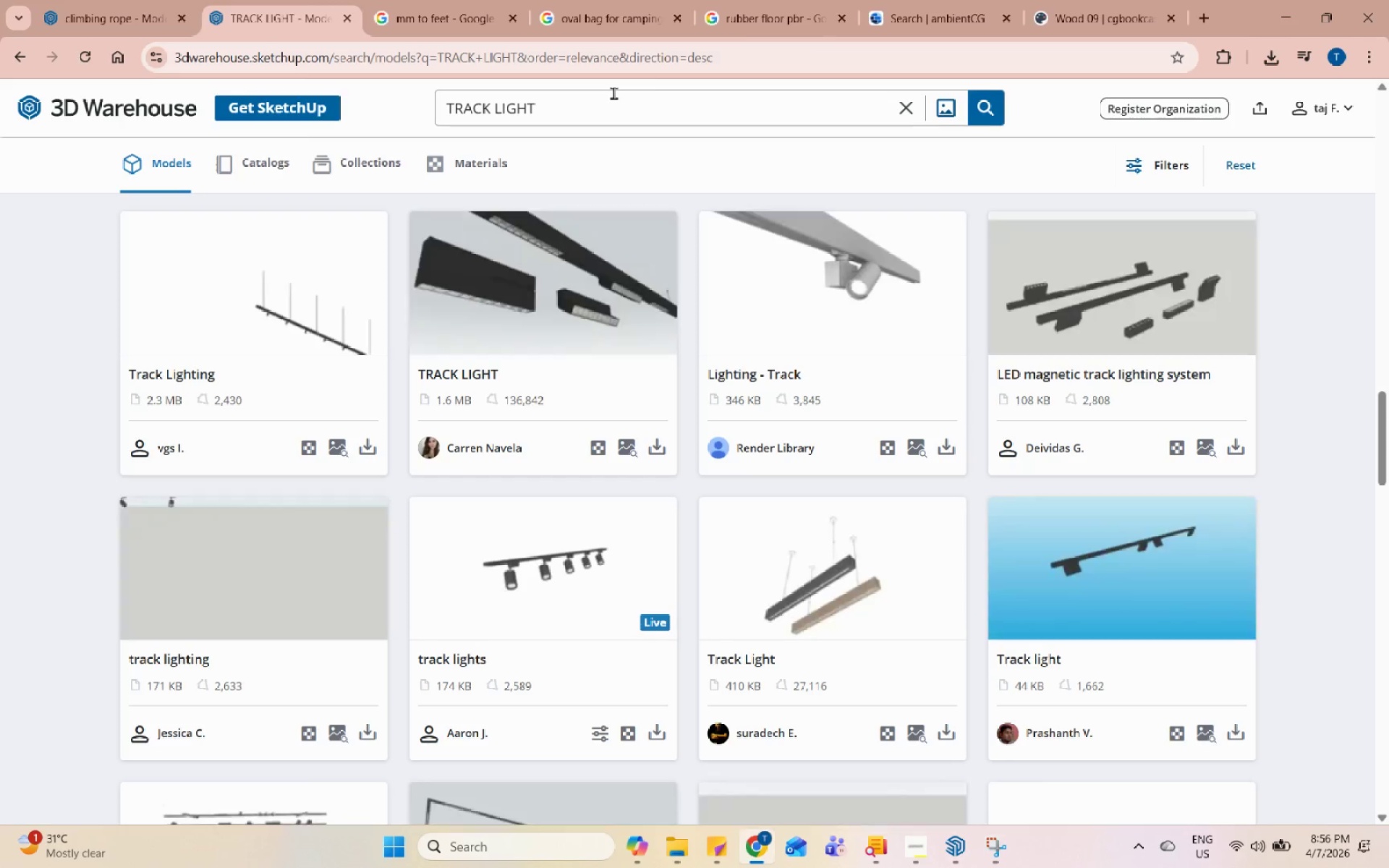 
scroll: coordinate [588, 299], scroll_direction: up, amount: 17.0
 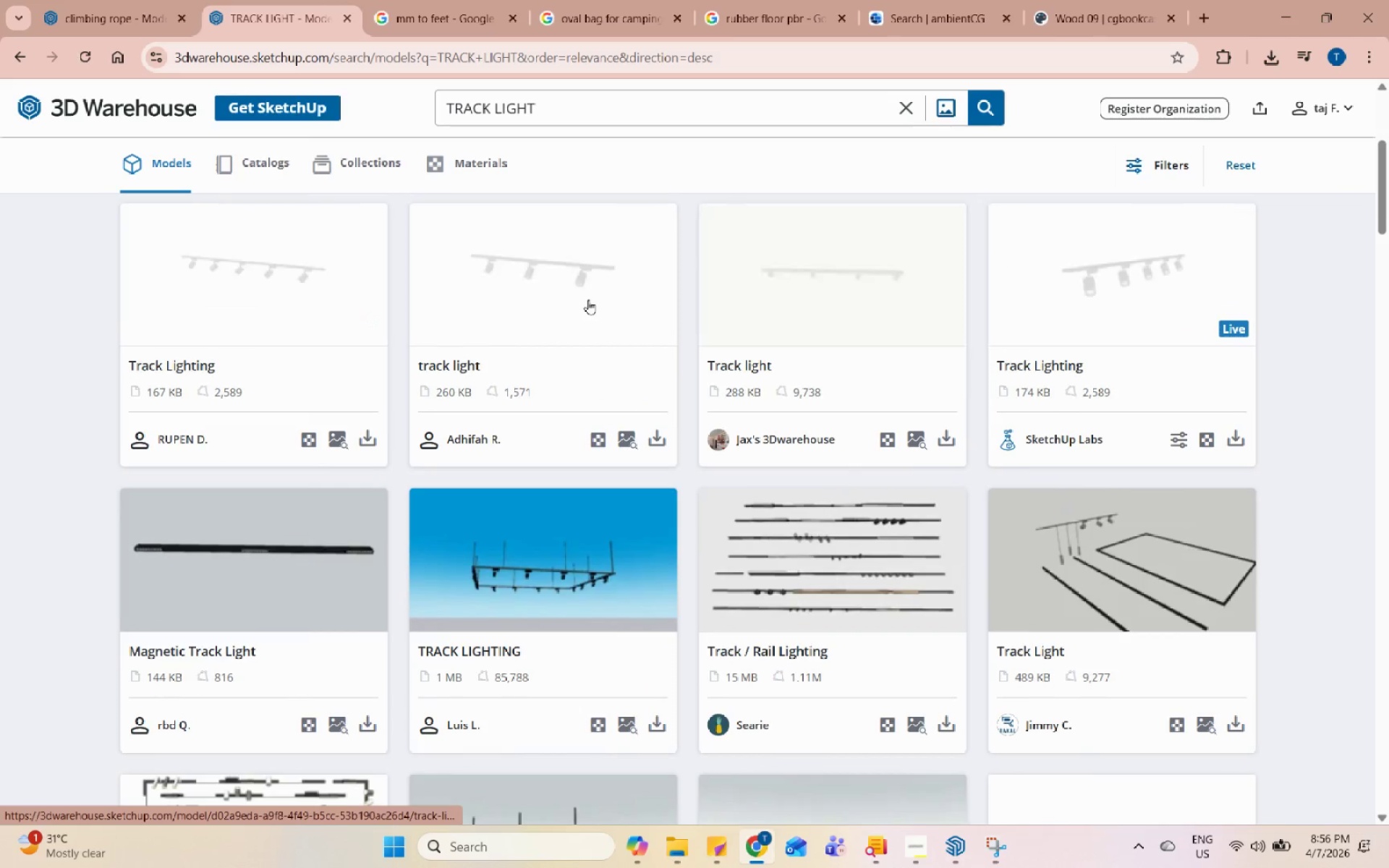 
left_click([632, 101])
 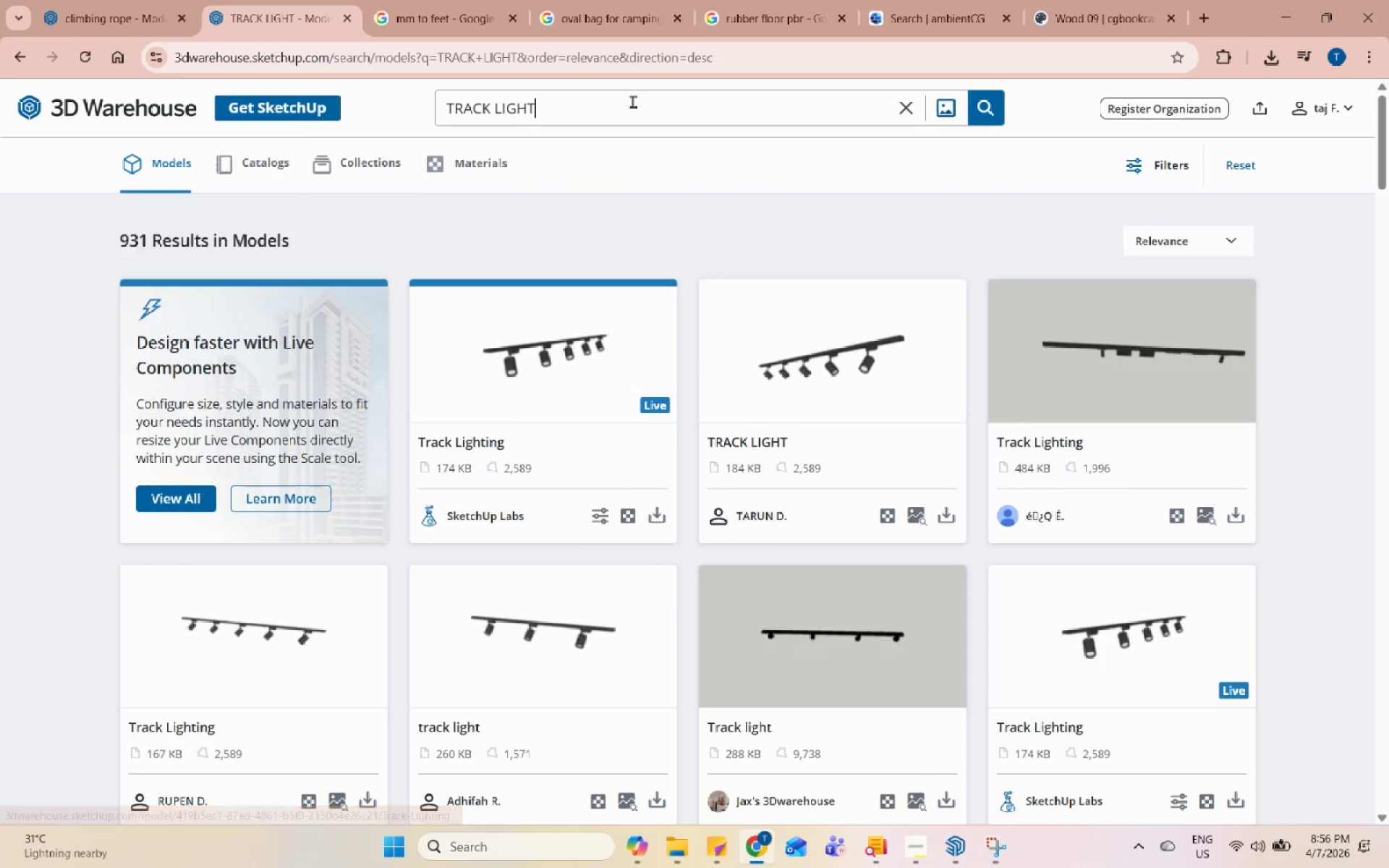 
scroll: coordinate [593, 302], scroll_direction: up, amount: 8.0
 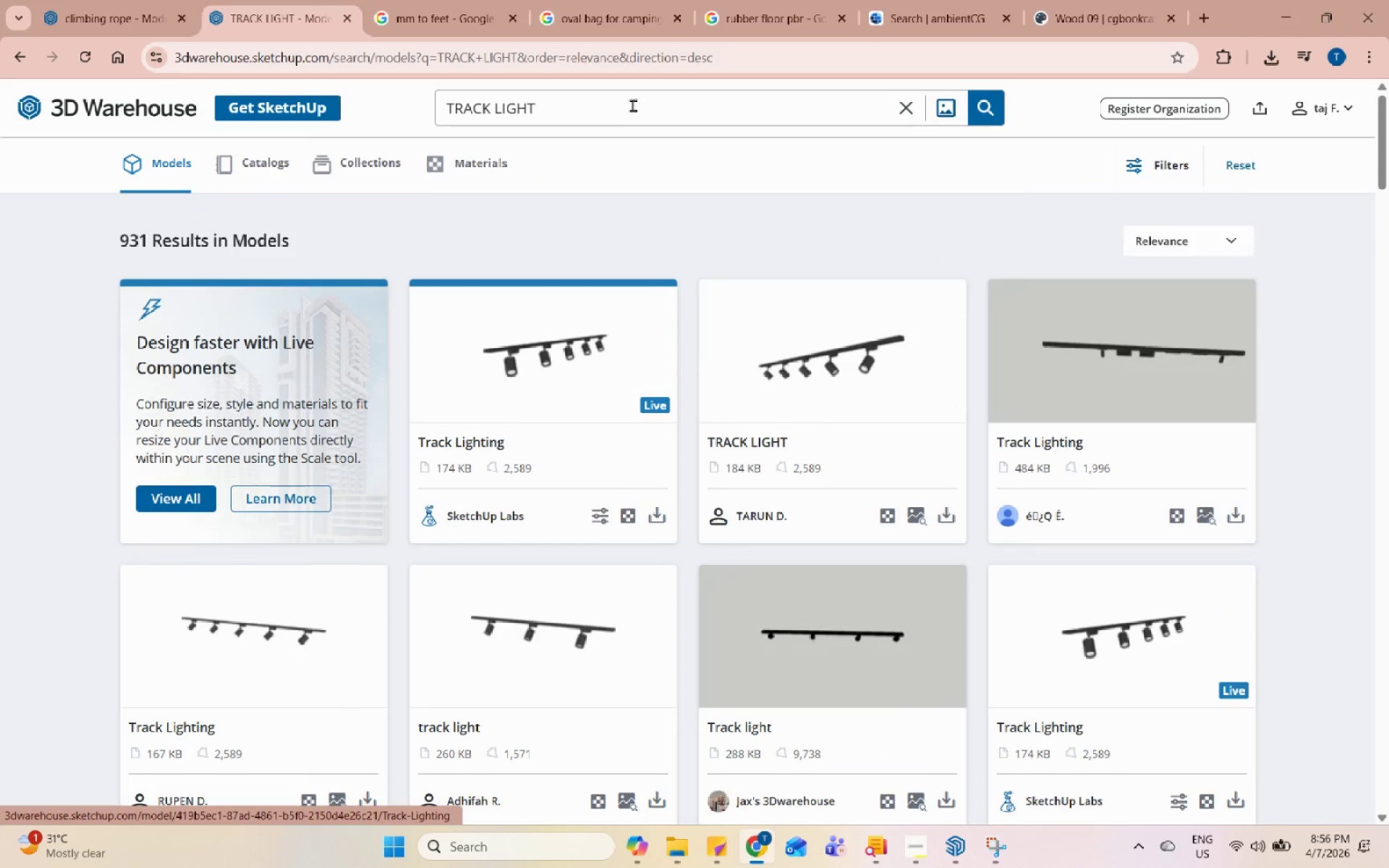 
type( ESN)
key(Backspace)
key(Backspace)
type(NSCAPE)
 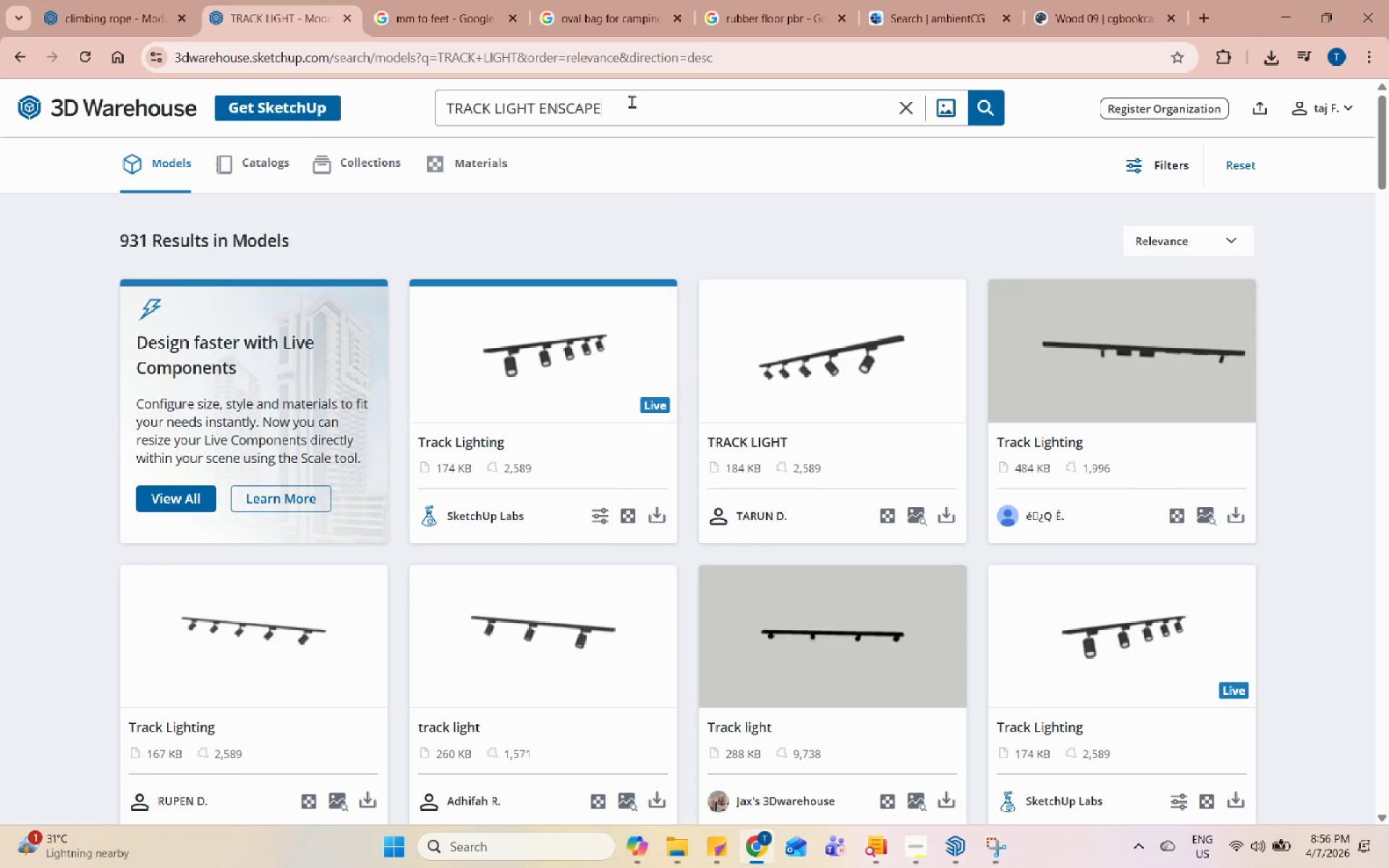 
key(Enter)
 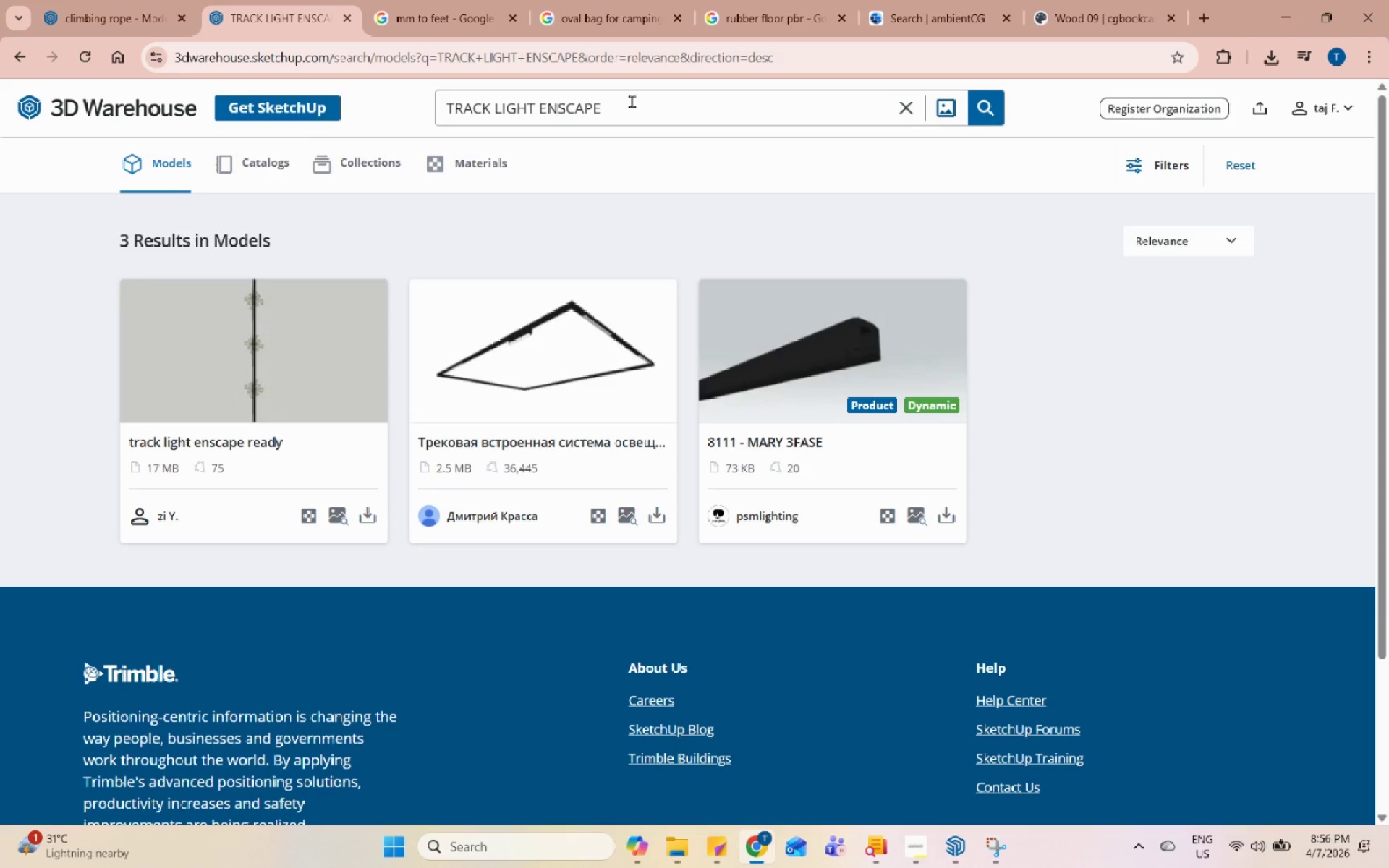 
left_click([297, 369])
 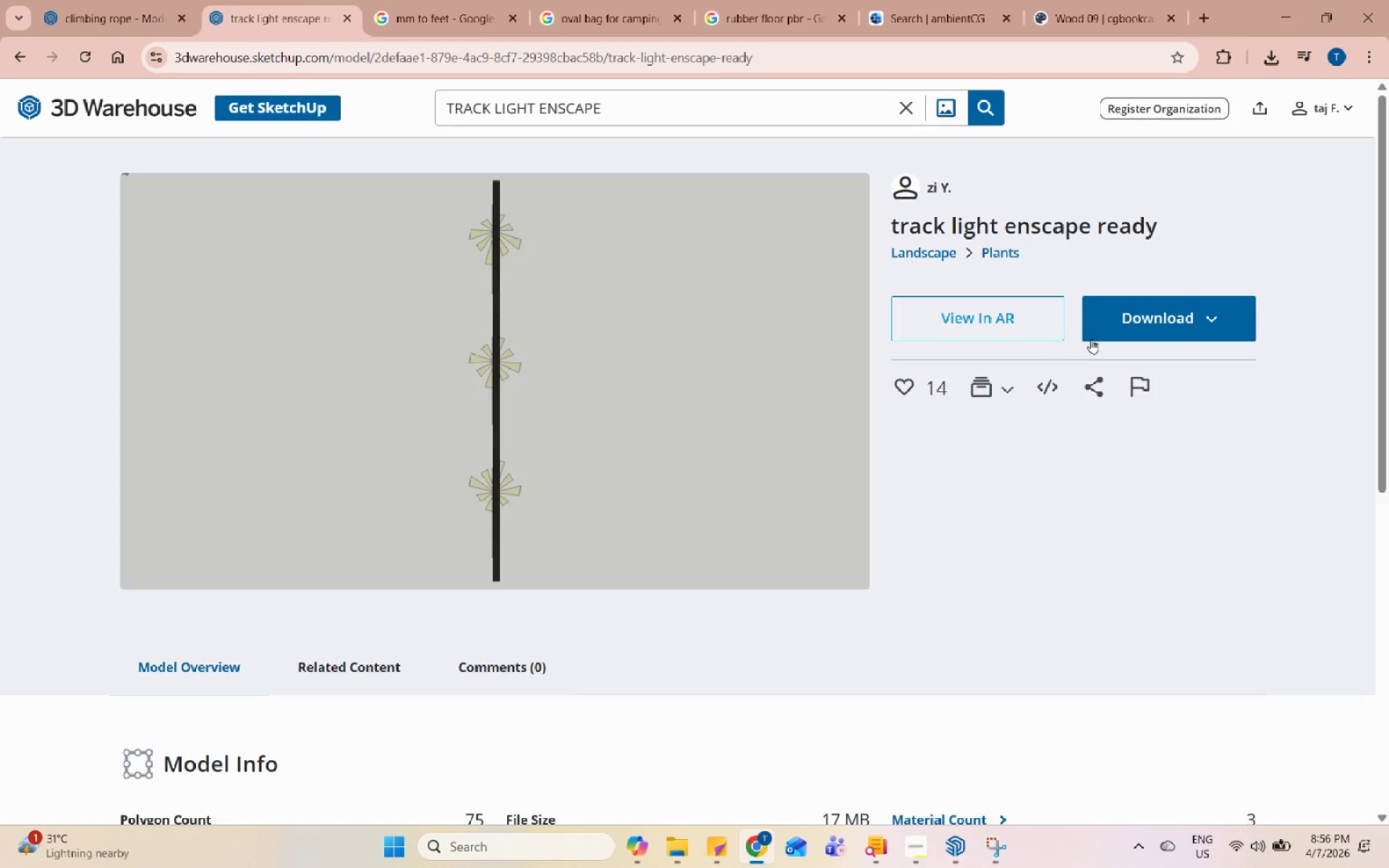 
scroll: coordinate [299, 478], scroll_direction: up, amount: 3.0
 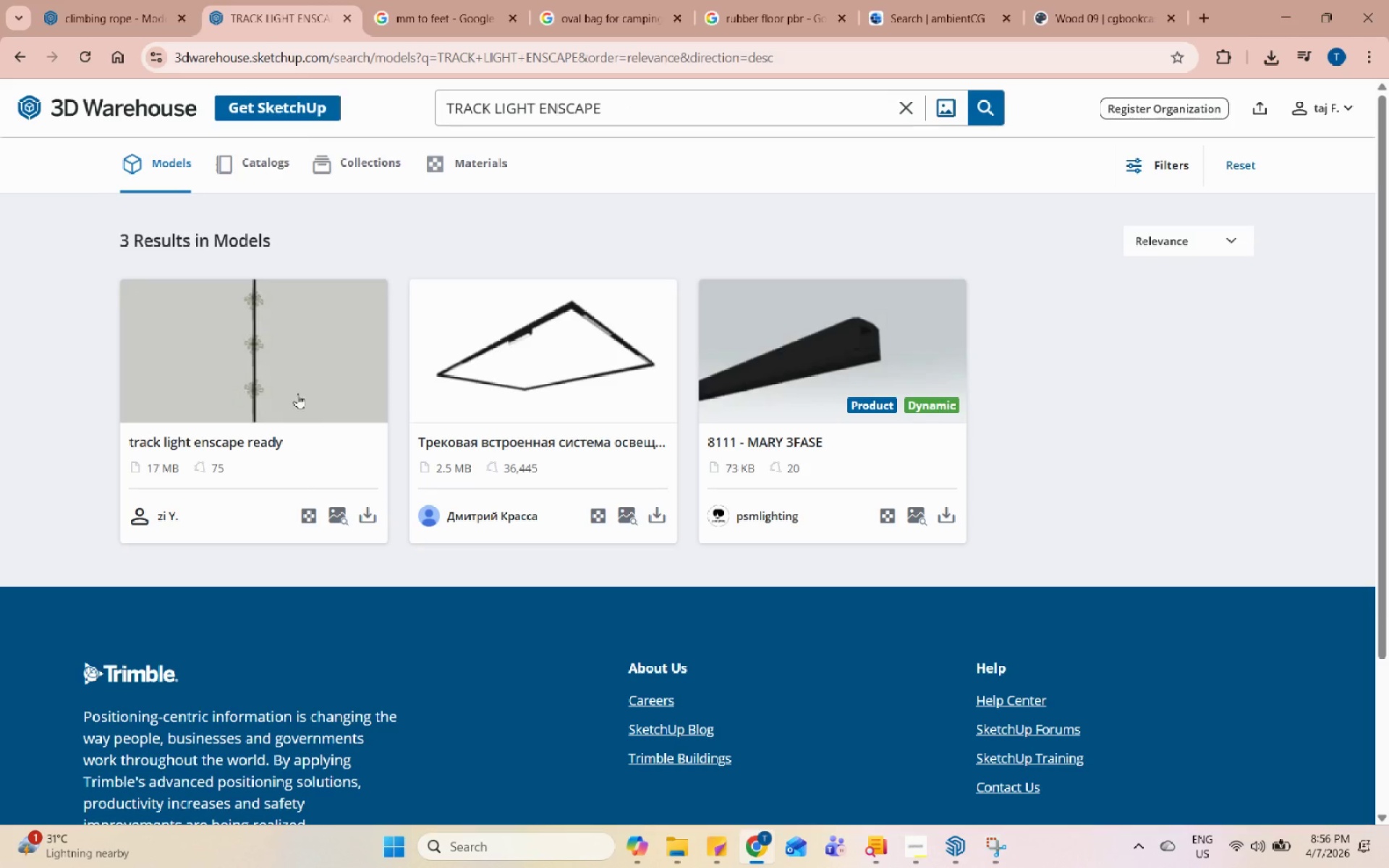 
left_click([1184, 339])
 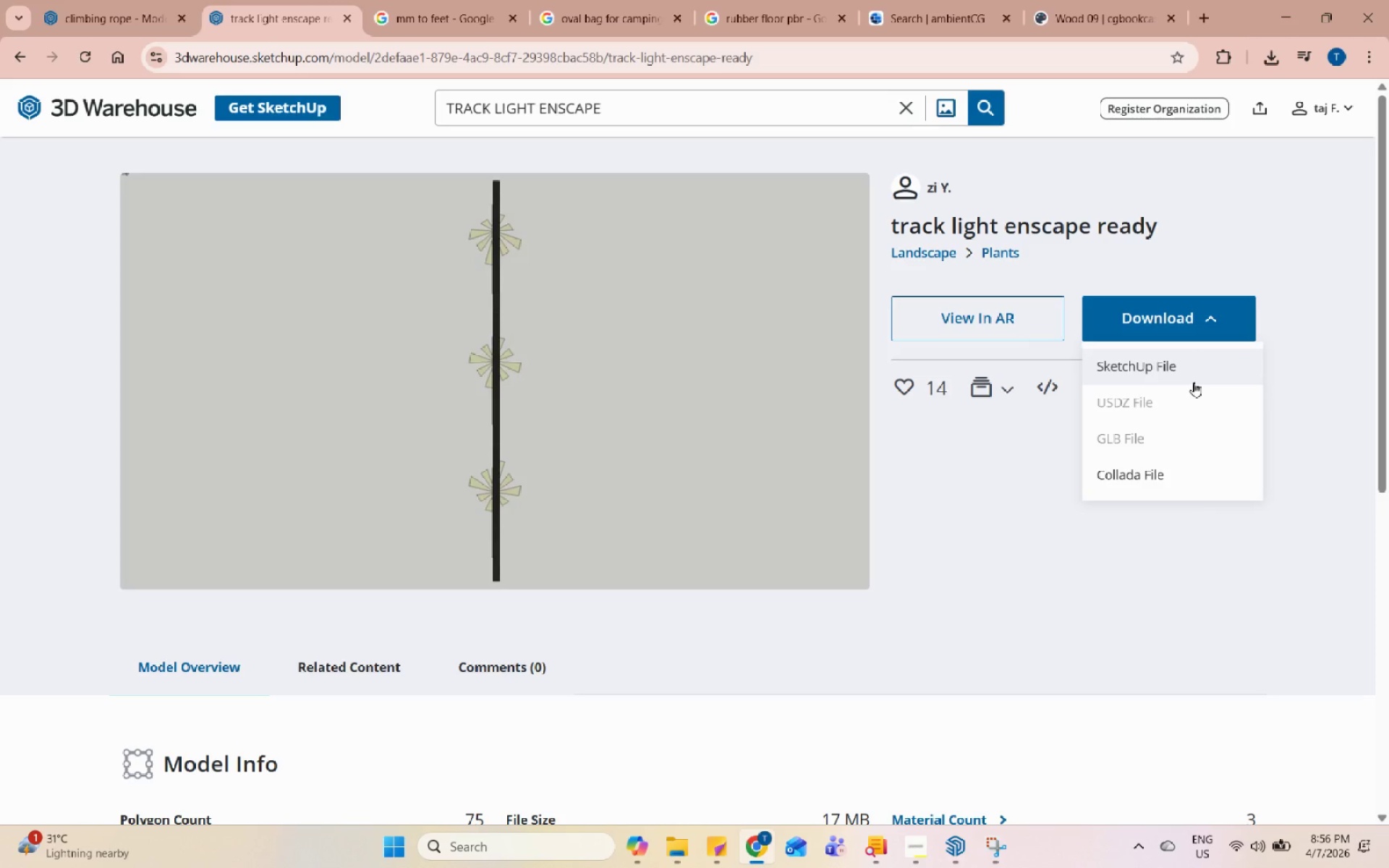 
left_click([1194, 381])
 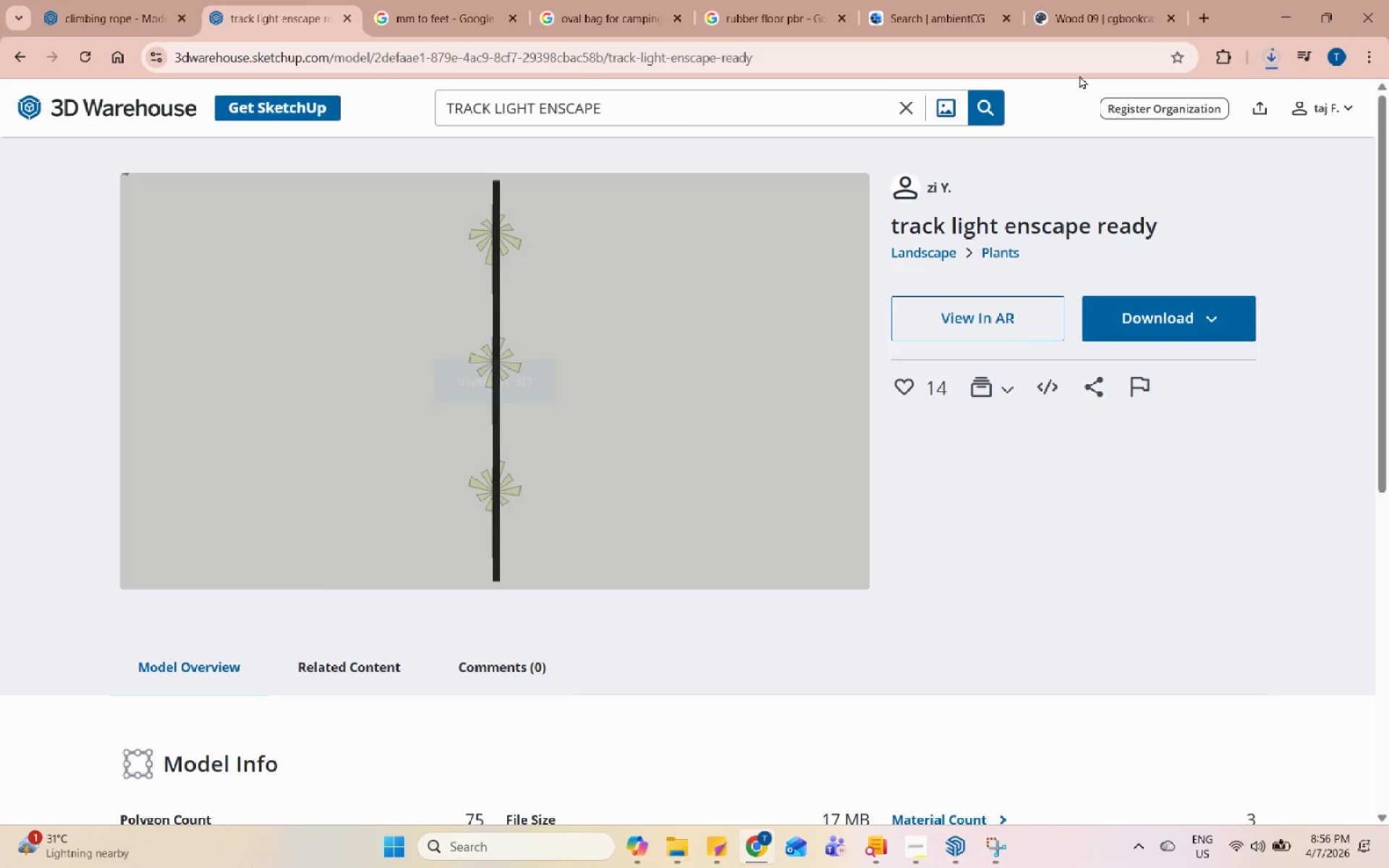 
left_click([1296, 1])
 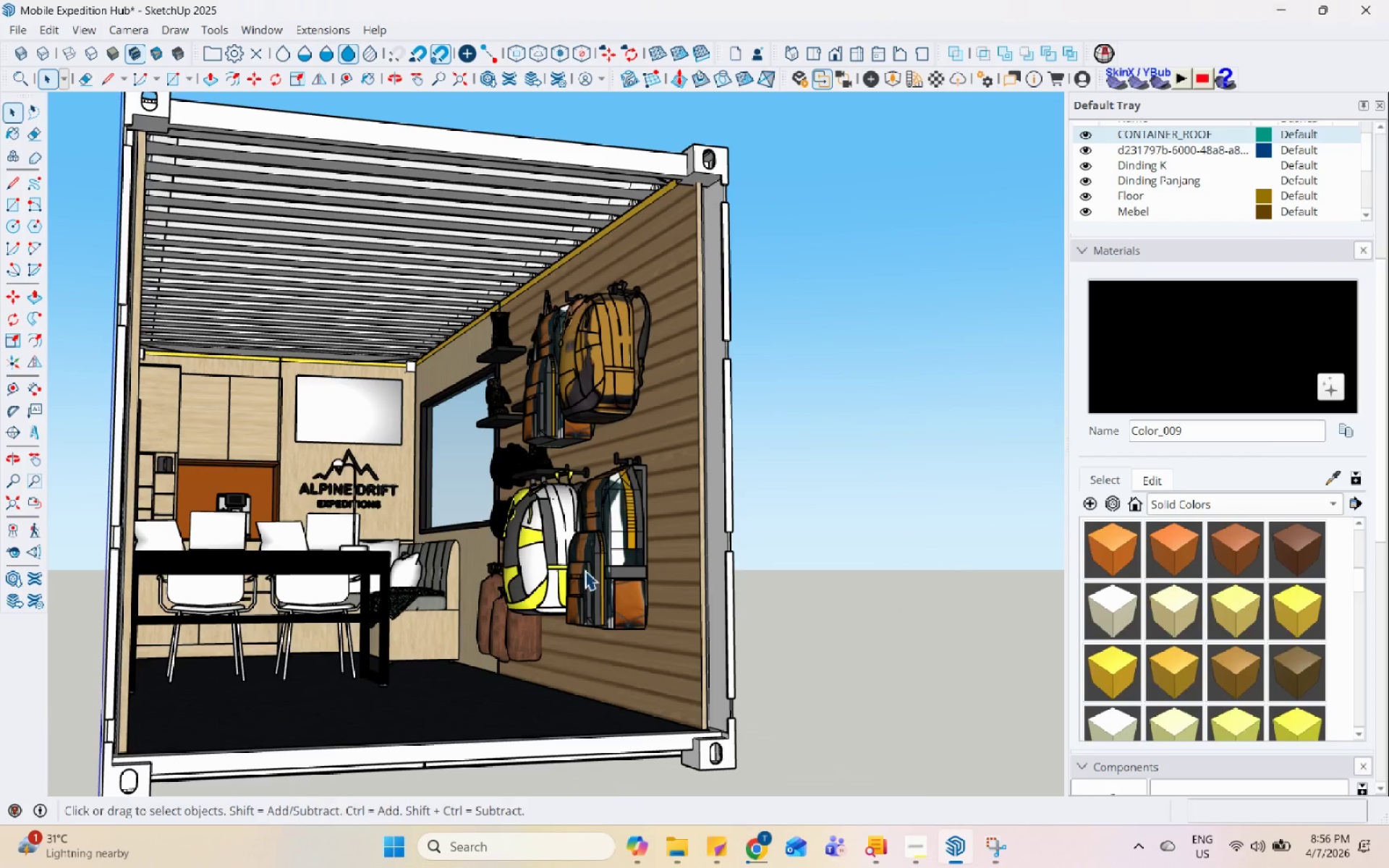 
scroll: coordinate [580, 576], scroll_direction: down, amount: 4.0
 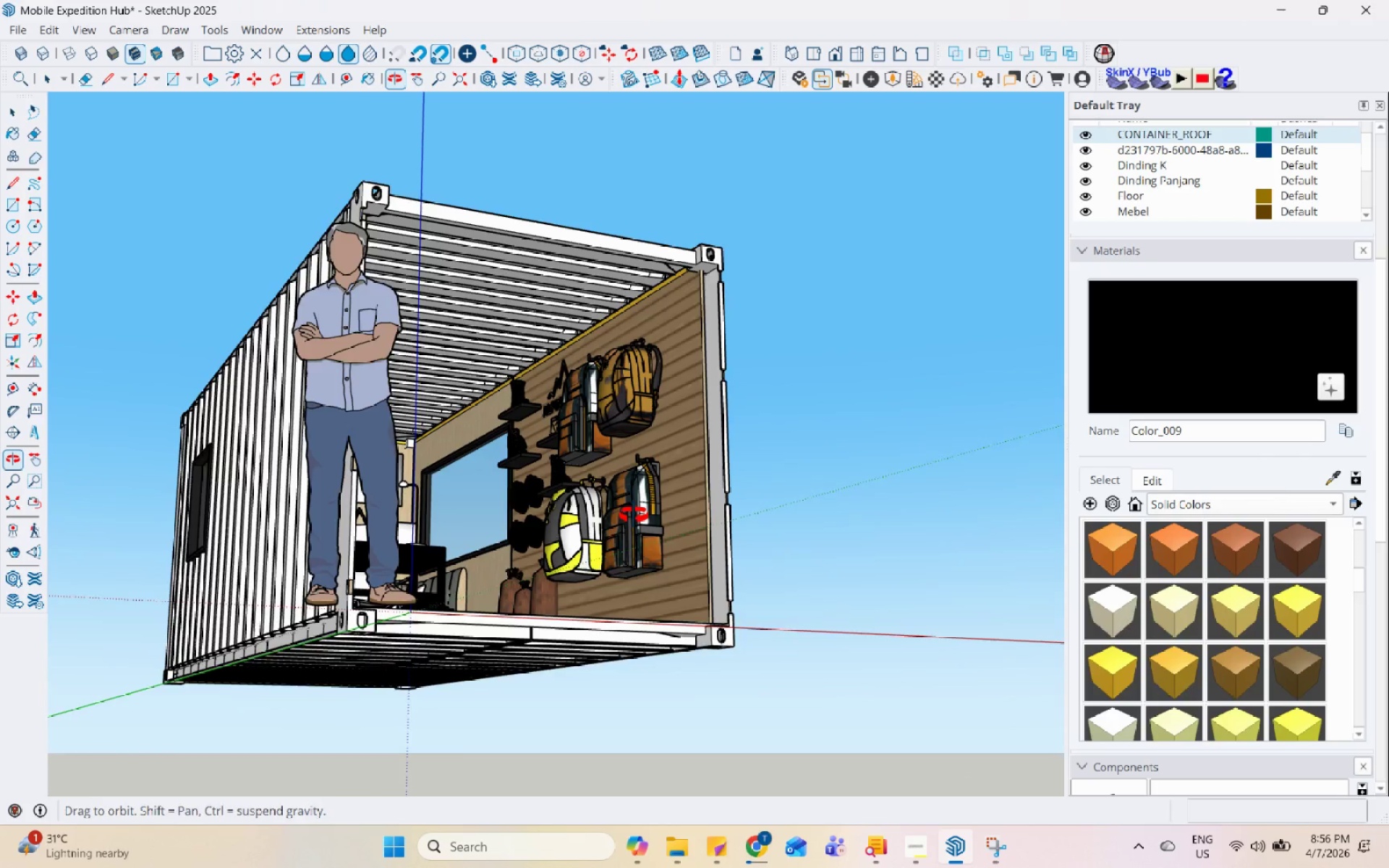 
scroll: coordinate [579, 390], scroll_direction: up, amount: 4.0
 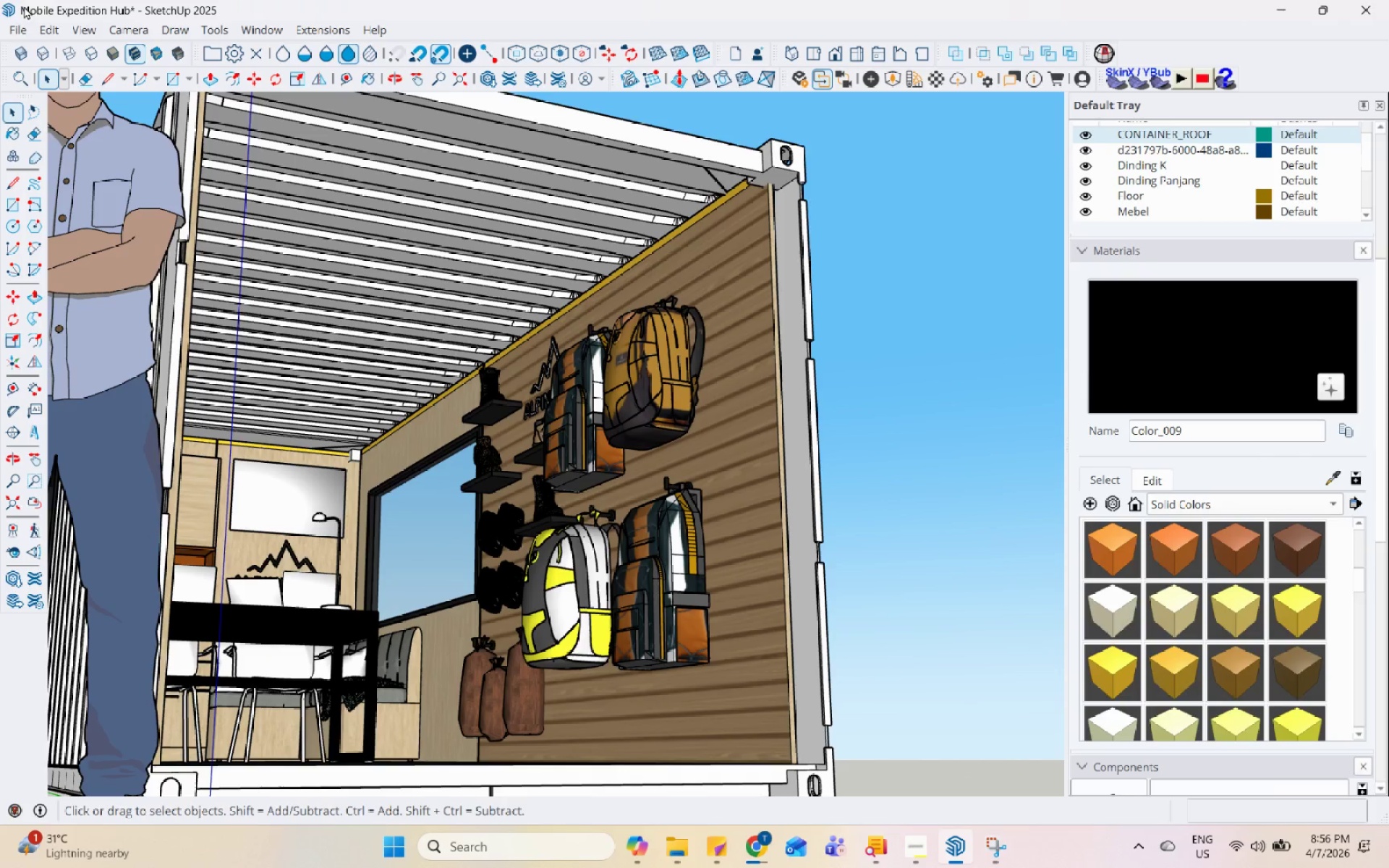 
left_click([22, 29])
 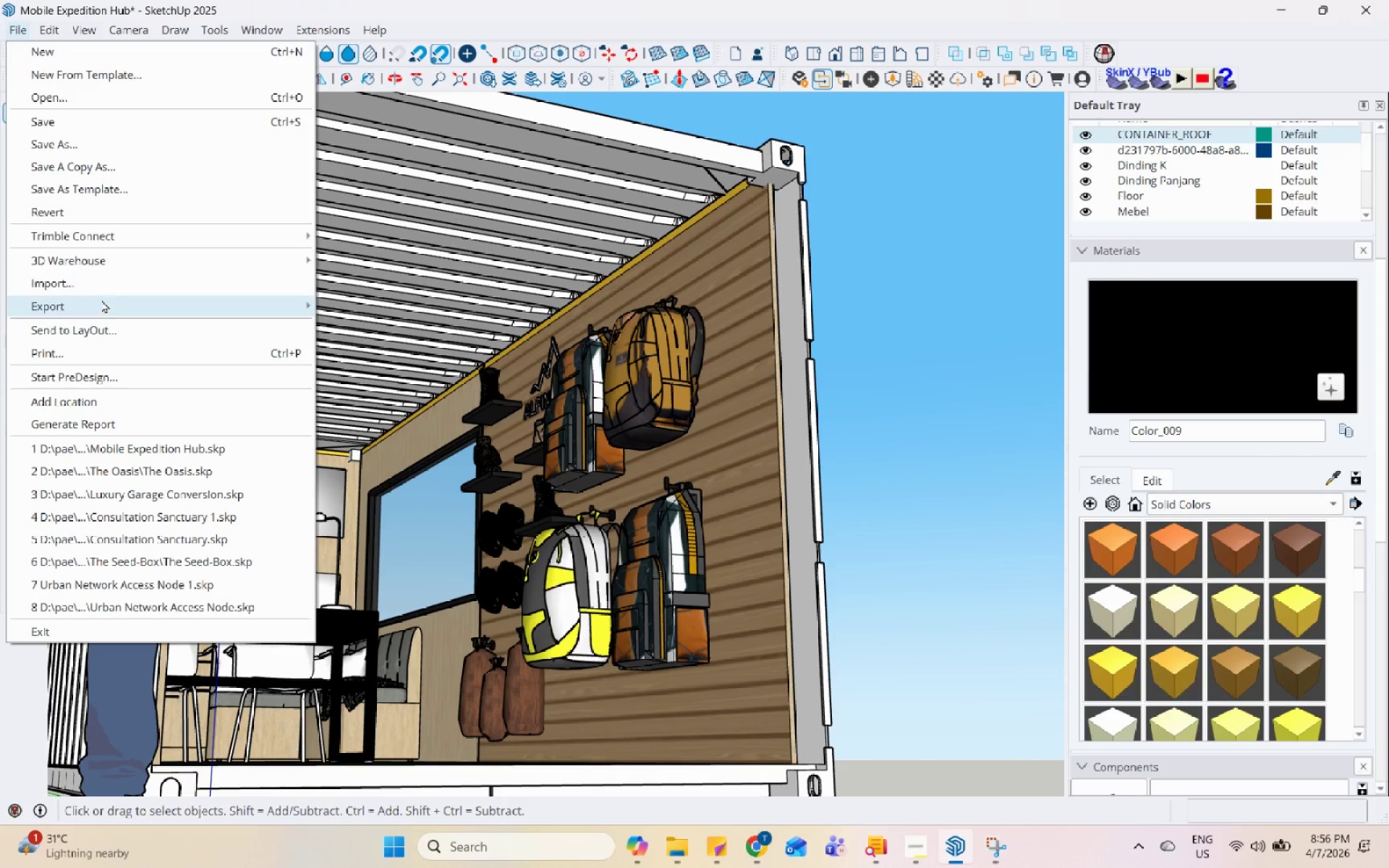 
left_click([101, 286])
 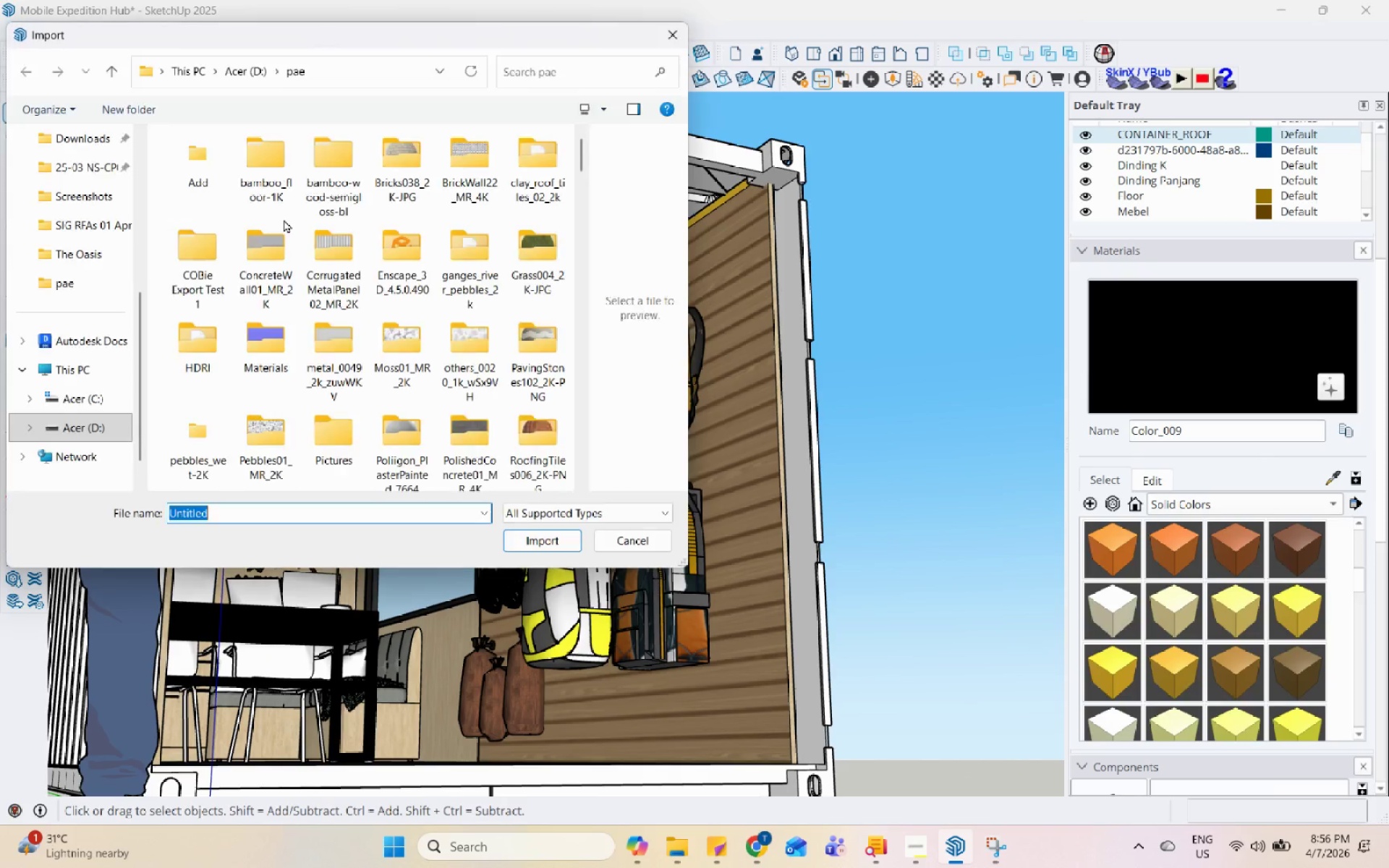 
scroll: coordinate [93, 207], scroll_direction: up, amount: 7.0
 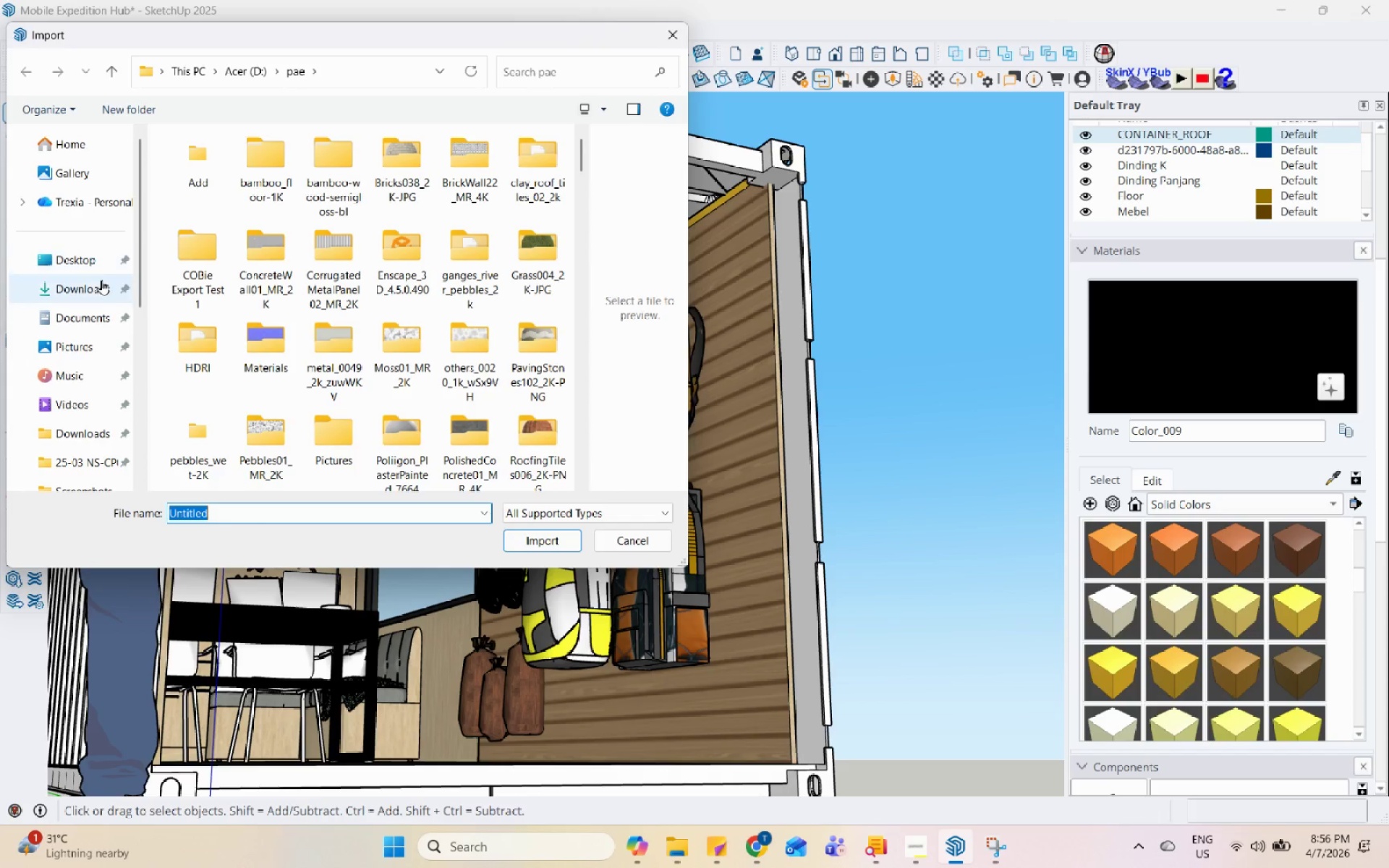 
left_click([102, 282])
 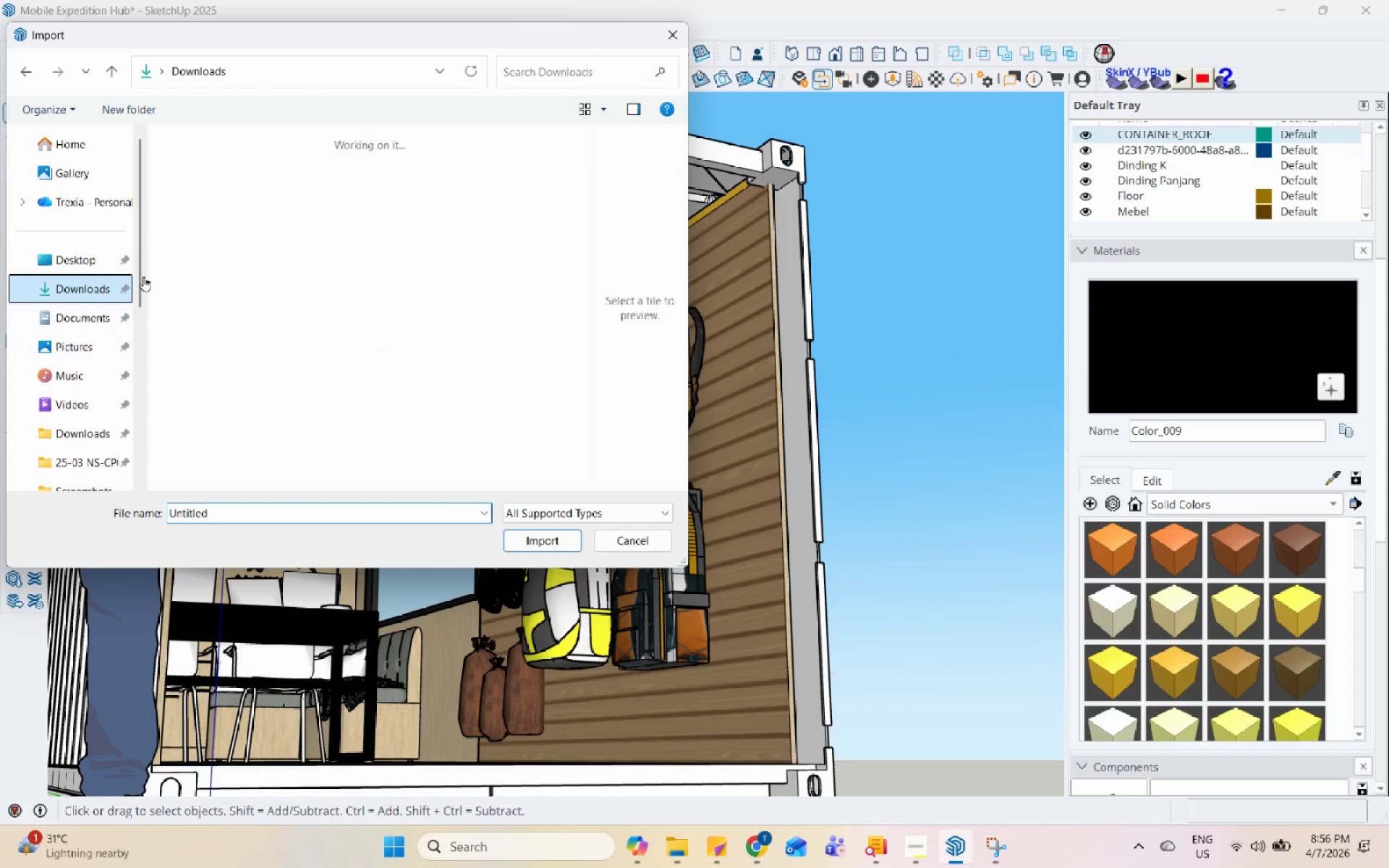 
left_click([195, 195])
 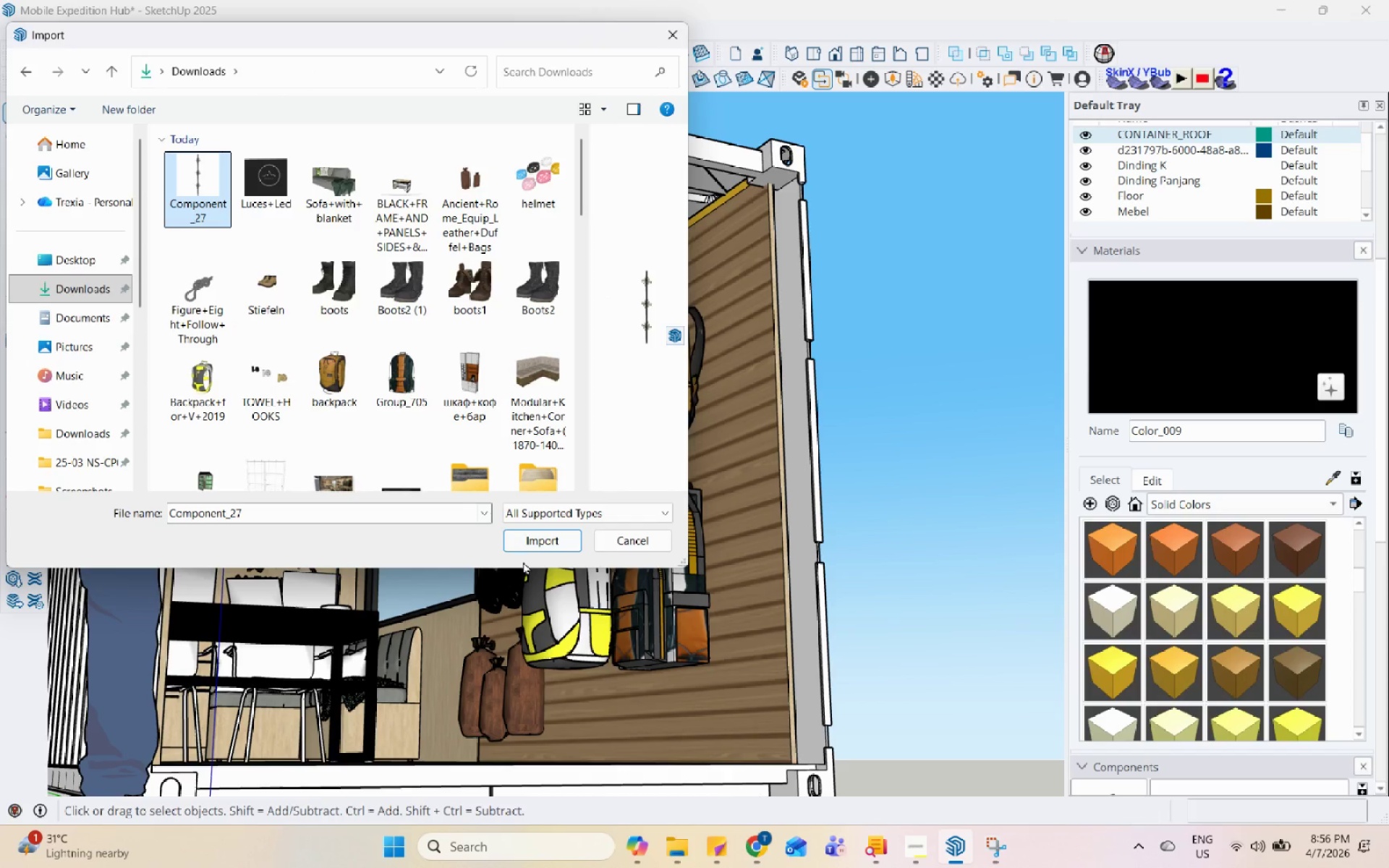 
scroll: coordinate [185, 258], scroll_direction: up, amount: 5.0
 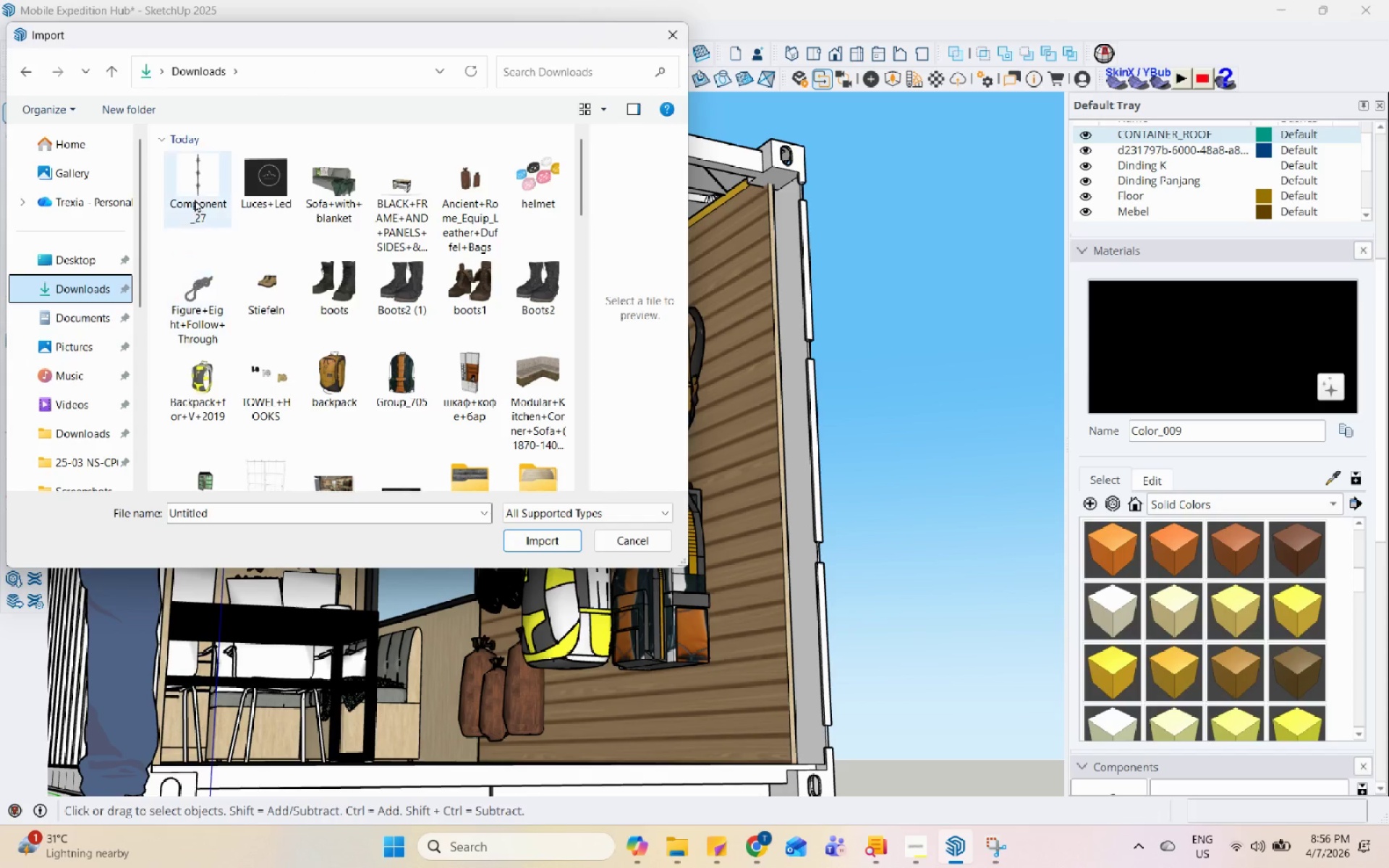 
left_click([536, 541])
 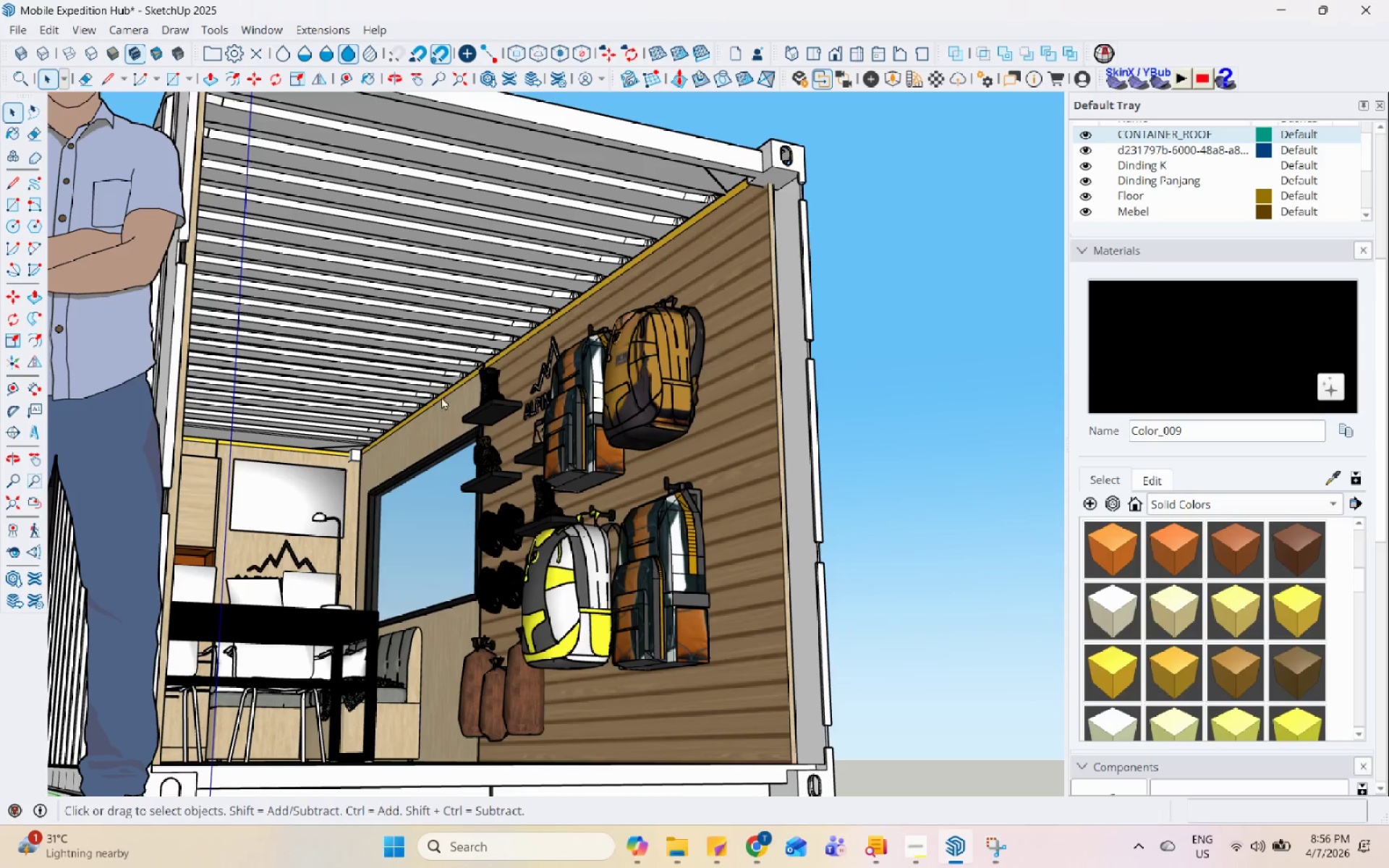 
scroll: coordinate [440, 340], scroll_direction: down, amount: 3.0
 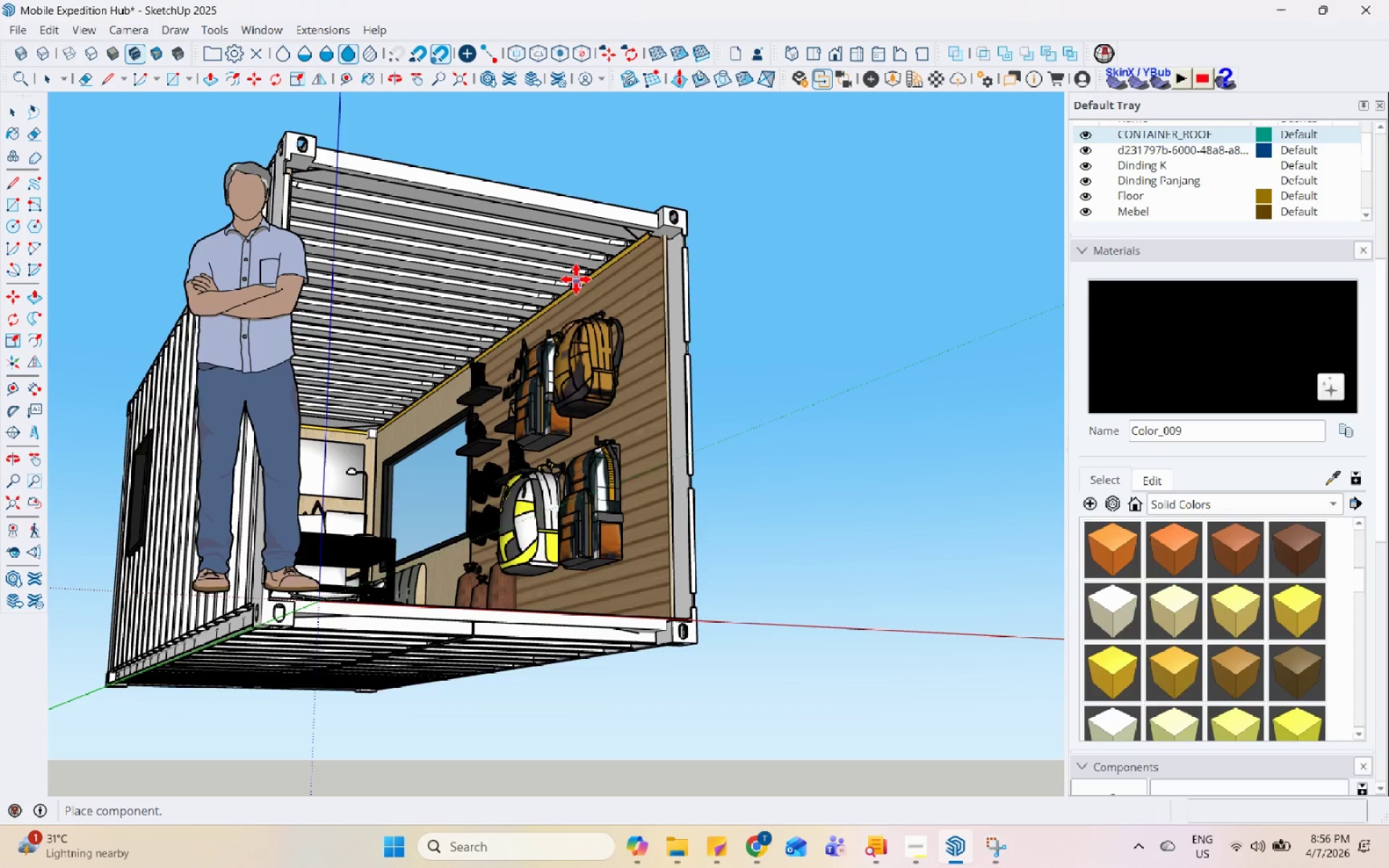 
scroll: coordinate [592, 270], scroll_direction: up, amount: 3.0
 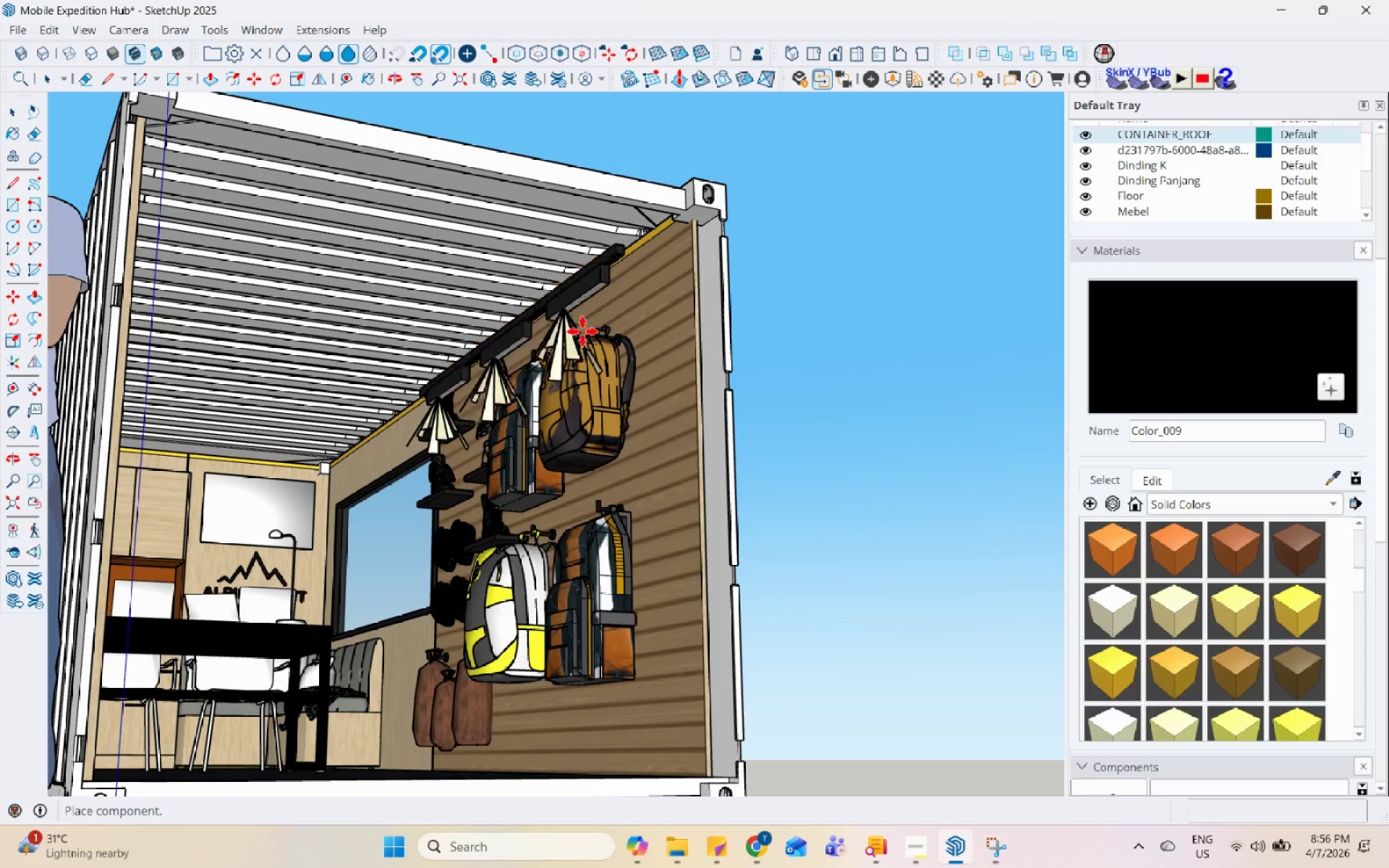 
key(Escape)
 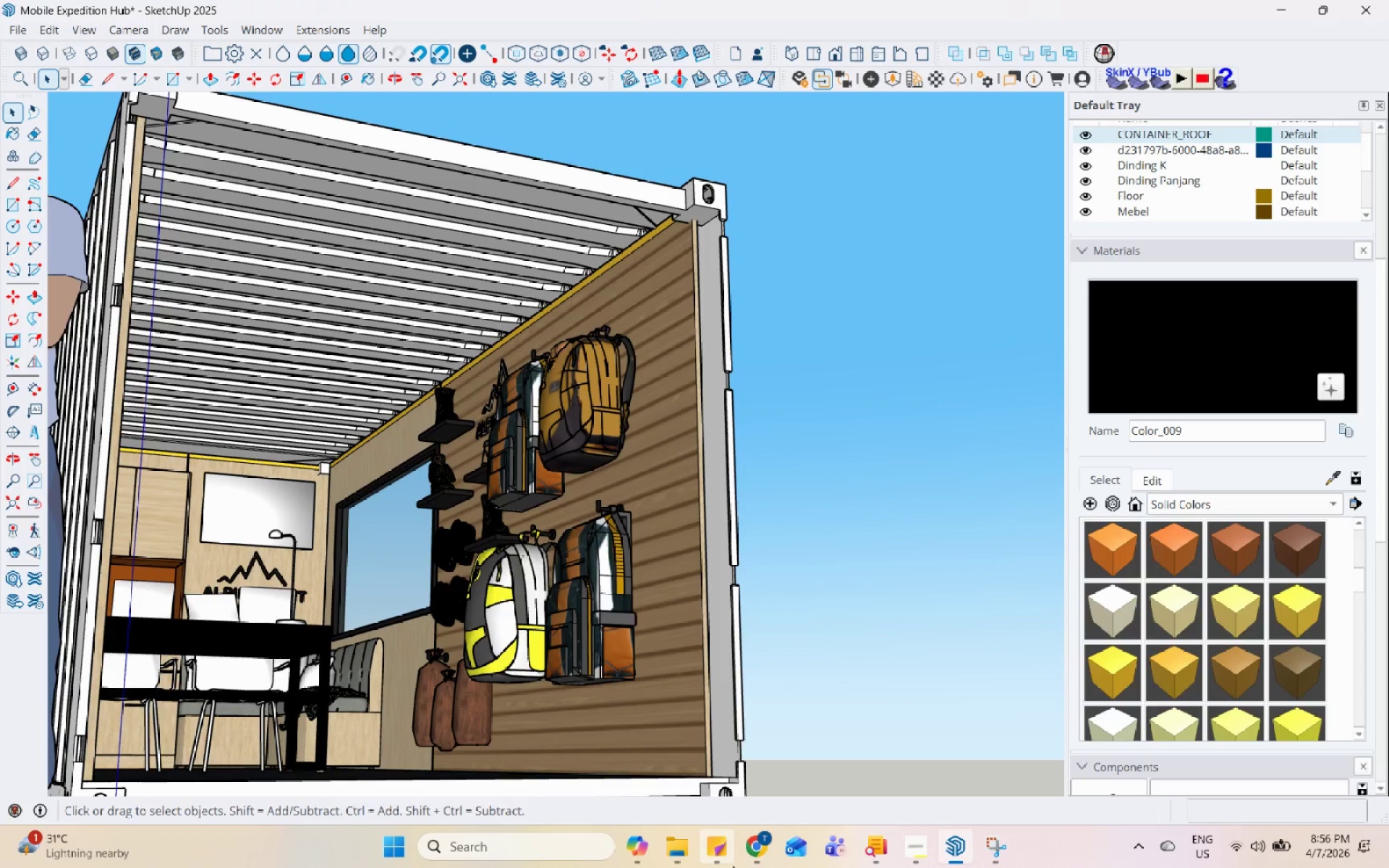 
left_click([744, 856])
 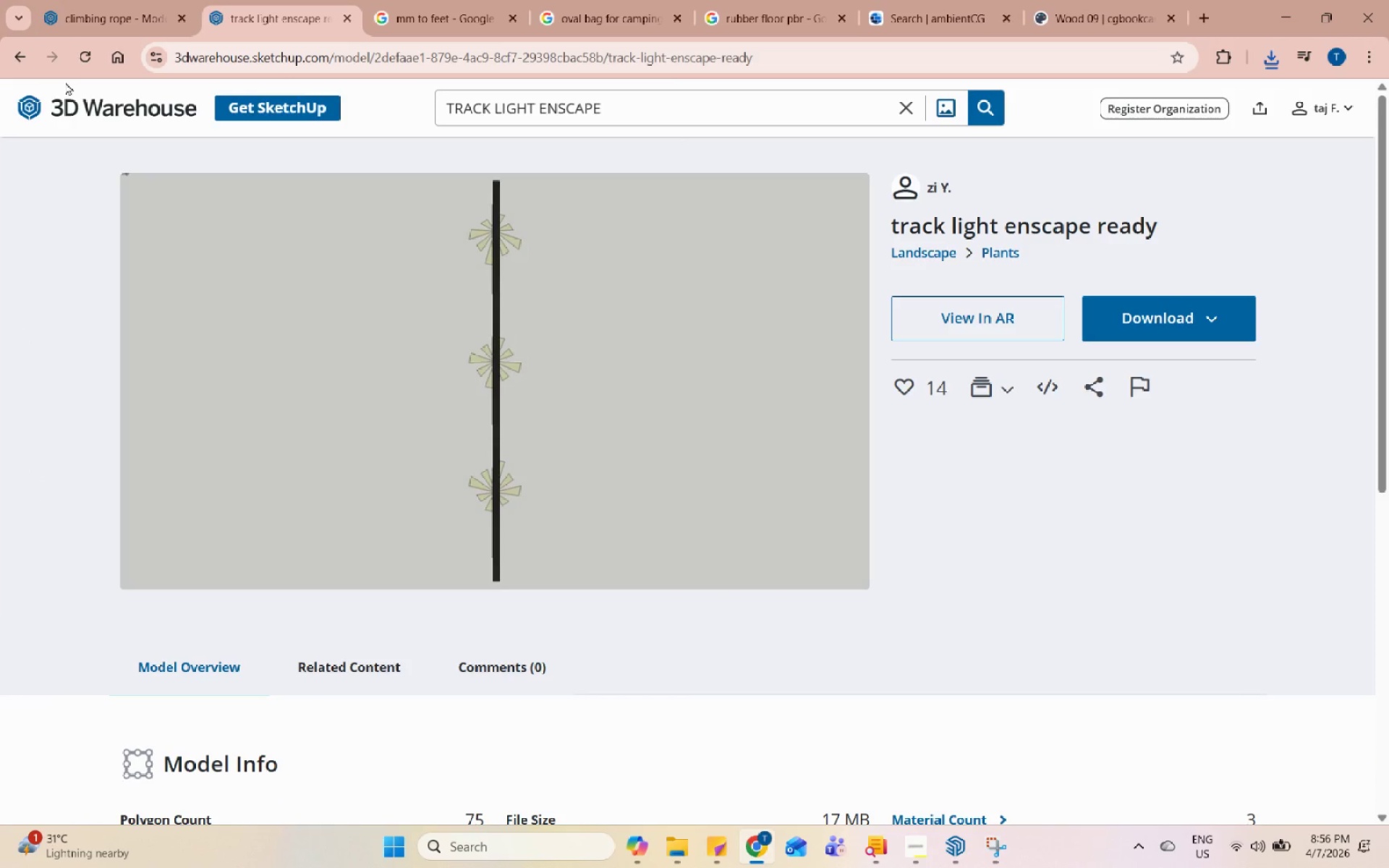 
left_click([29, 64])
 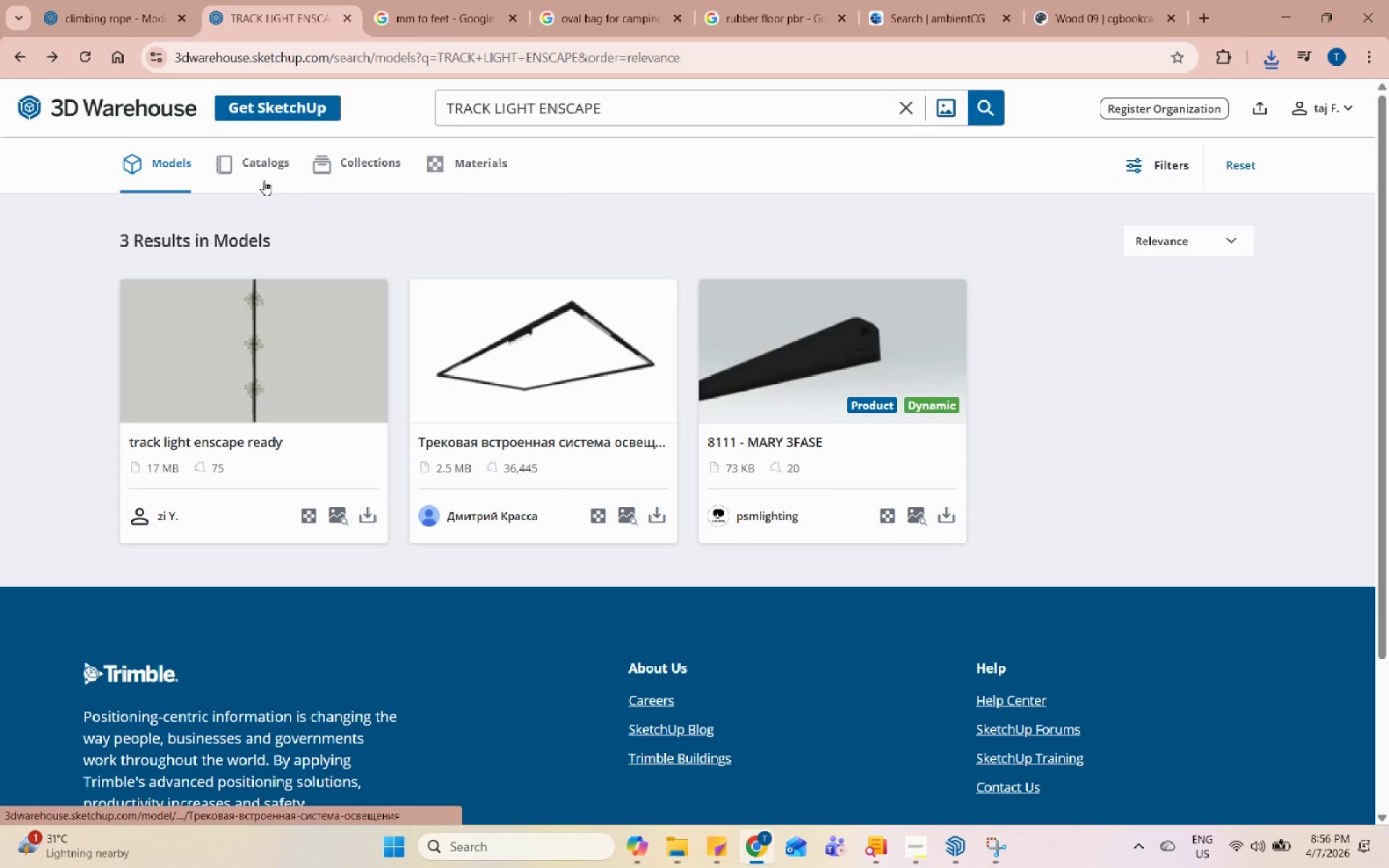 
left_click([22, 64])
 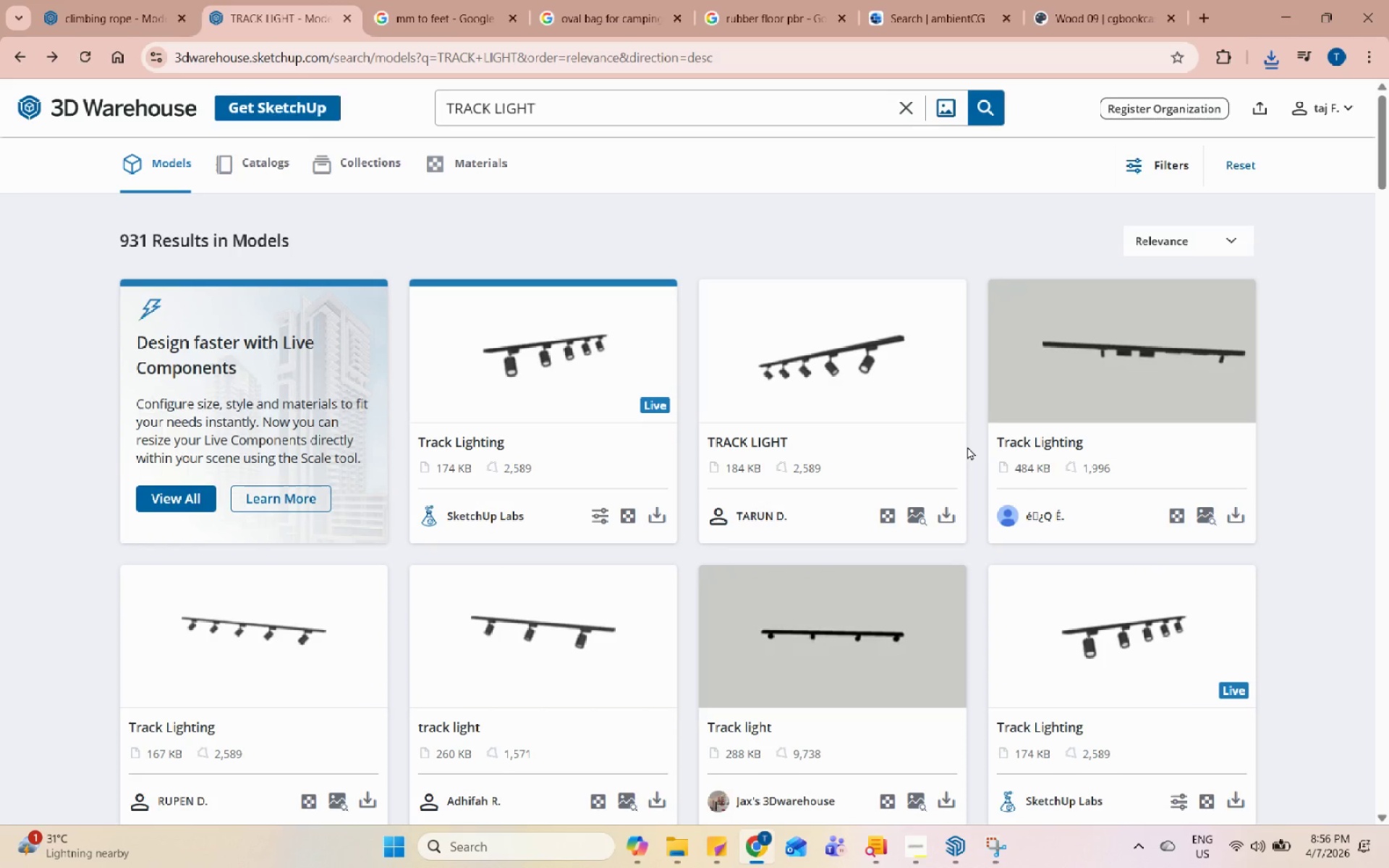 
scroll: coordinate [967, 446], scroll_direction: down, amount: 2.0
 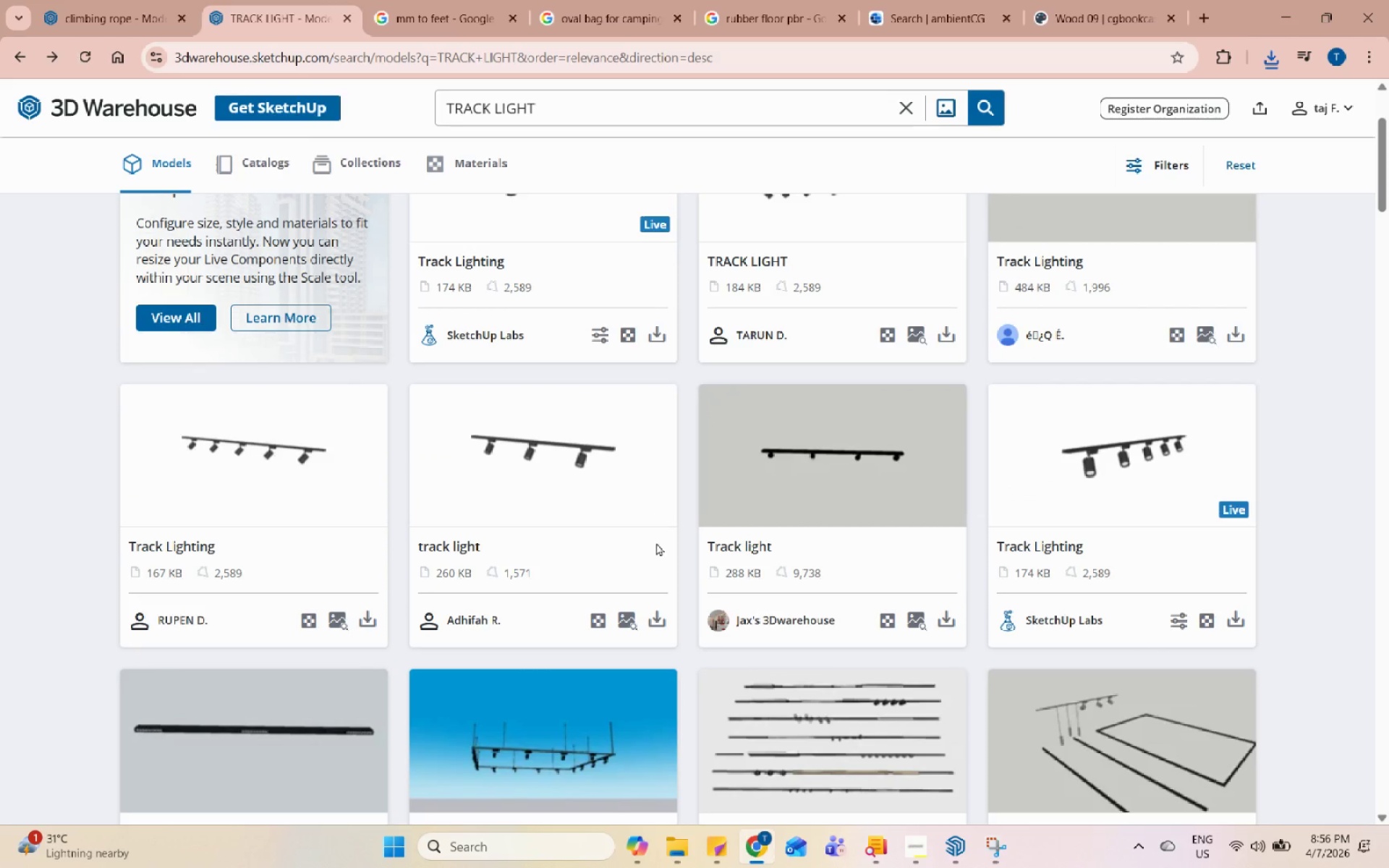 
left_click([663, 620])
 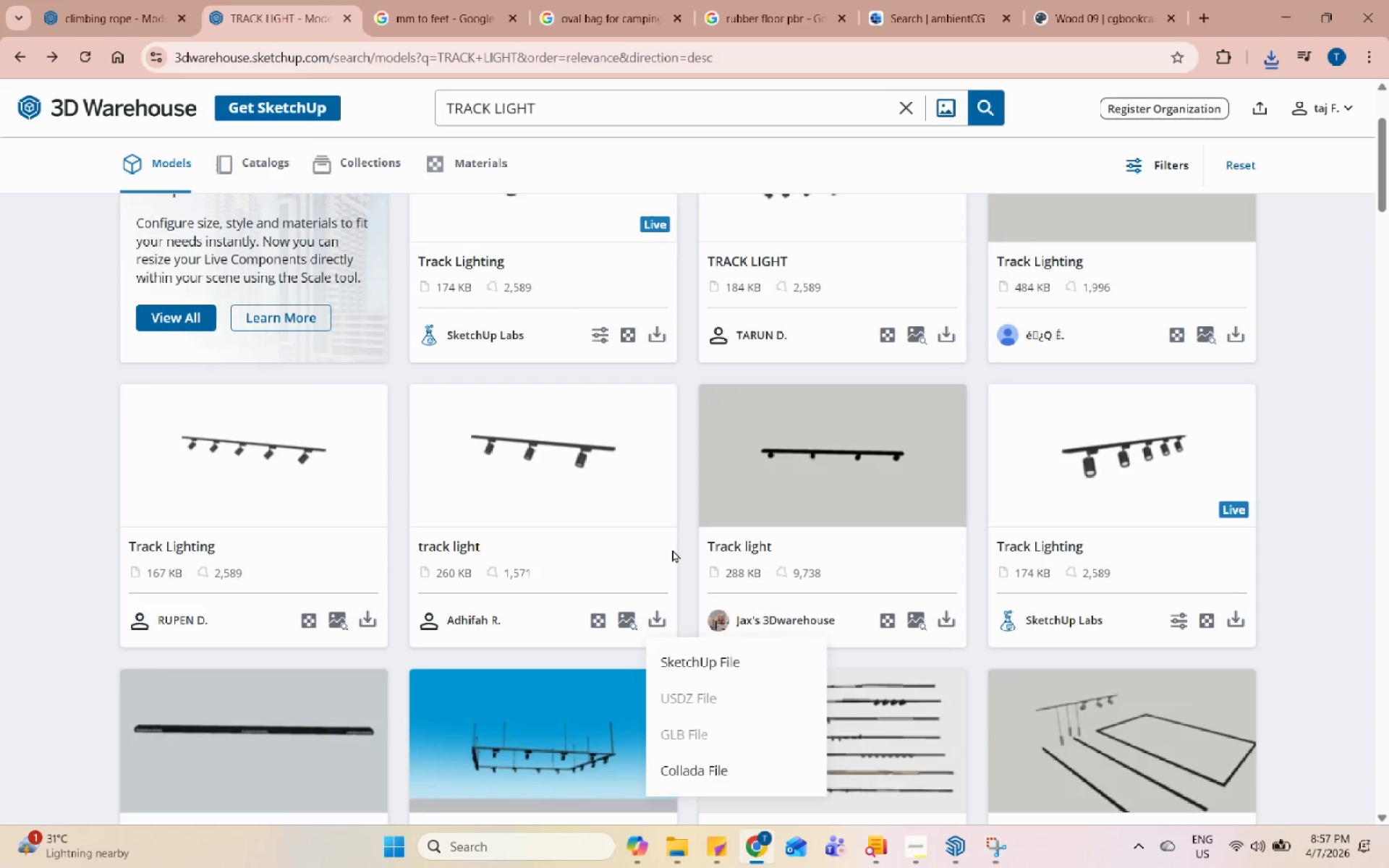 
wait(7.0)
 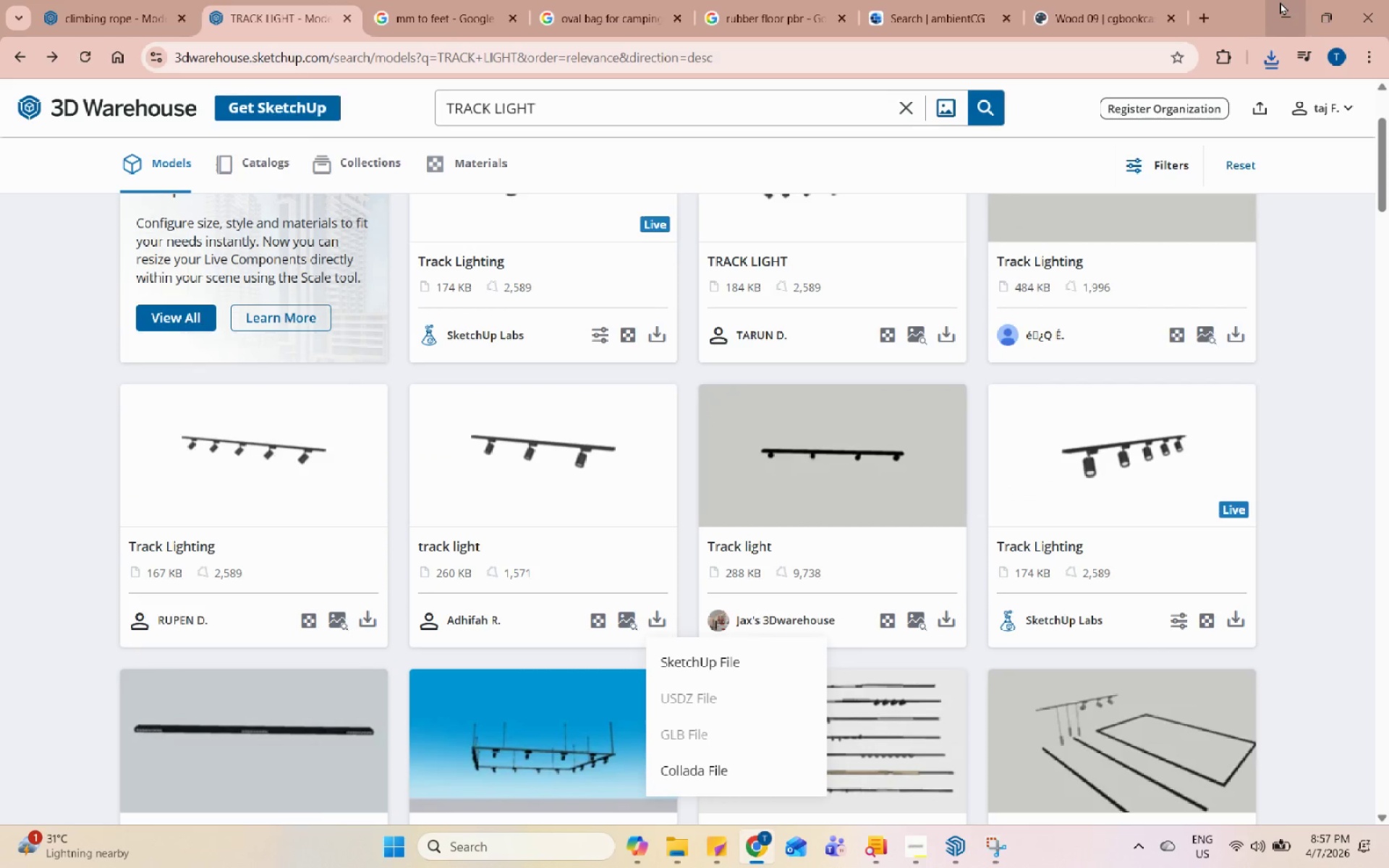 
left_click([1260, 67])
 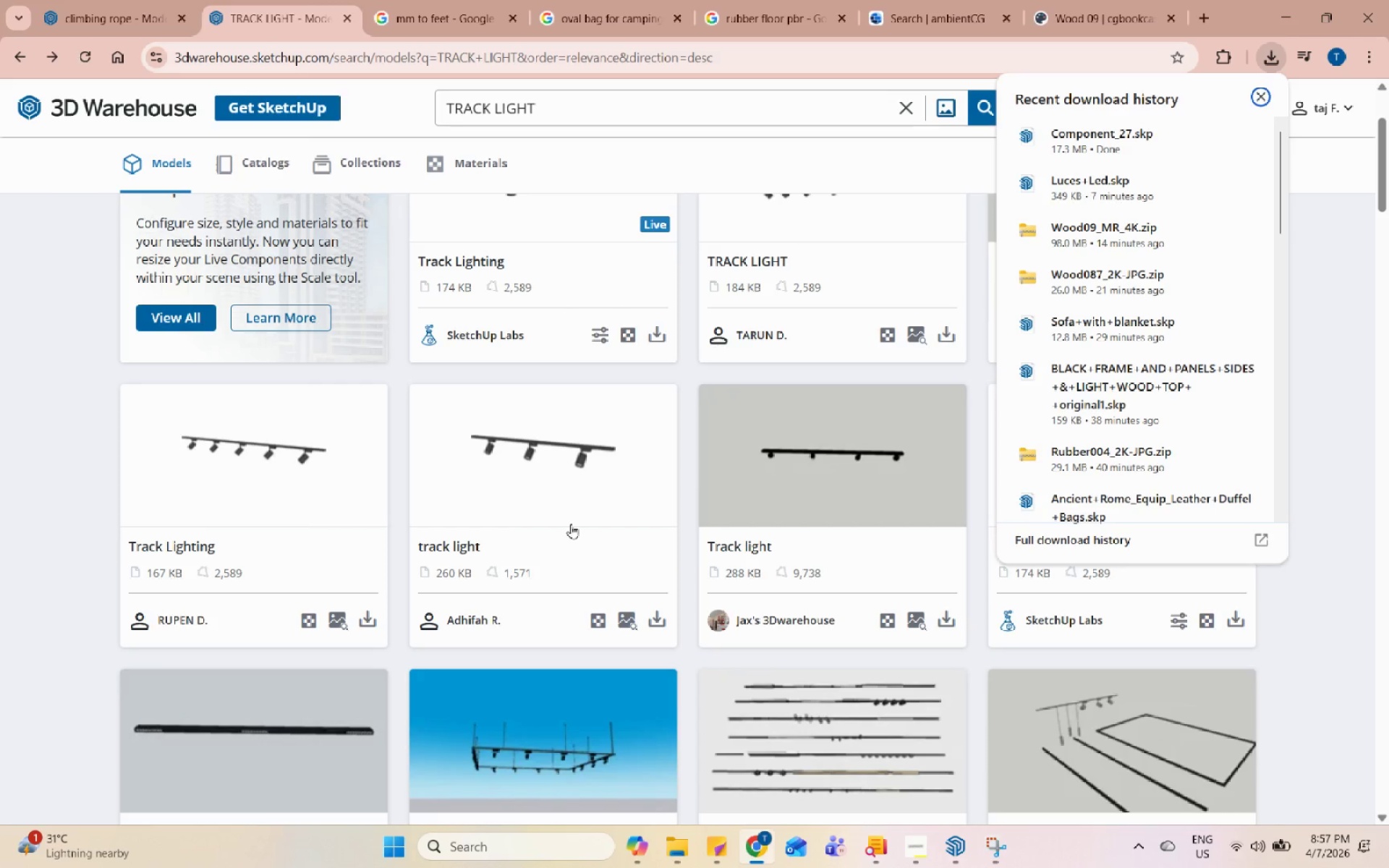 
double_click([569, 492])
 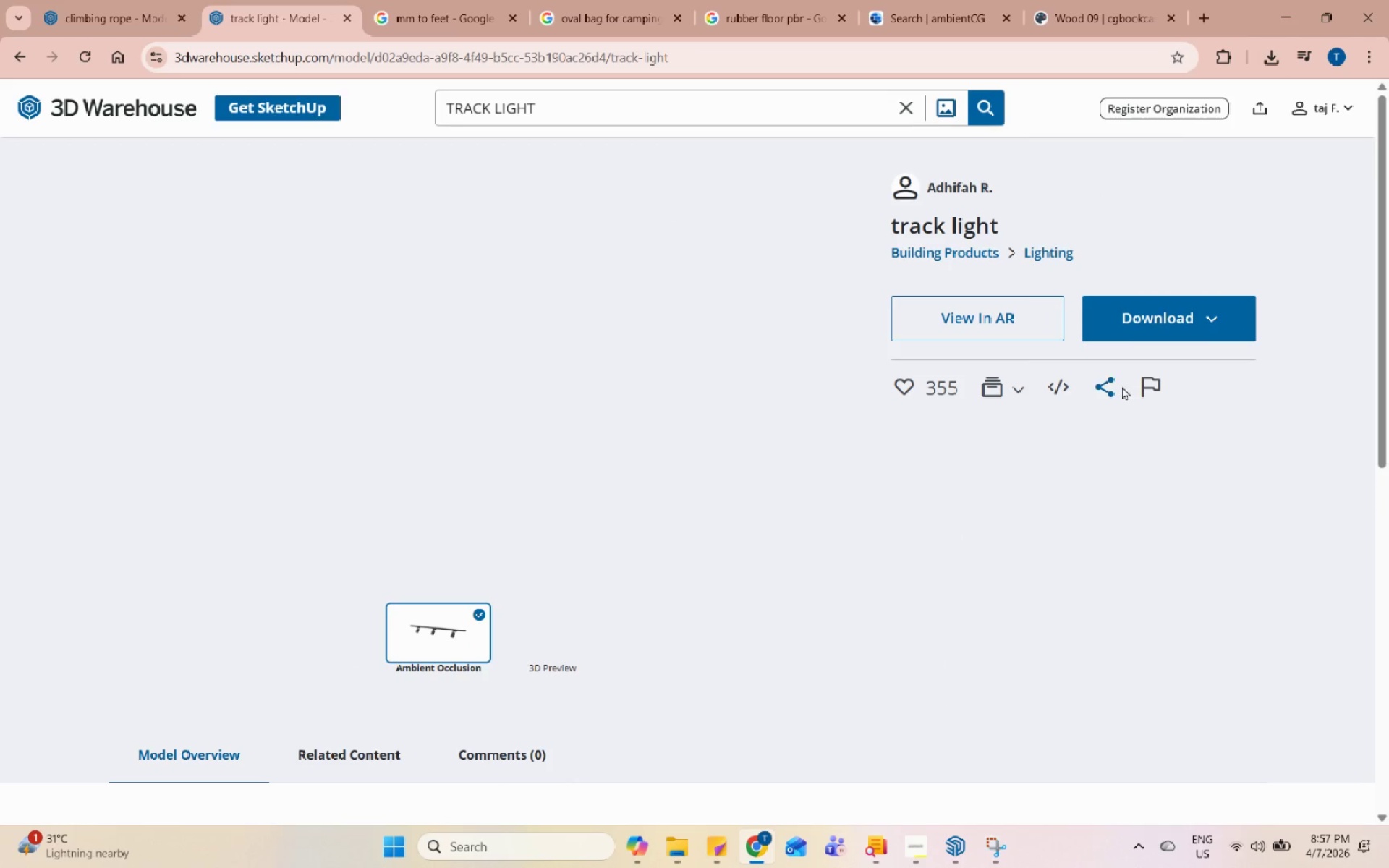 
left_click([1220, 305])
 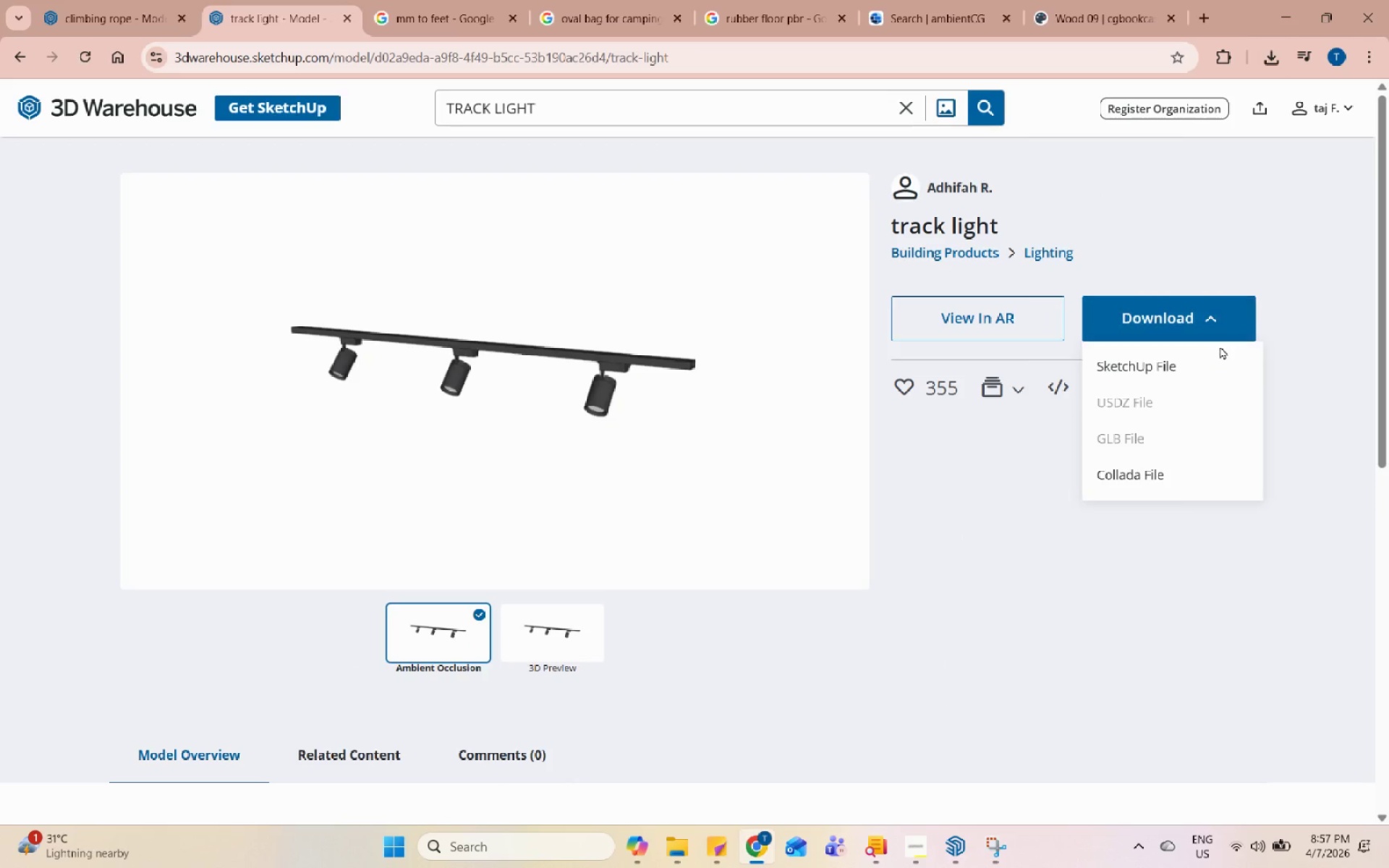 
left_click([1222, 357])
 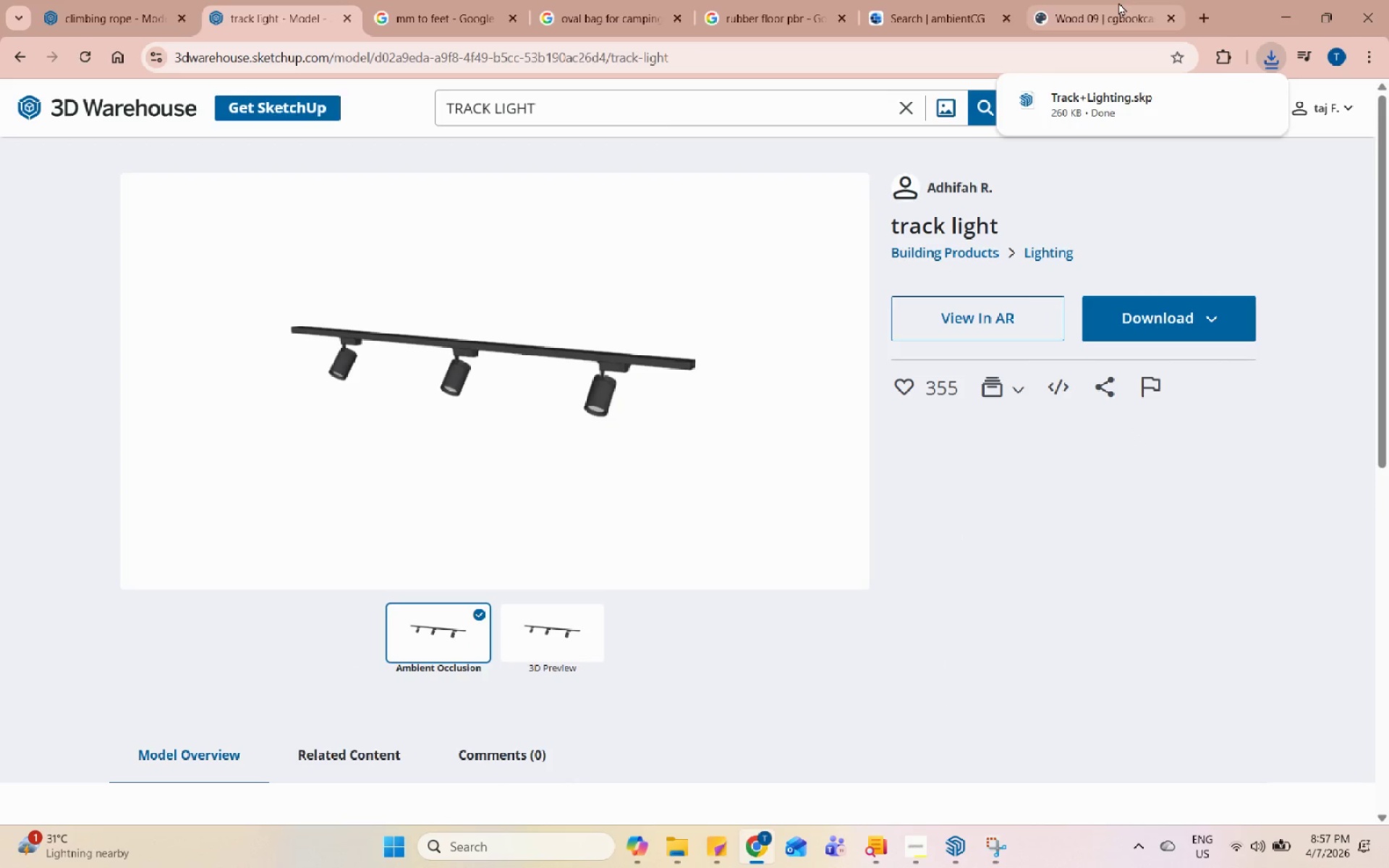 
left_click([1271, 0])
 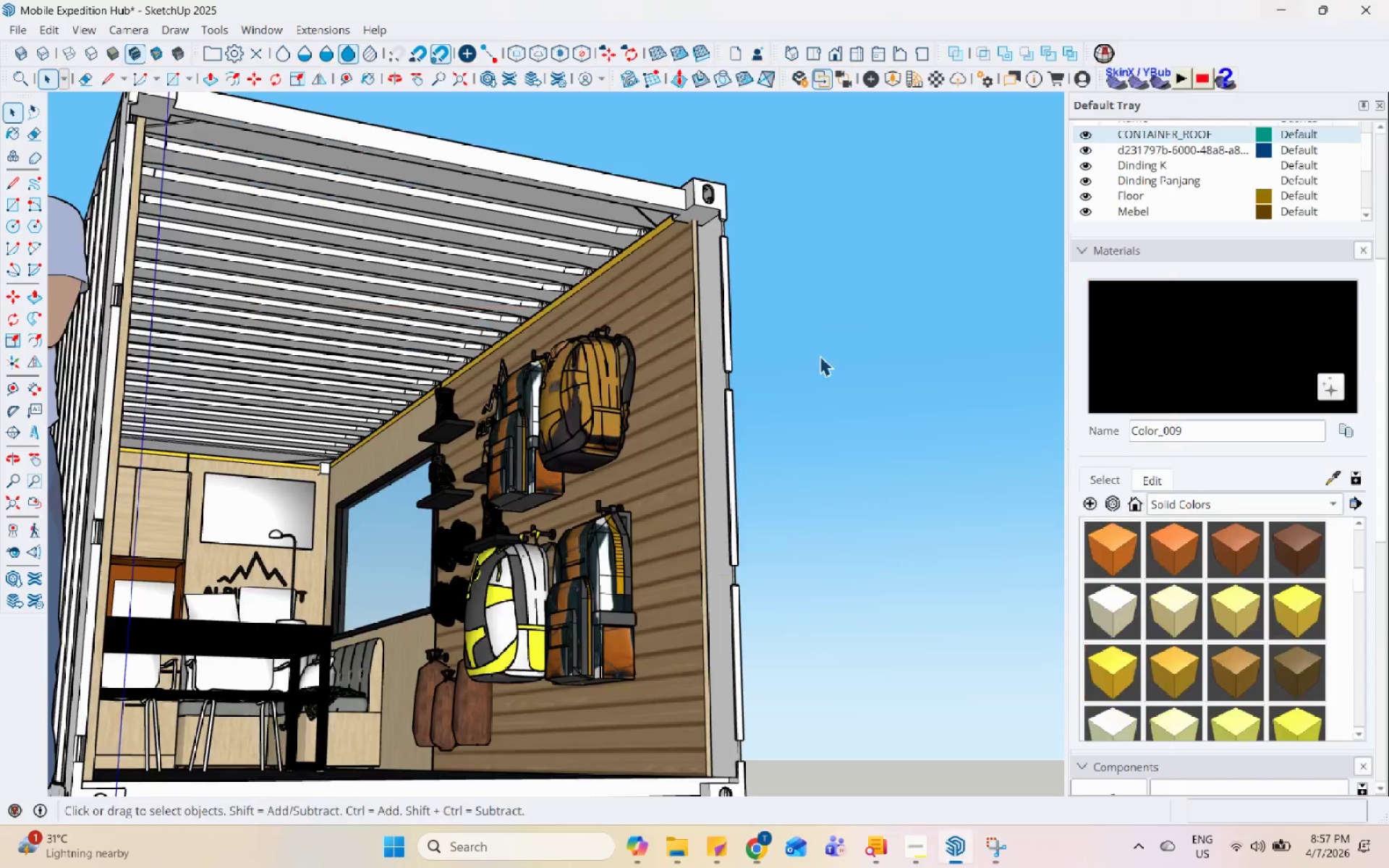 
scroll: coordinate [472, 642], scroll_direction: down, amount: 3.0
 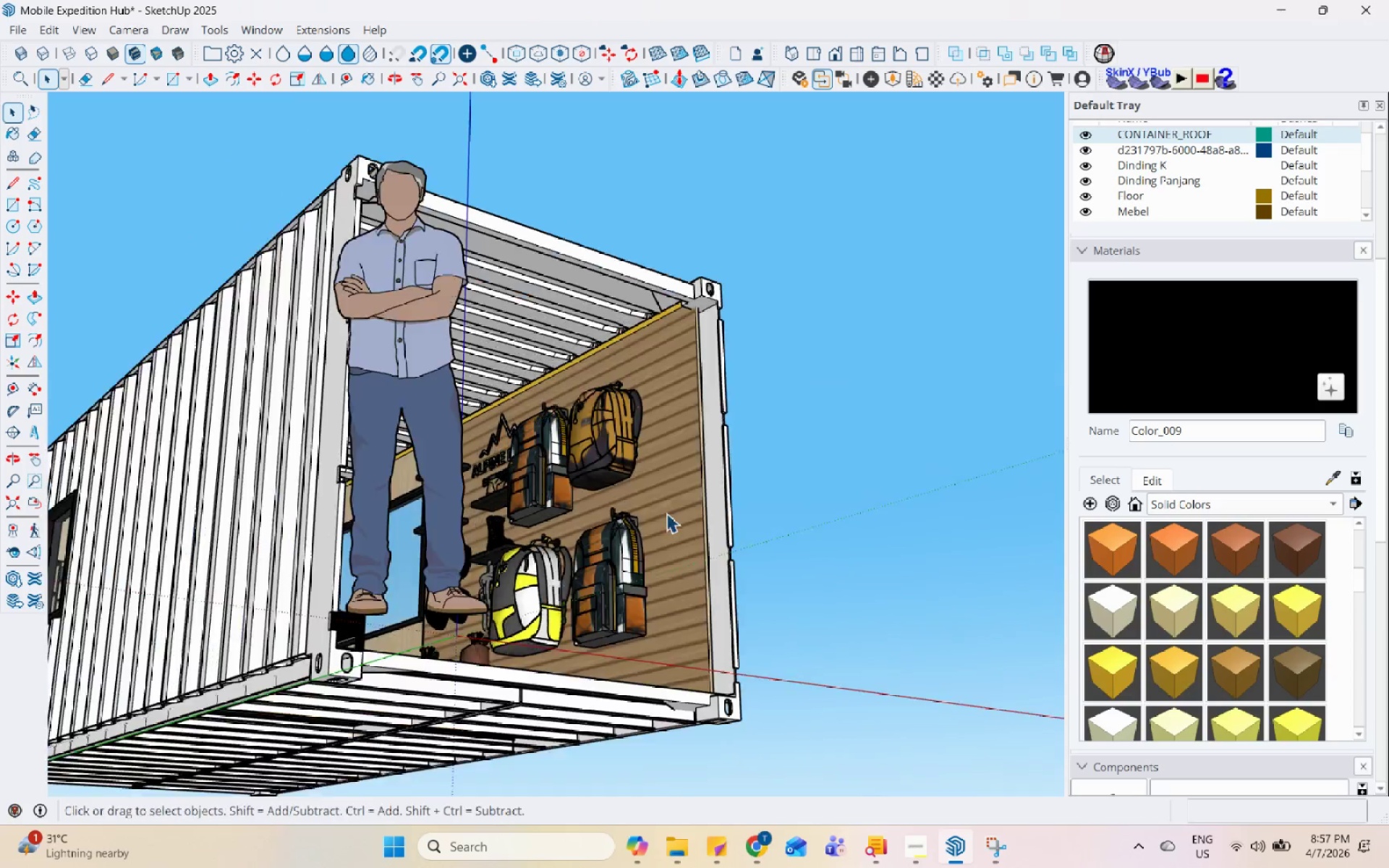 
scroll: coordinate [496, 386], scroll_direction: up, amount: 3.0
 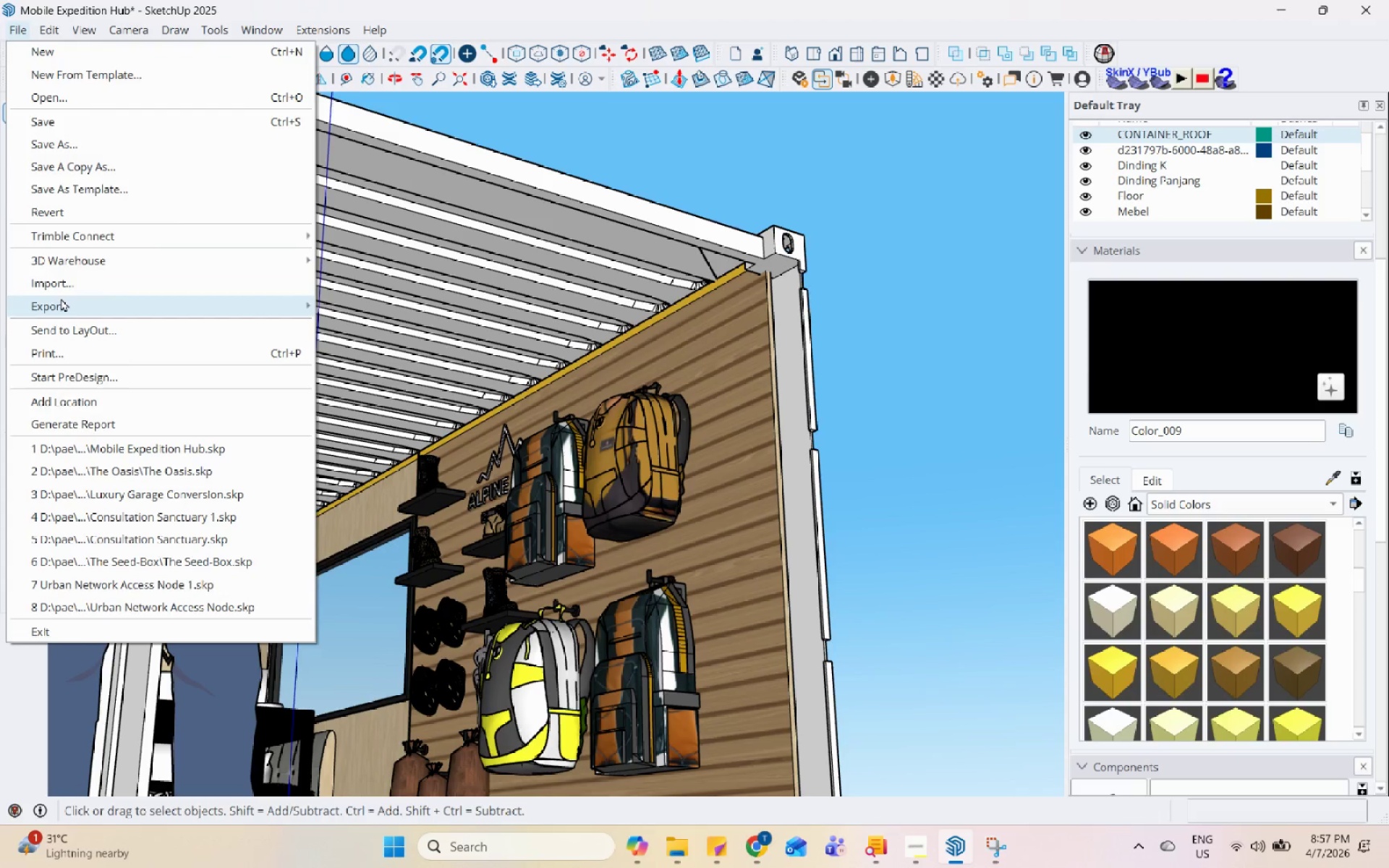 
left_click([67, 286])
 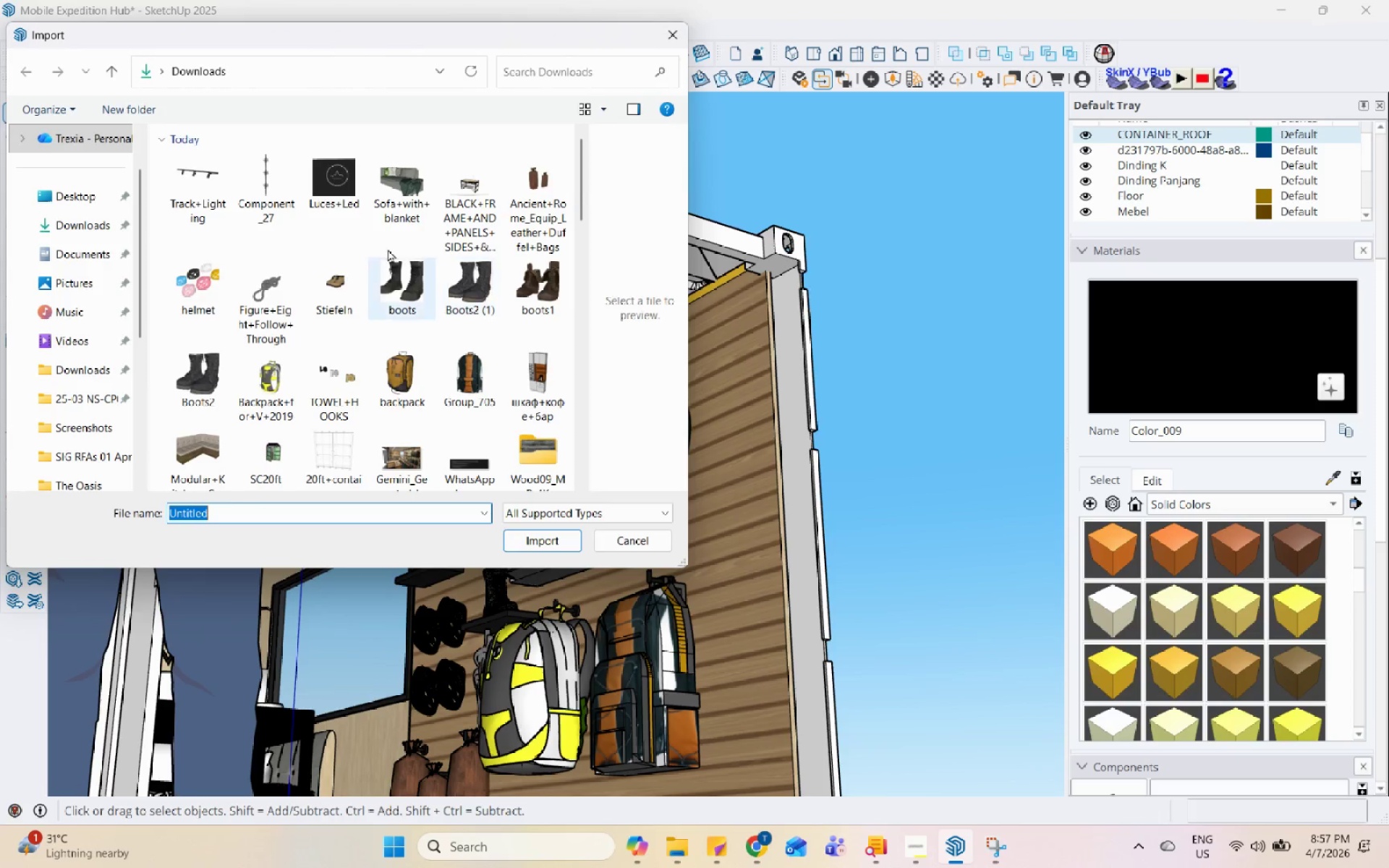 
left_click([200, 185])
 